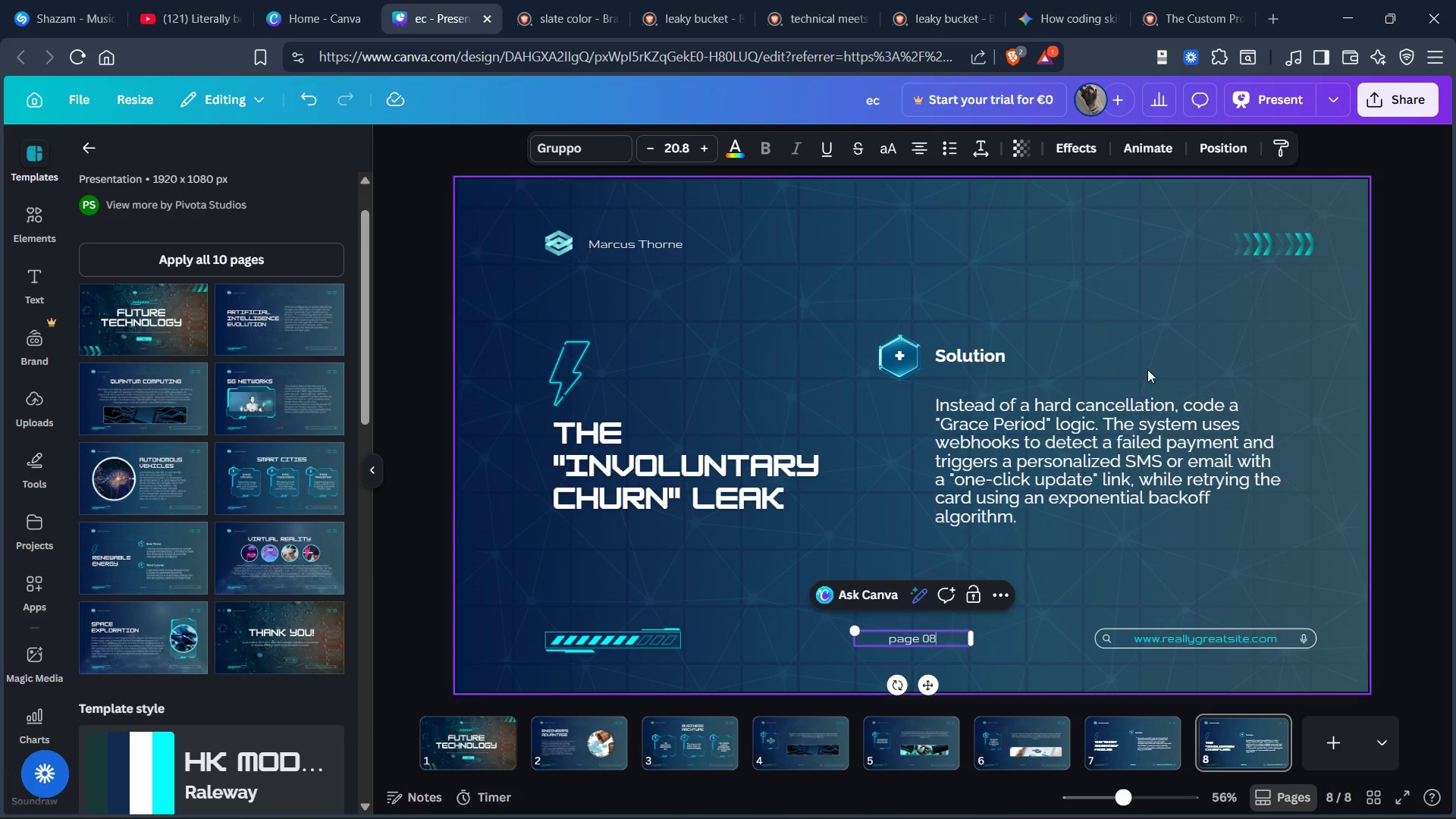 
left_click([1331, 730])
 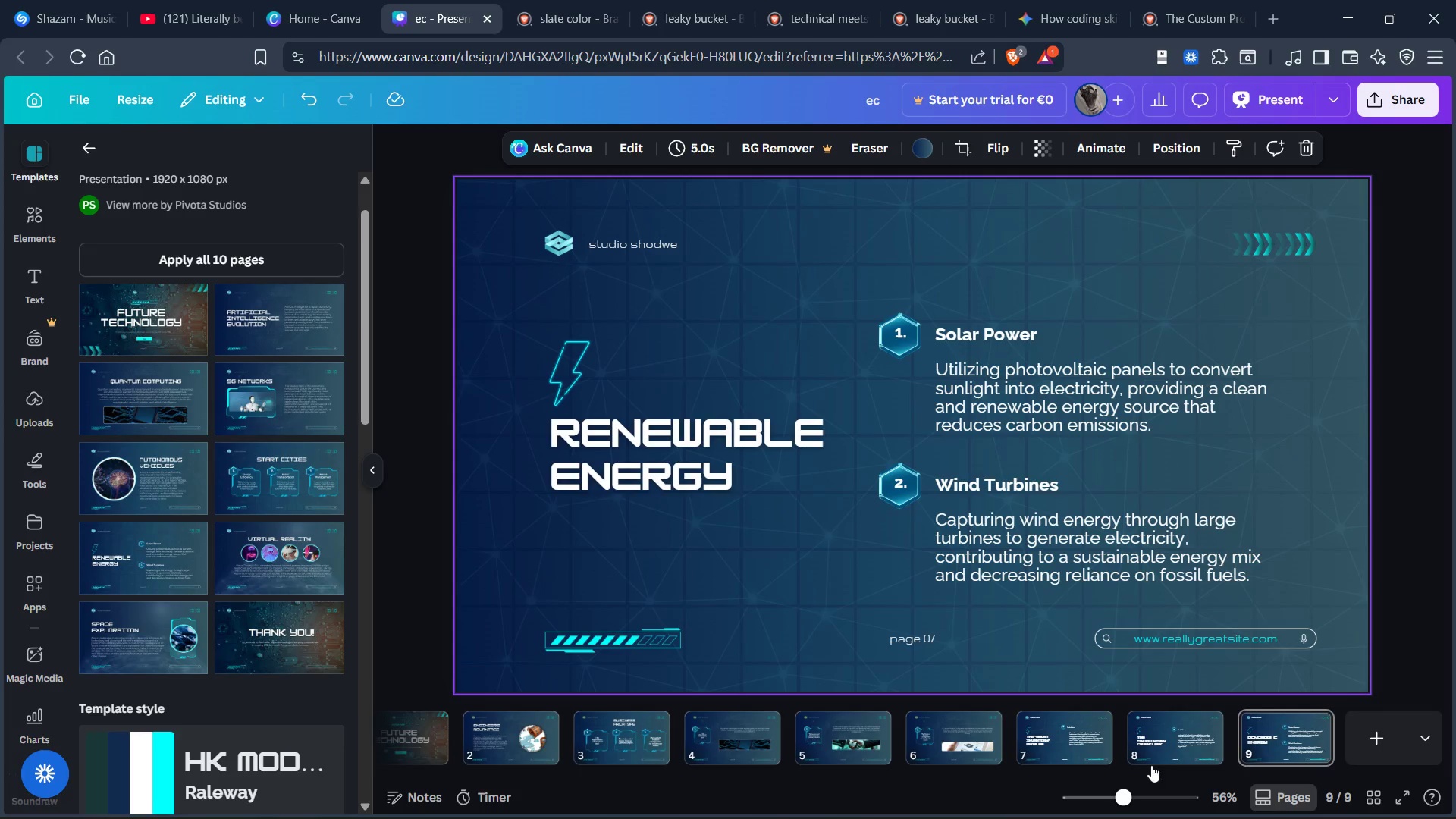 
wait(5.8)
 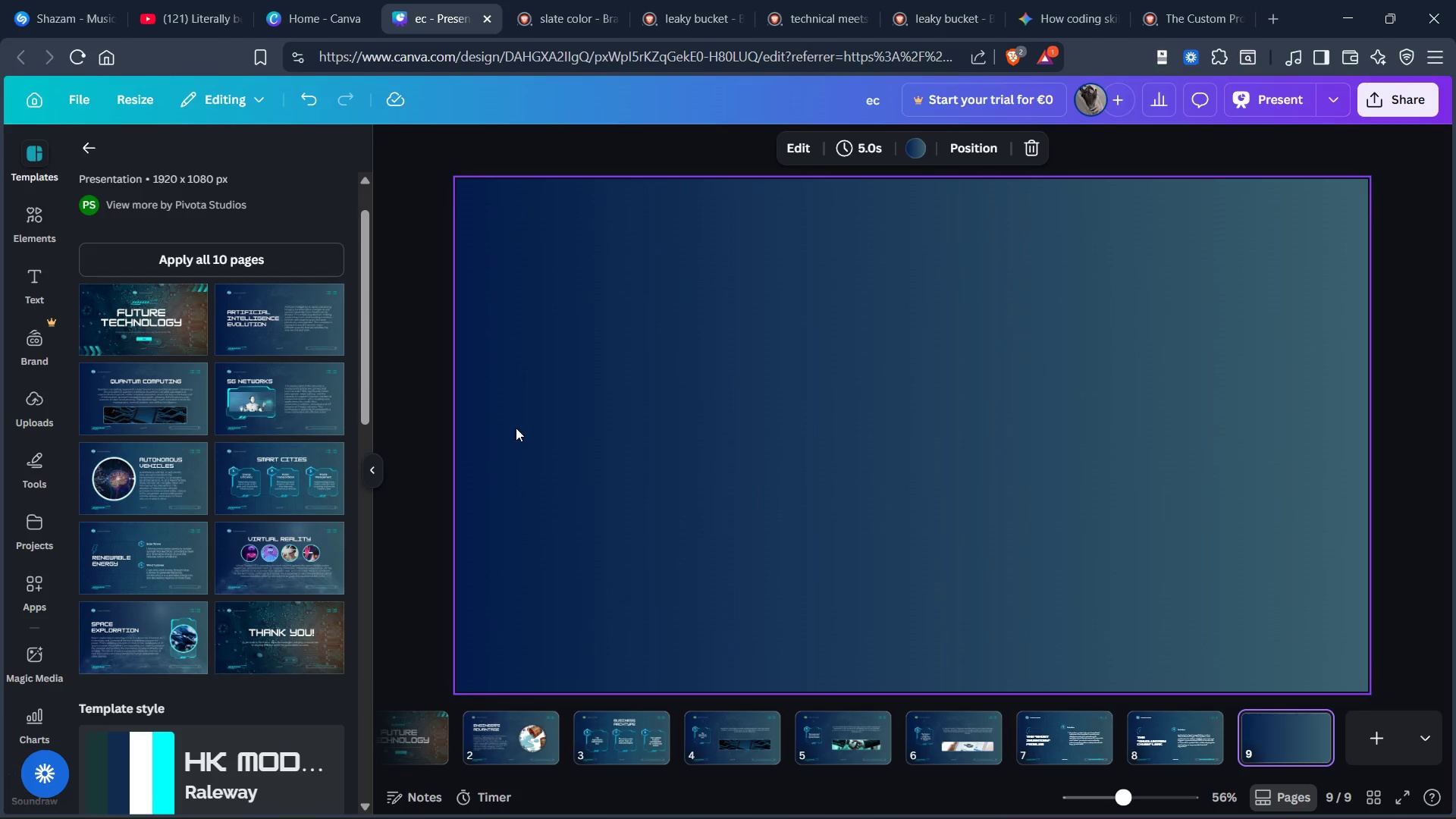 
left_click([1363, 740])
 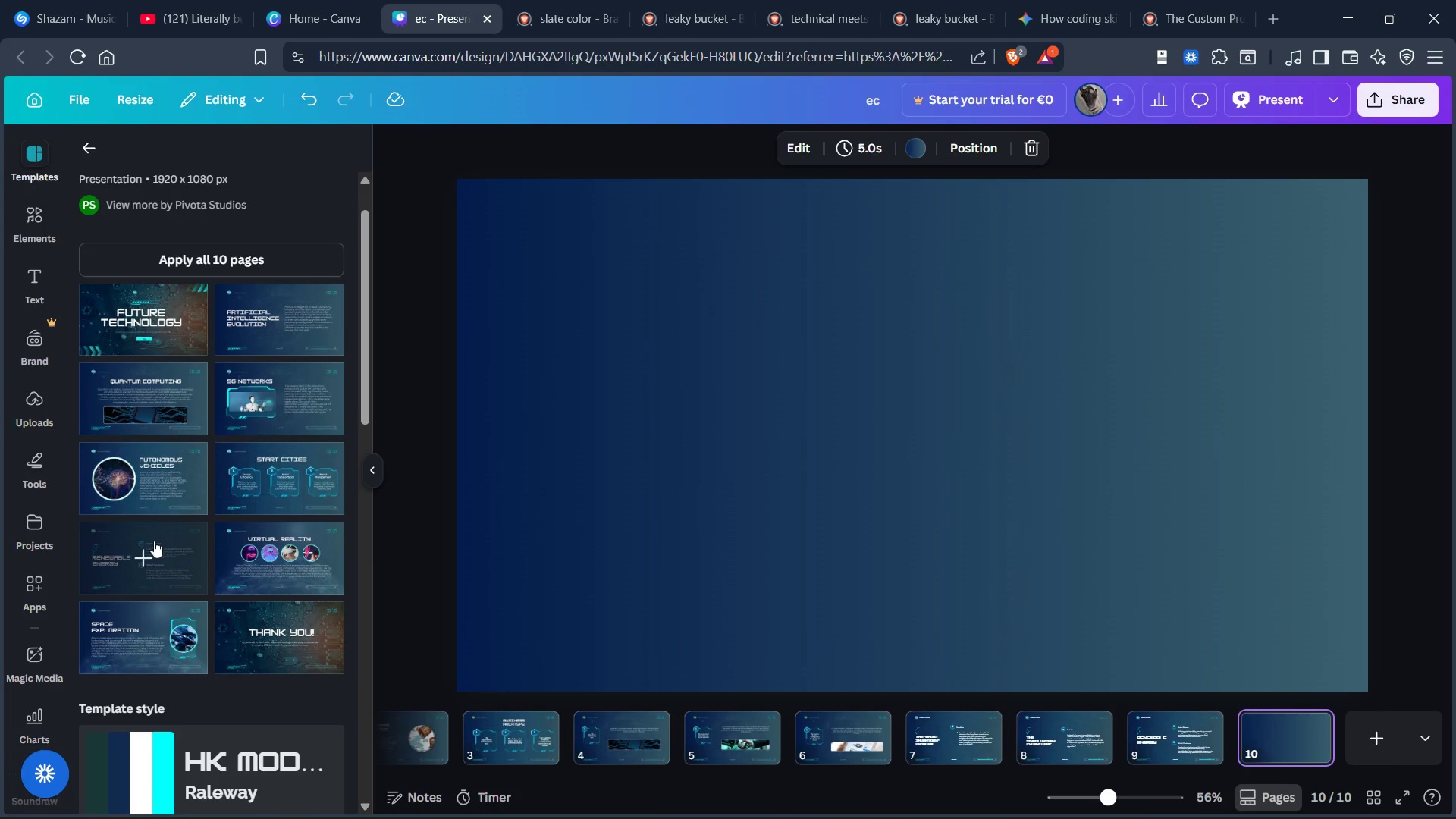 
left_click([145, 551])
 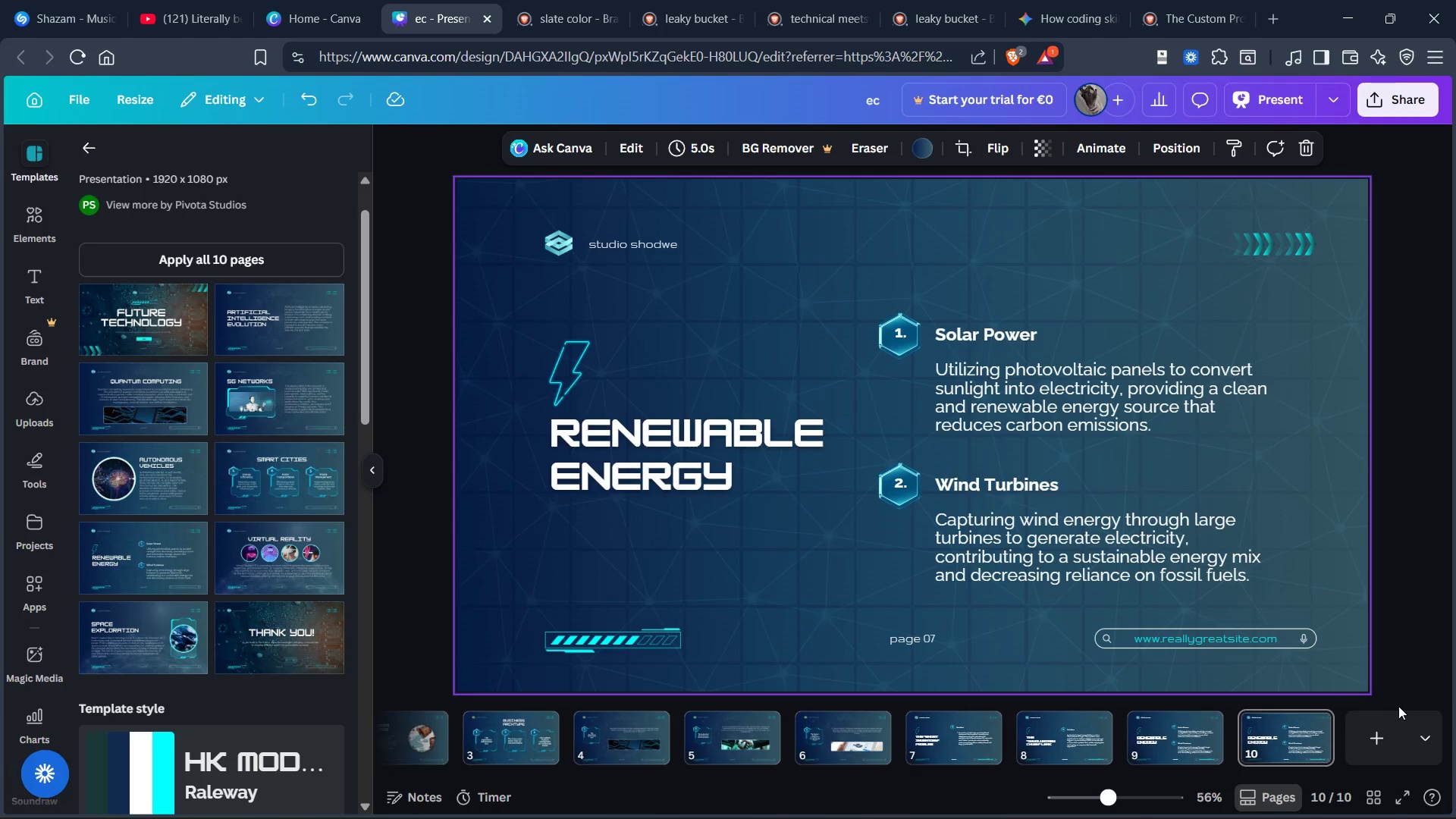 
left_click([1377, 741])
 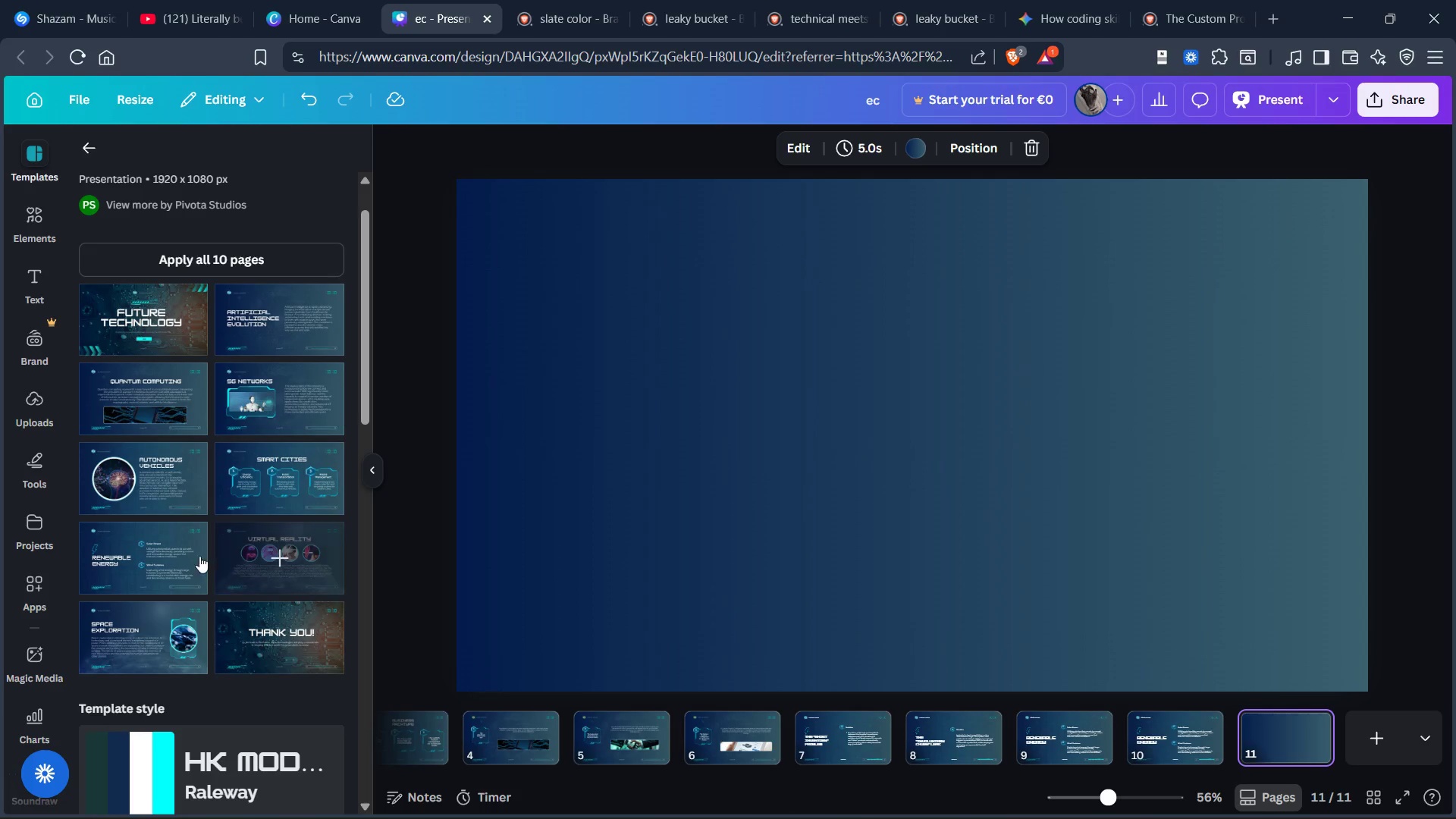 
left_click([148, 548])
 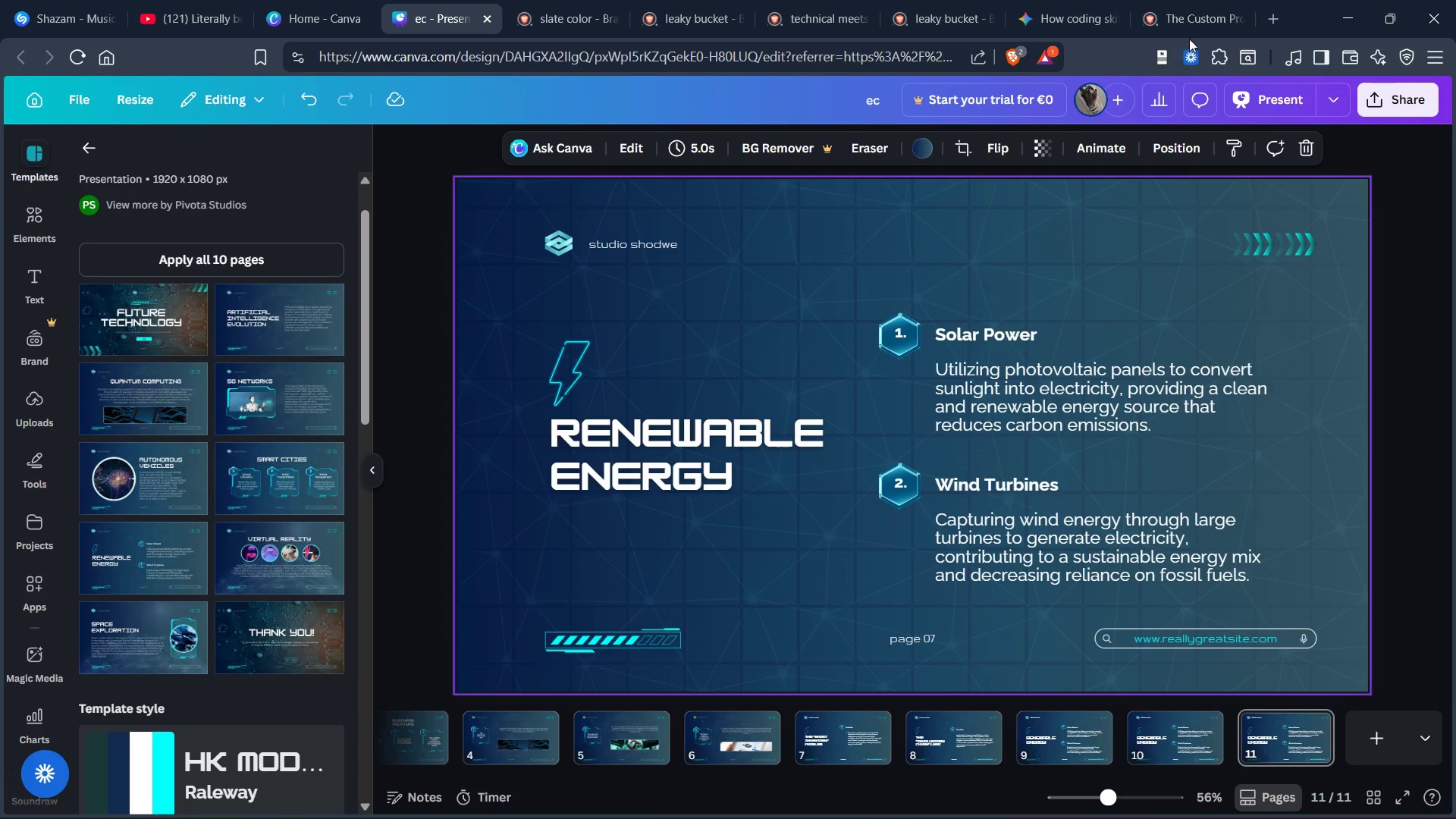 
left_click([1057, 27])
 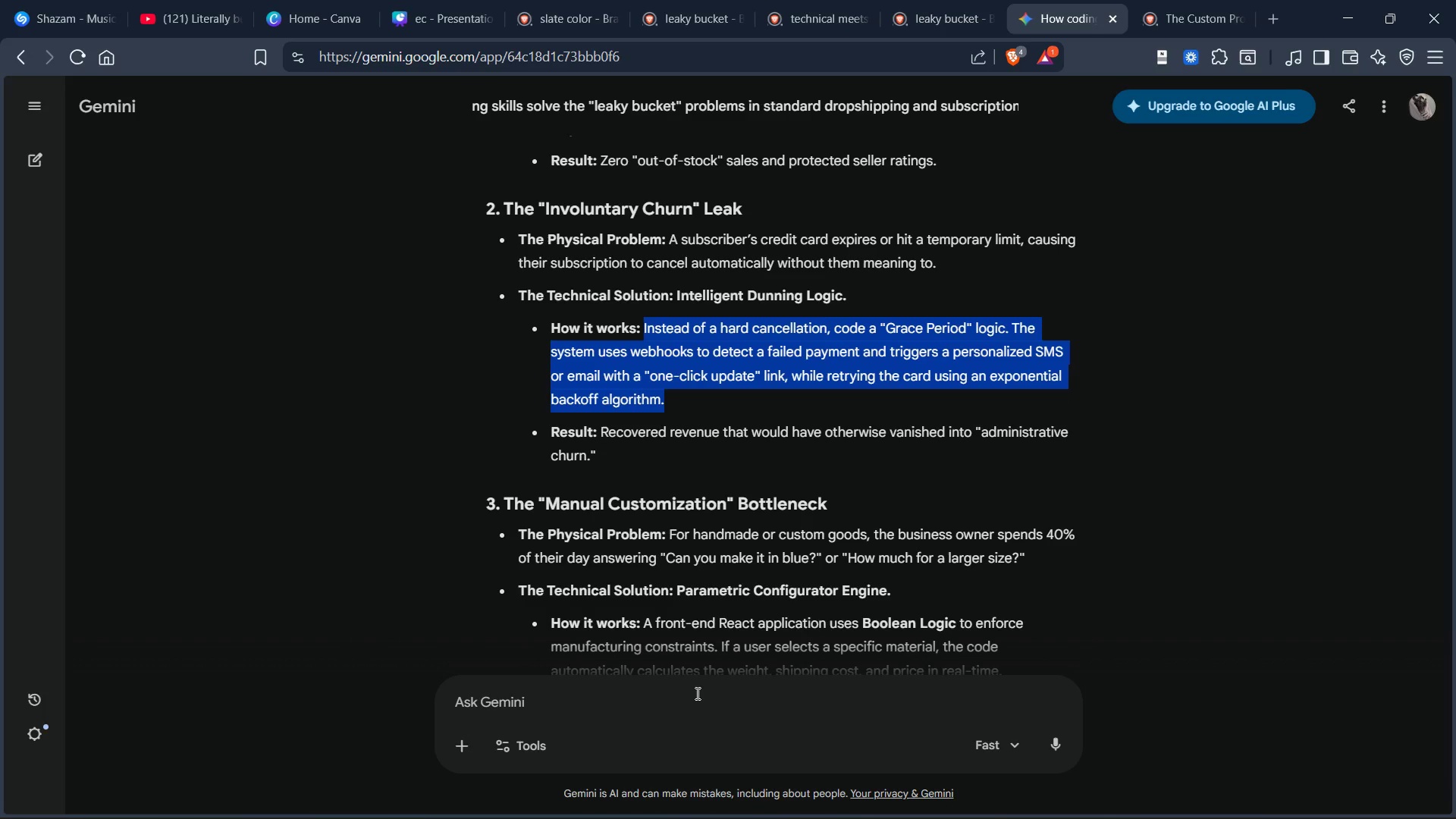 
left_click([696, 699])
 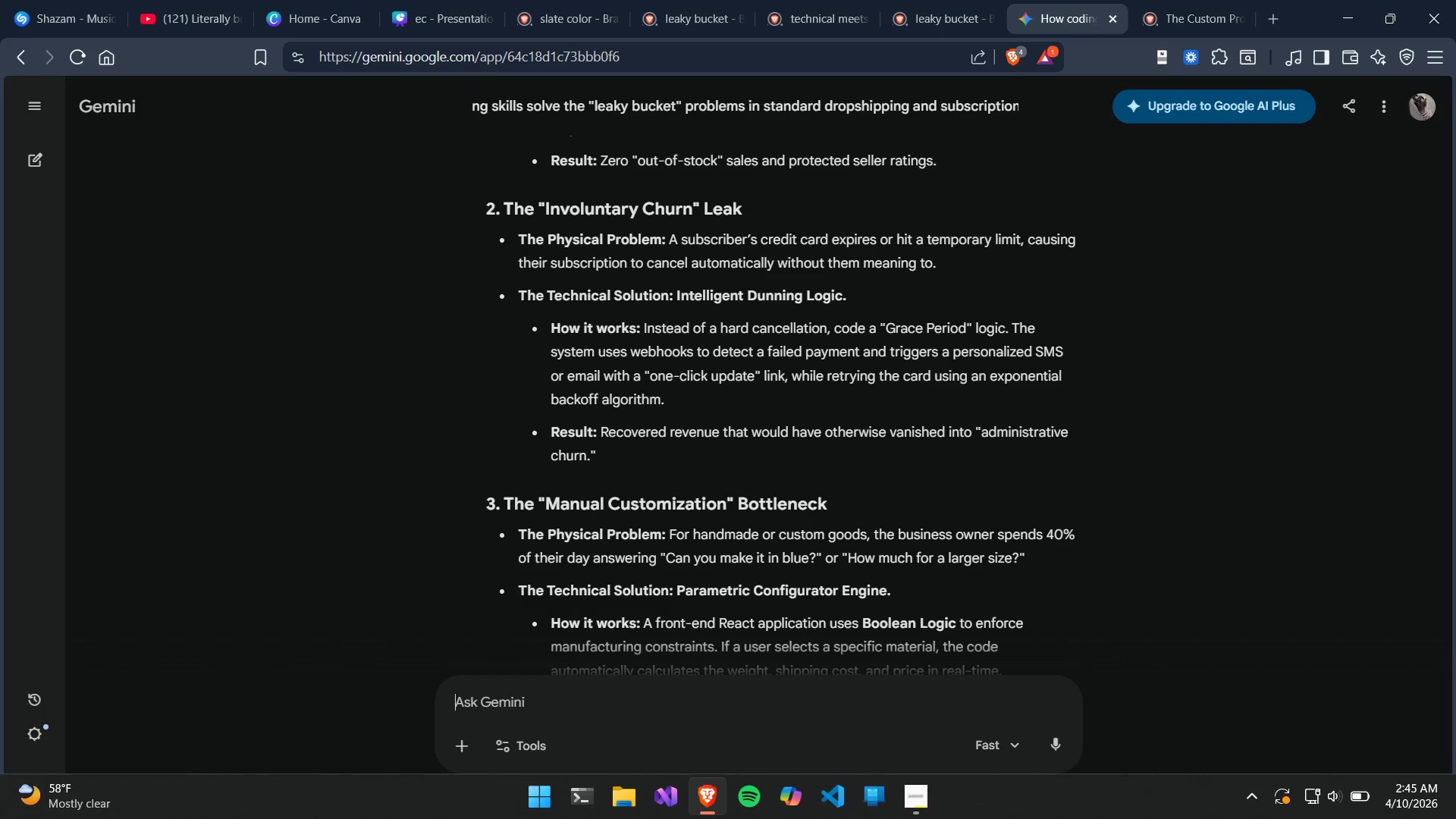 
type(summarize me la)
key(Backspace)
key(Backspace)
type(all this)
 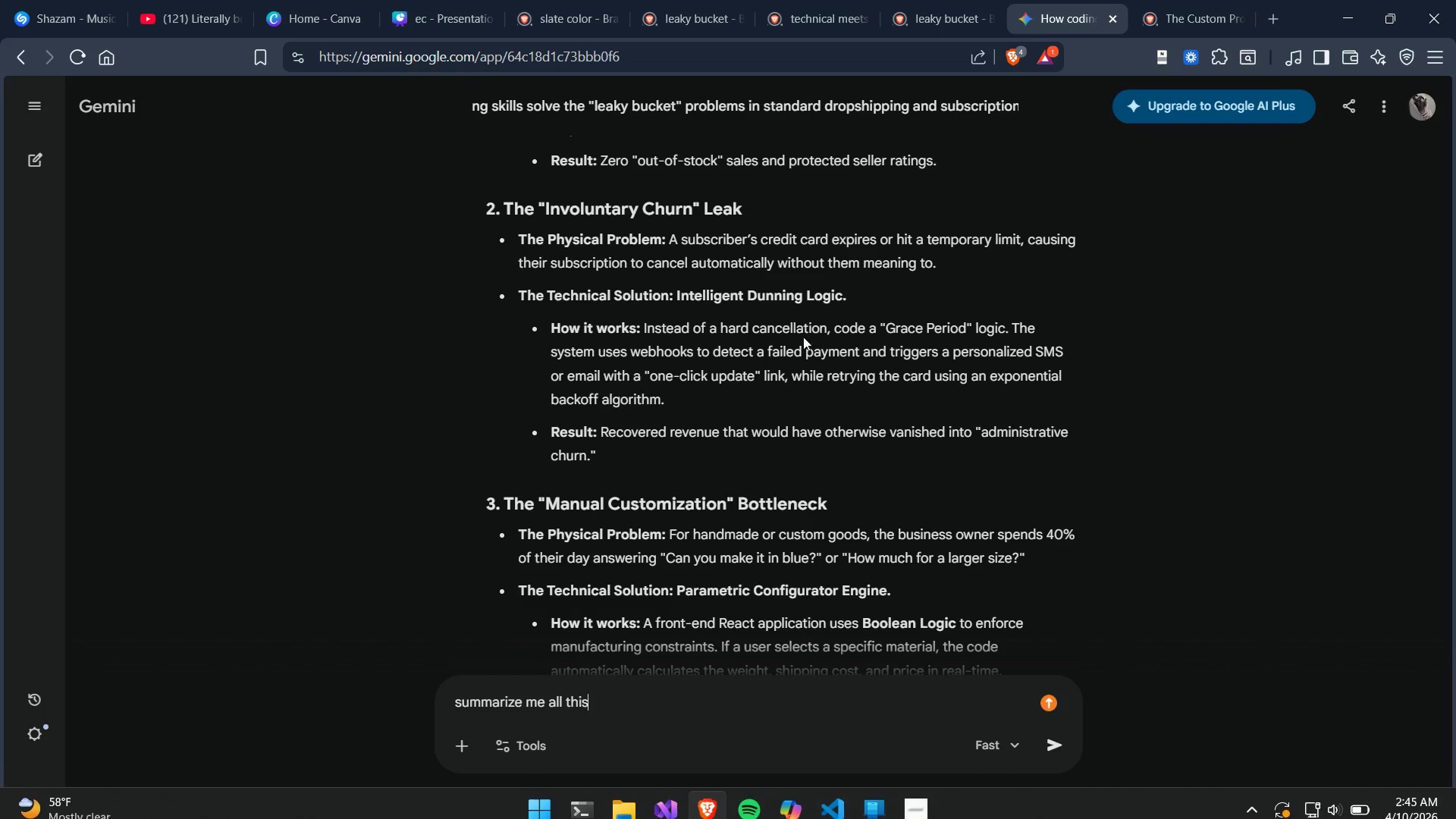 
scroll: coordinate [830, 330], scroll_direction: down, amount: 16.0
 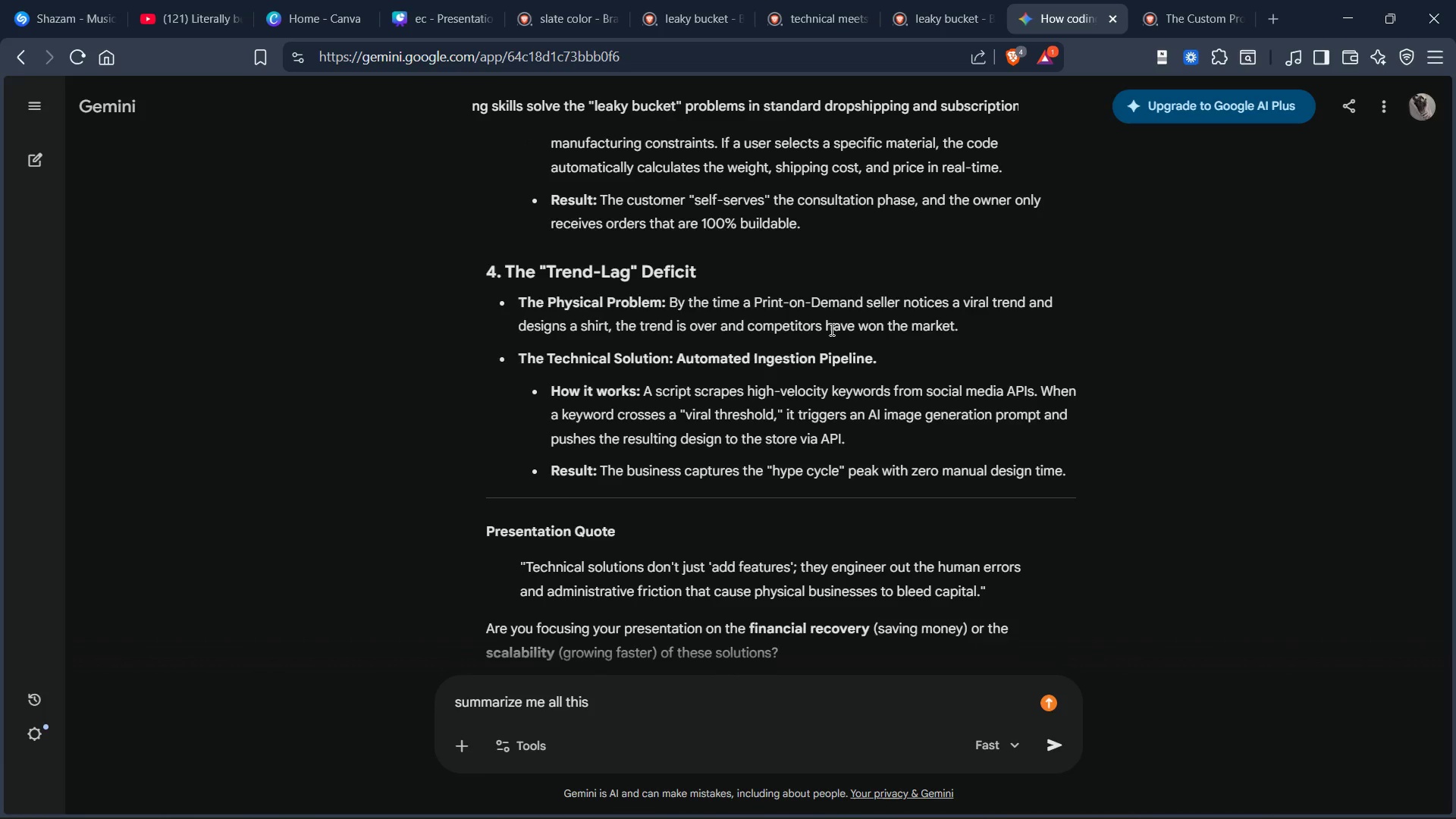 
scroll: coordinate [830, 329], scroll_direction: up, amount: 5.0
 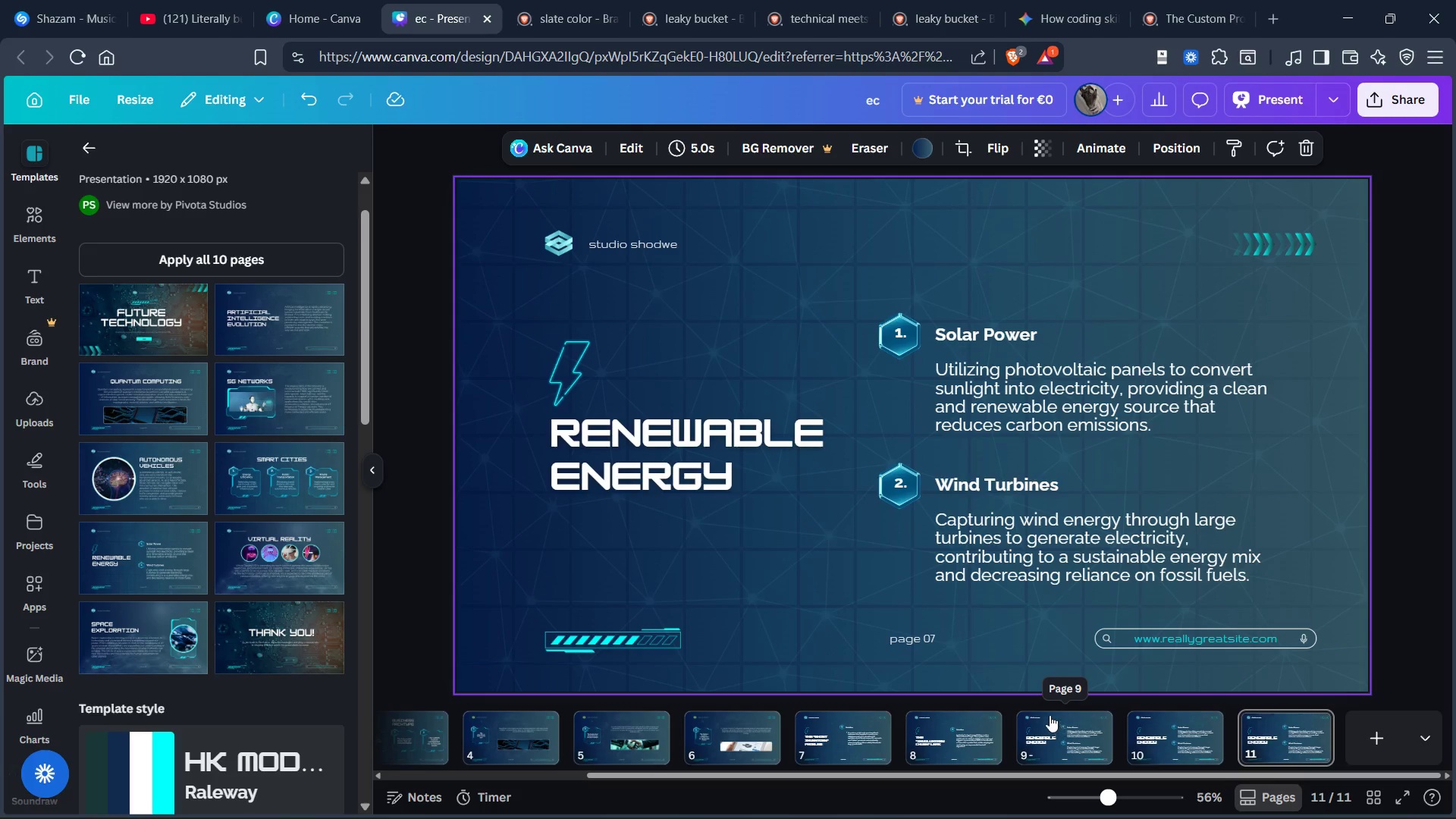 
wait(5.62)
 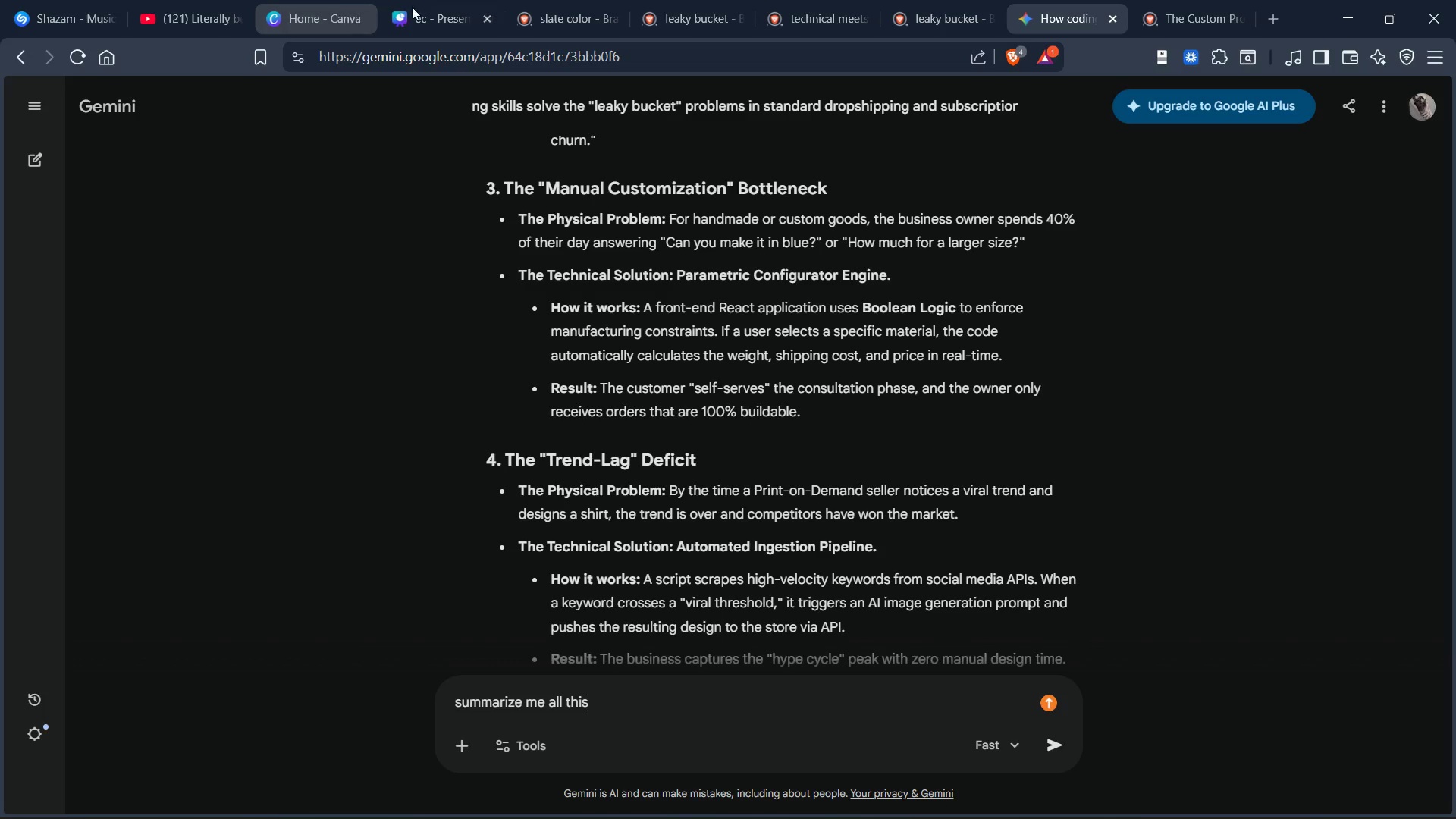 
left_click([1046, 739])
 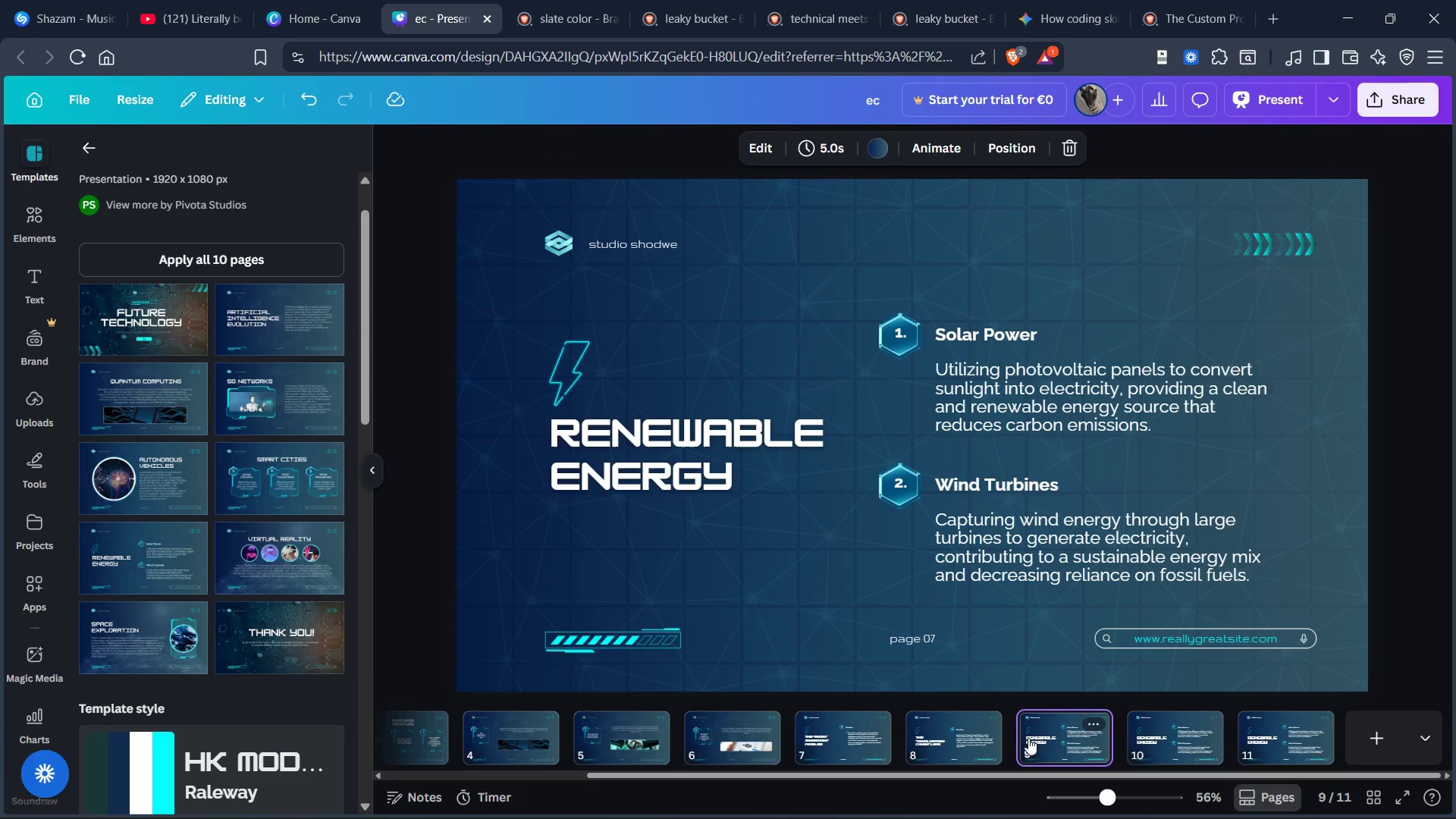 
wait(7.14)
 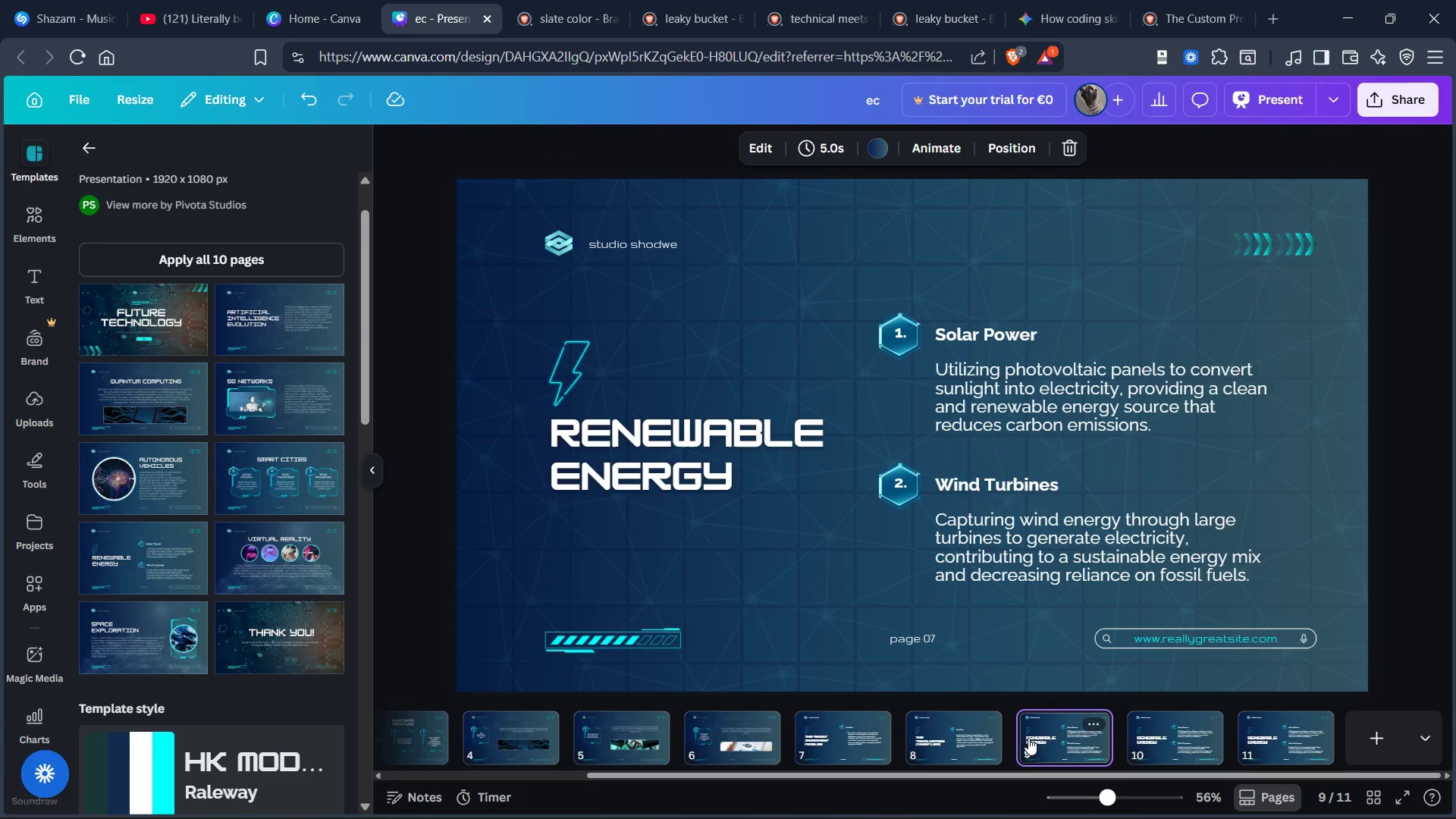 
left_click([1163, 726])
 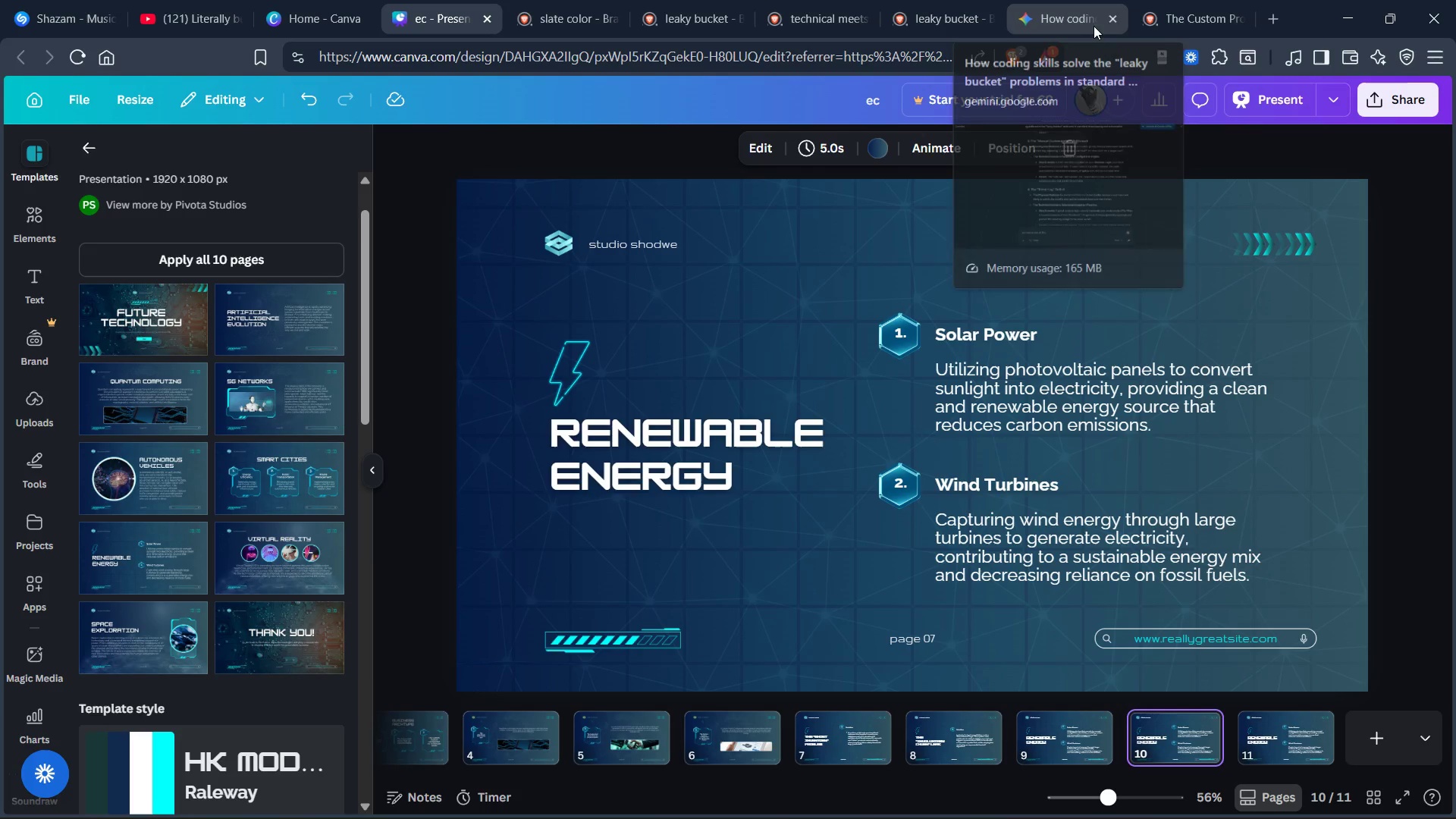 
left_click([1082, 21])
 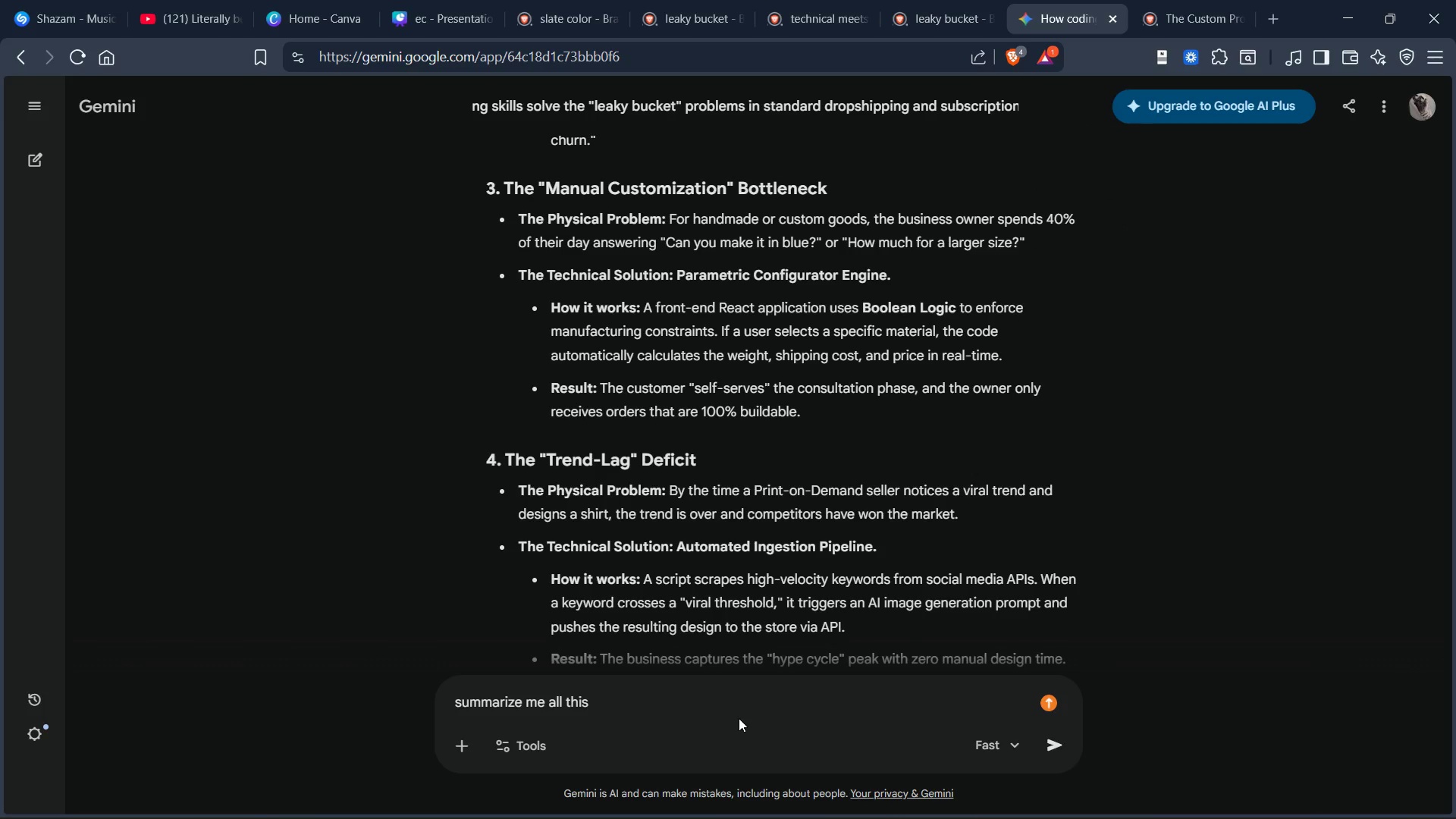 
key(Enter)
 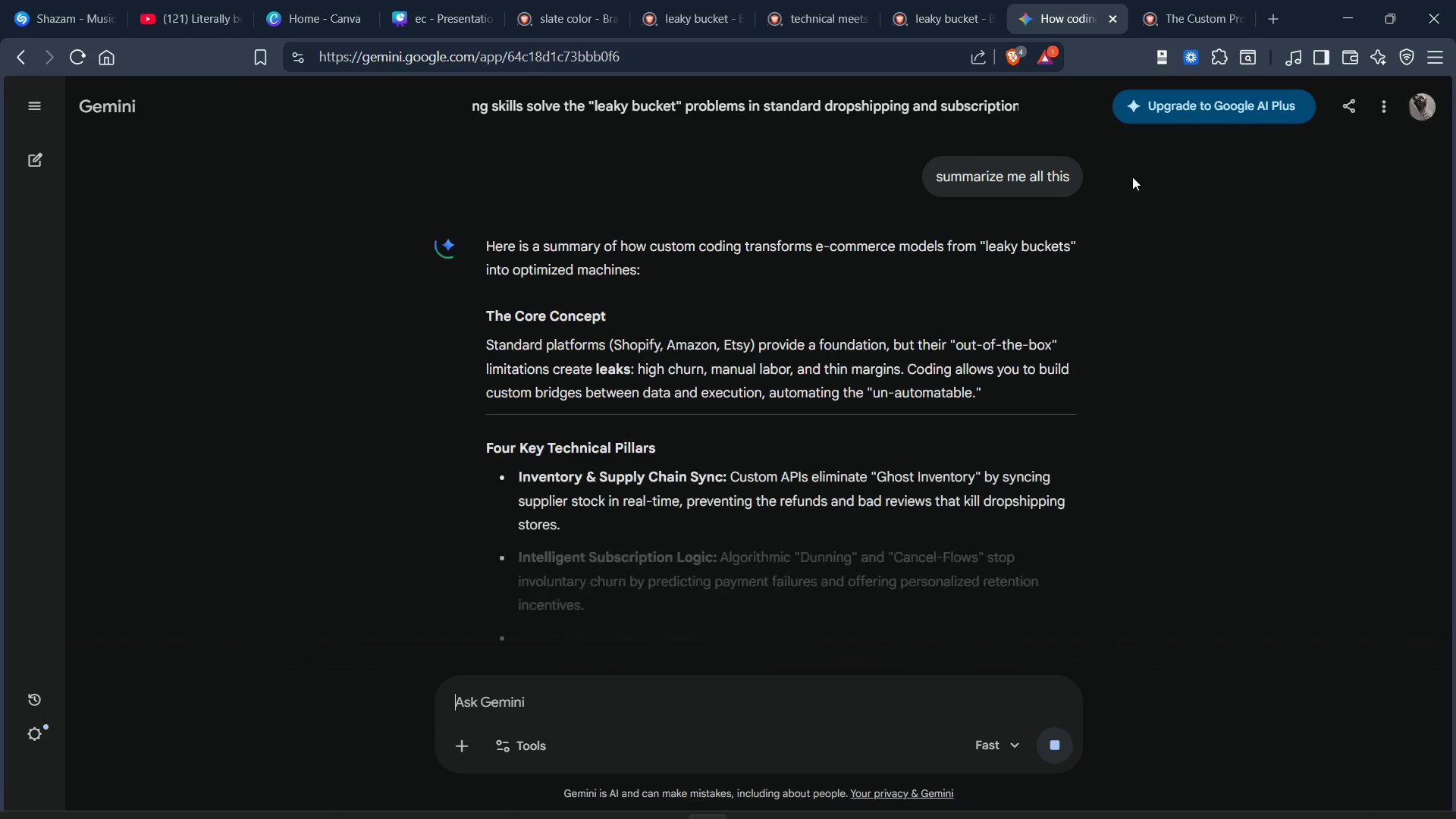 
wait(6.05)
 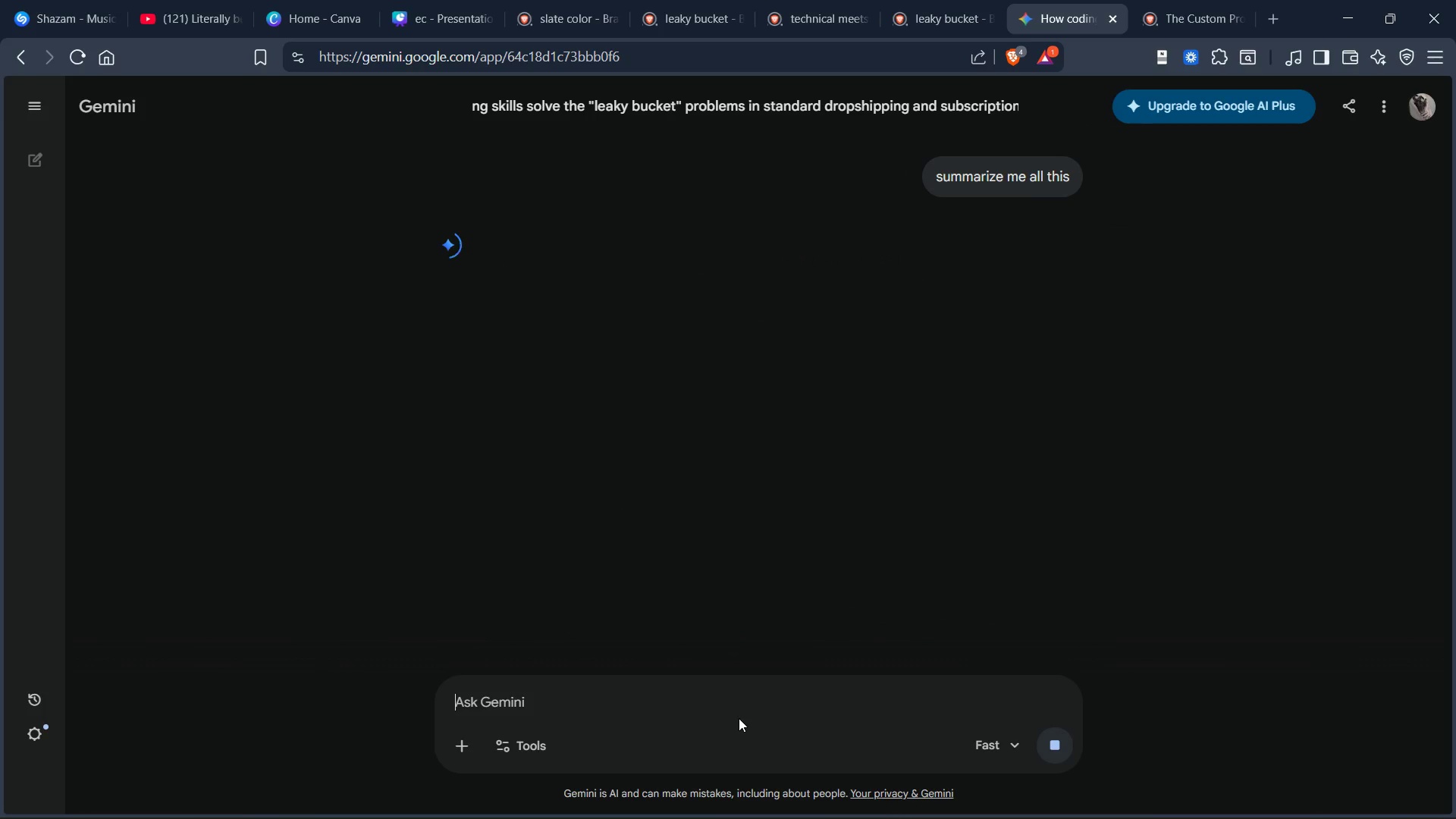 
scroll: coordinate [692, 347], scroll_direction: down, amount: 18.0
 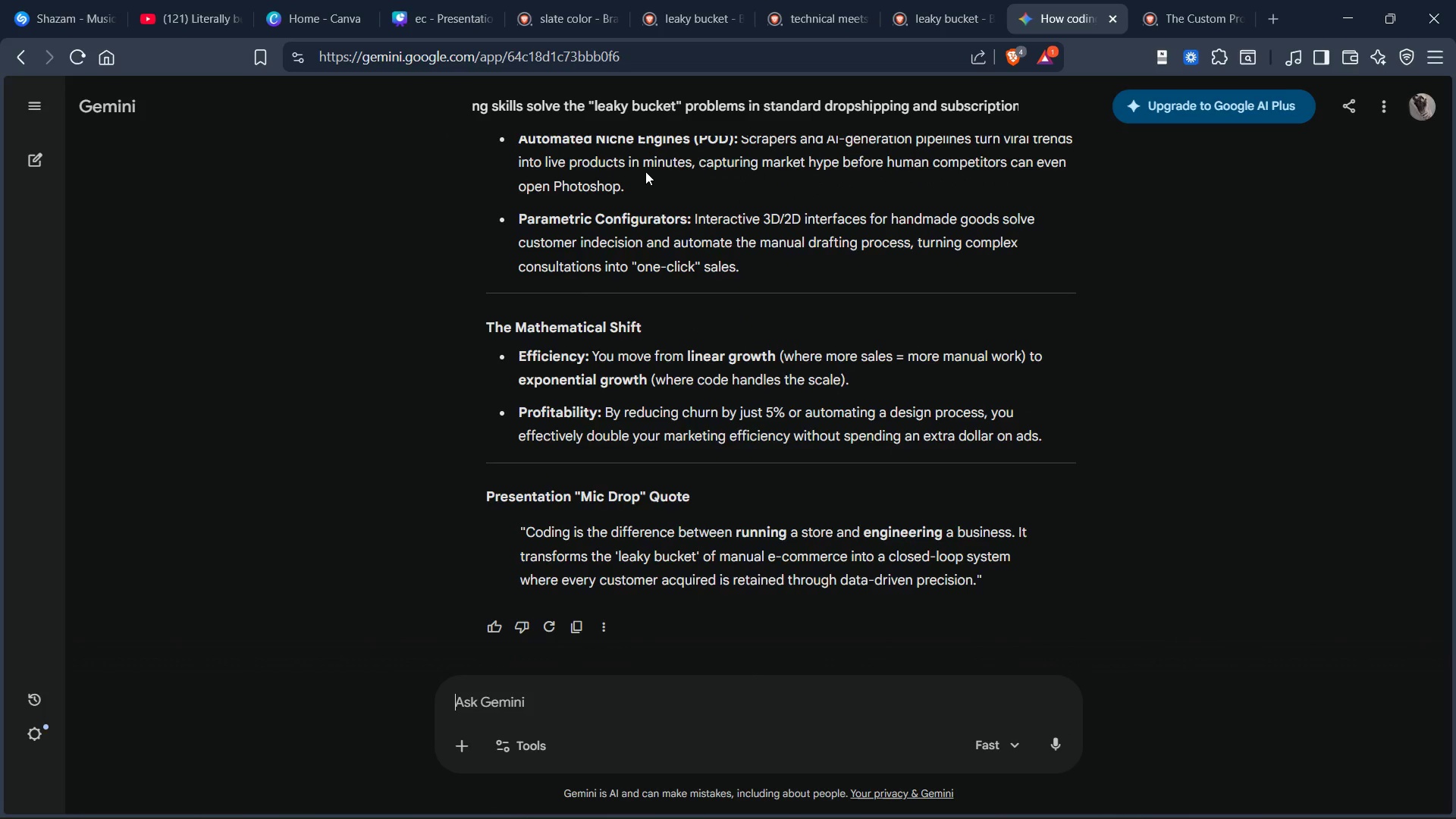 
wait(7.71)
 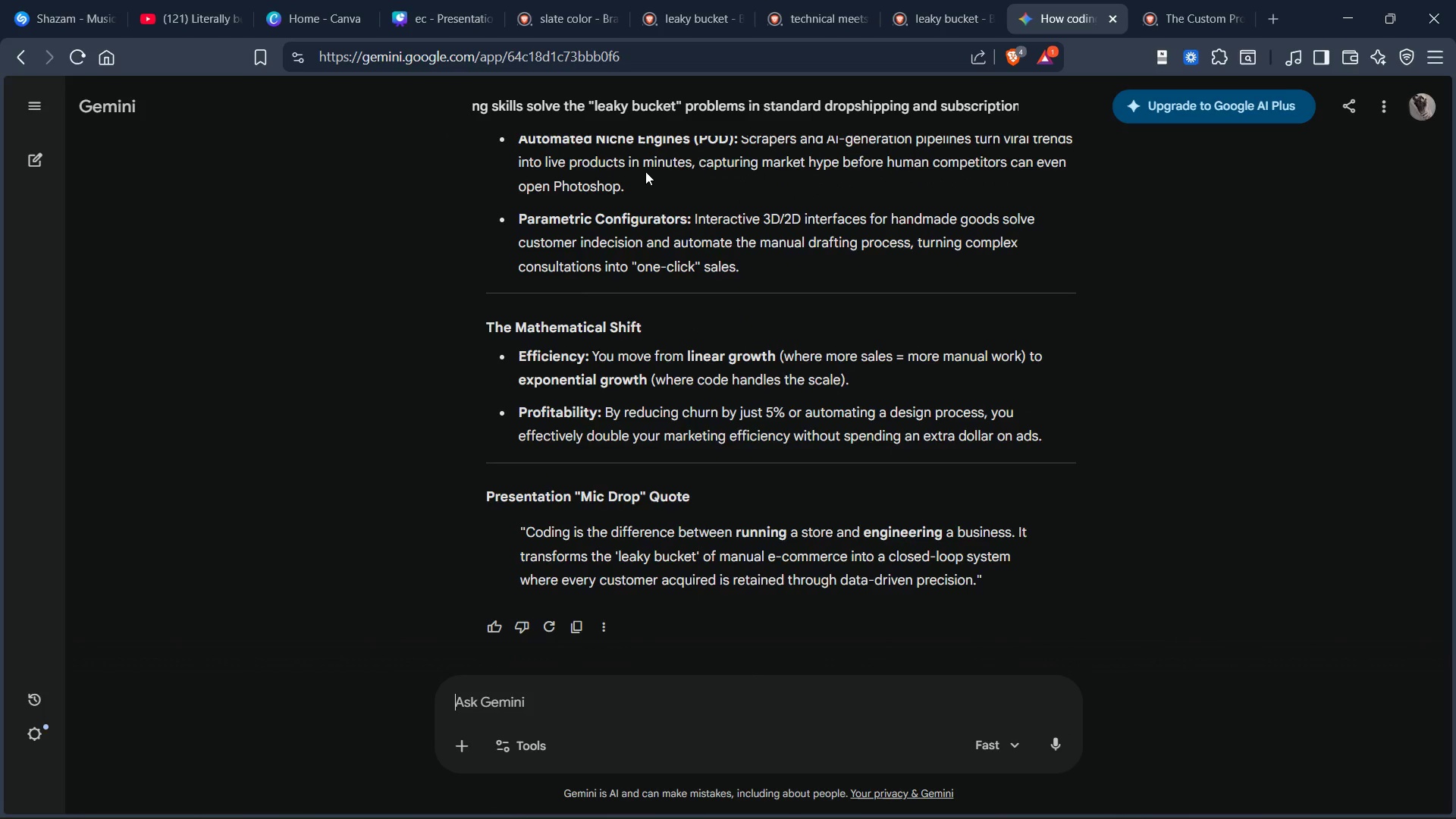 
left_click([426, 17])
 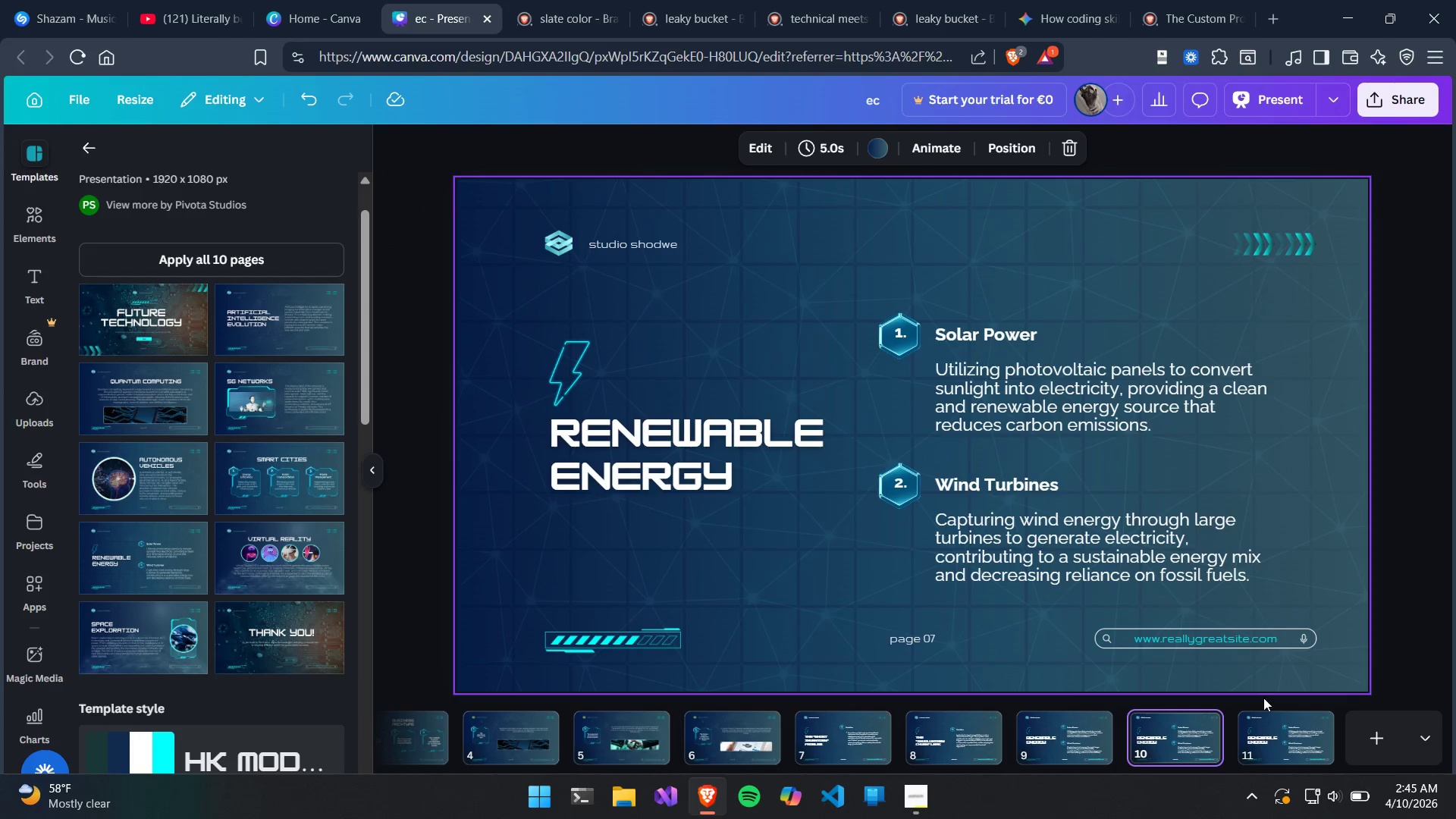 
left_click([1288, 742])
 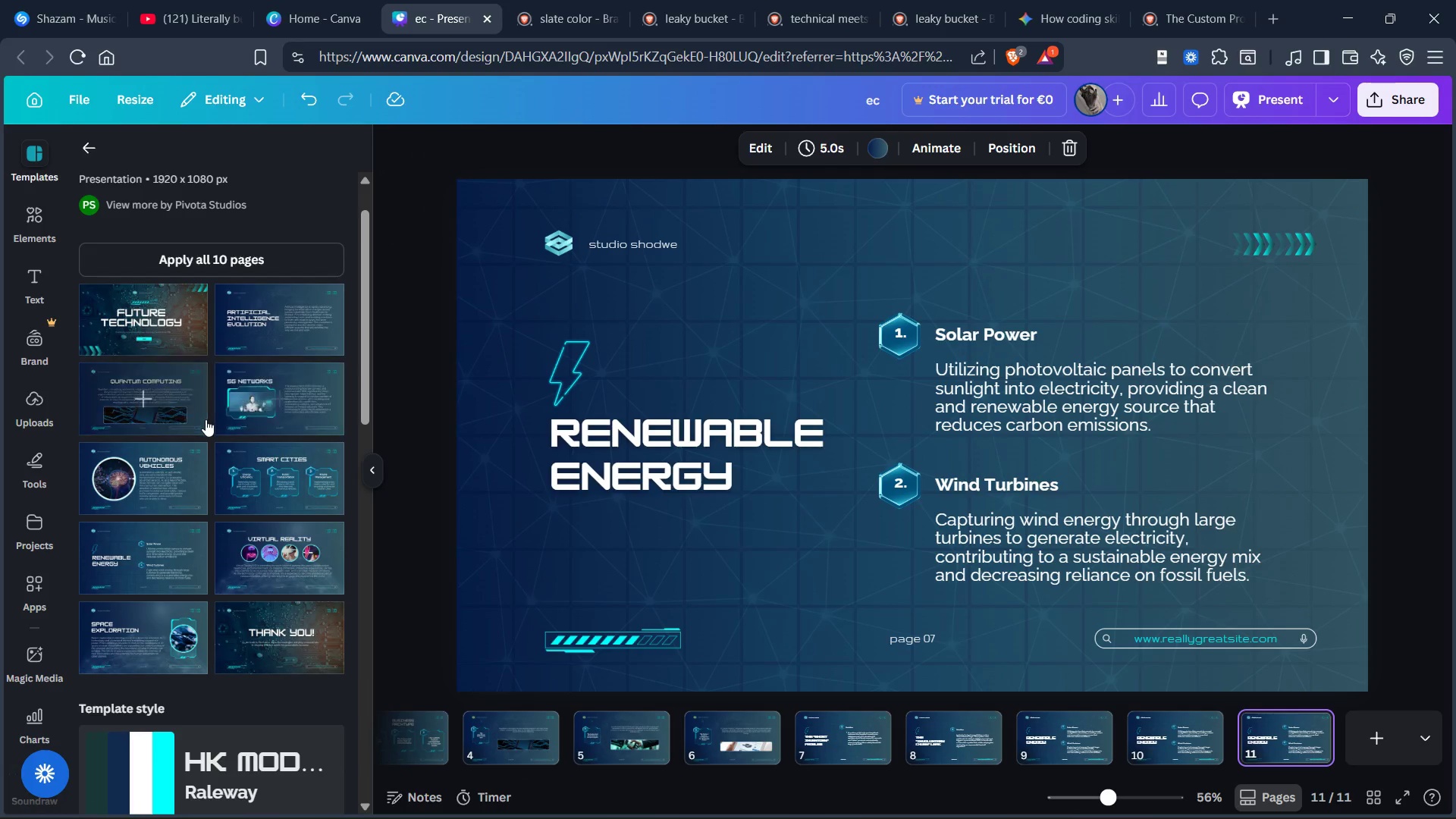 
scroll: coordinate [190, 419], scroll_direction: down, amount: 2.0
 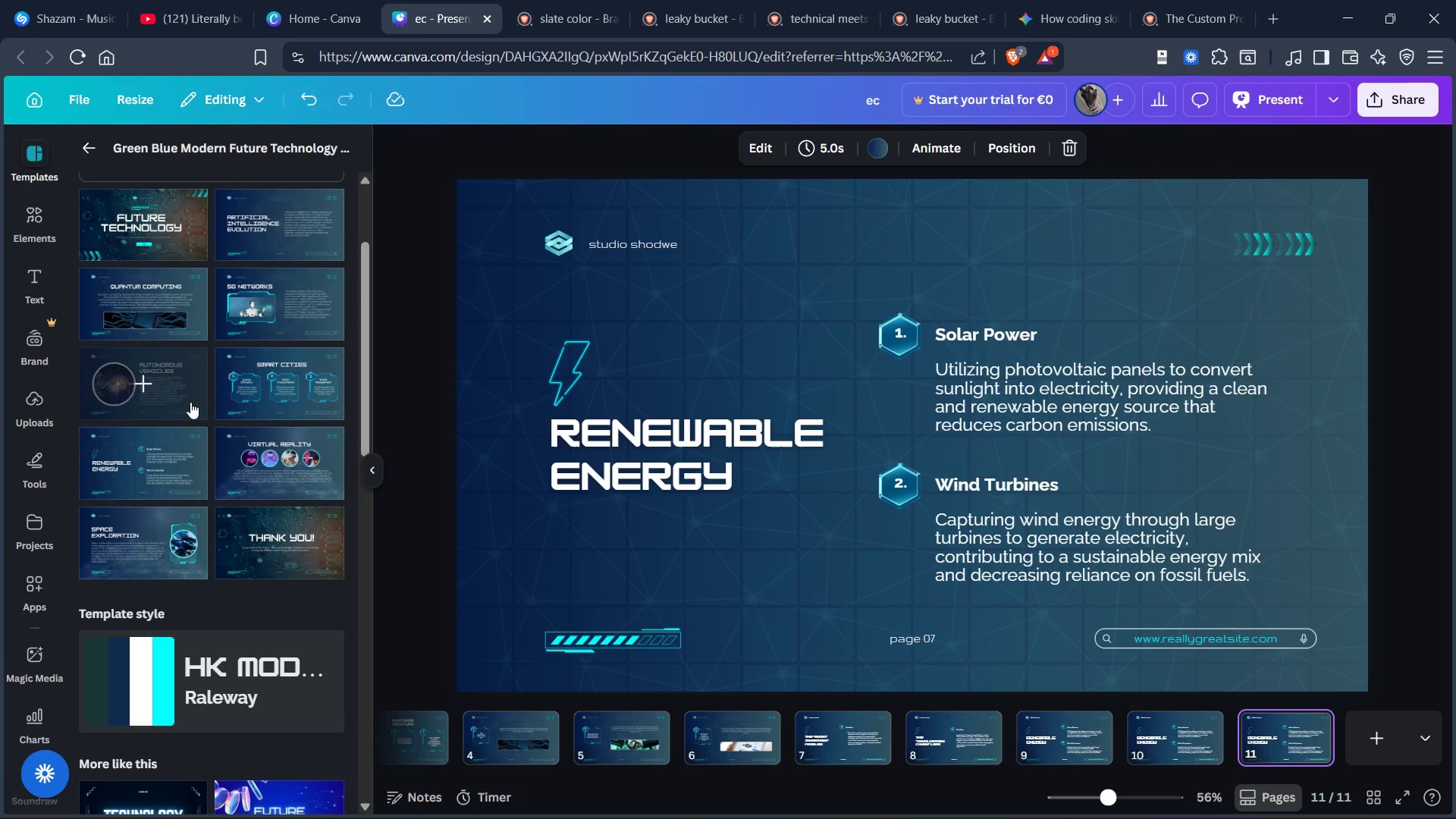 
scroll: coordinate [190, 402], scroll_direction: up, amount: 3.0
 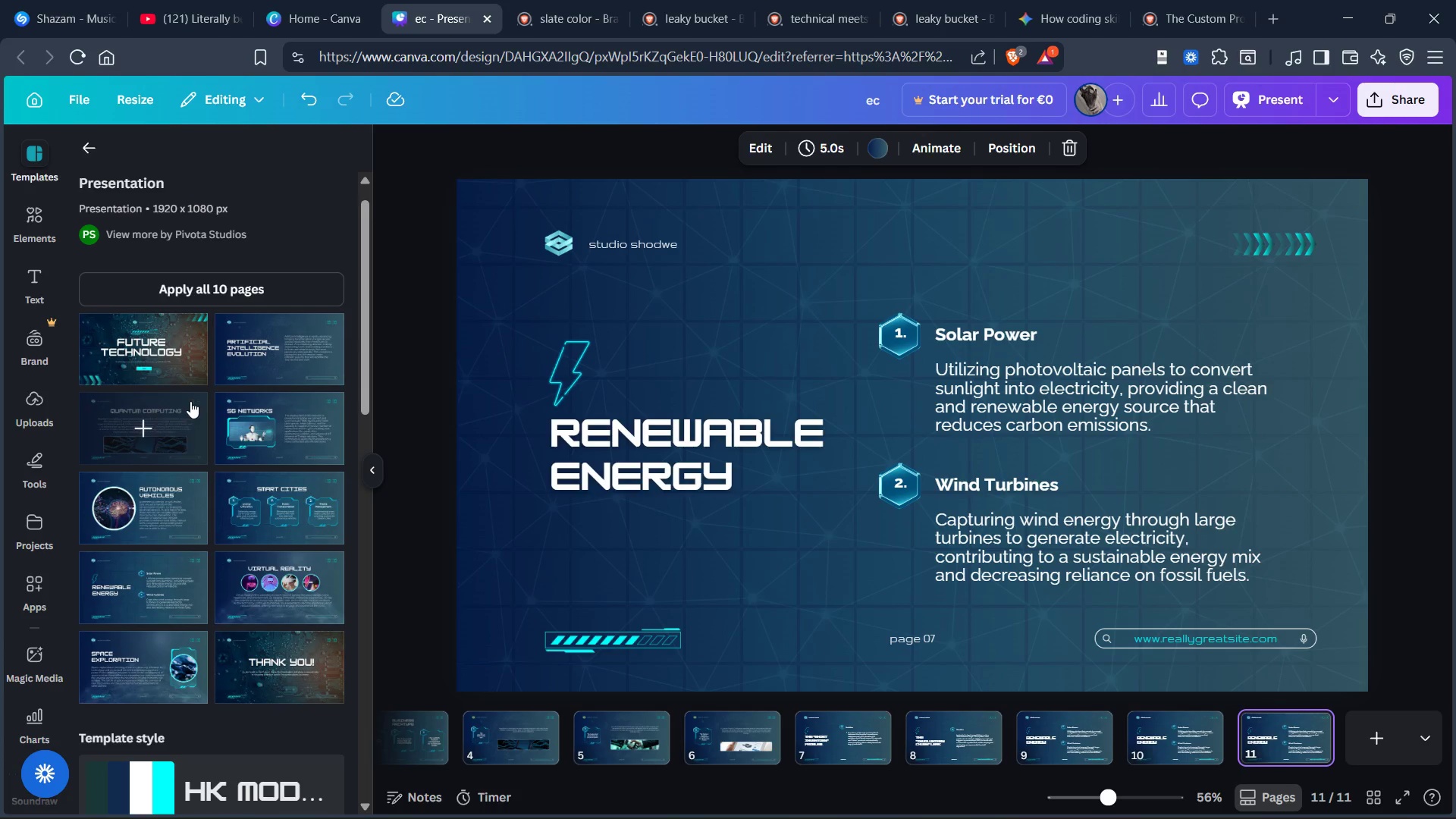 
scroll: coordinate [190, 401], scroll_direction: none, amount: 0.0
 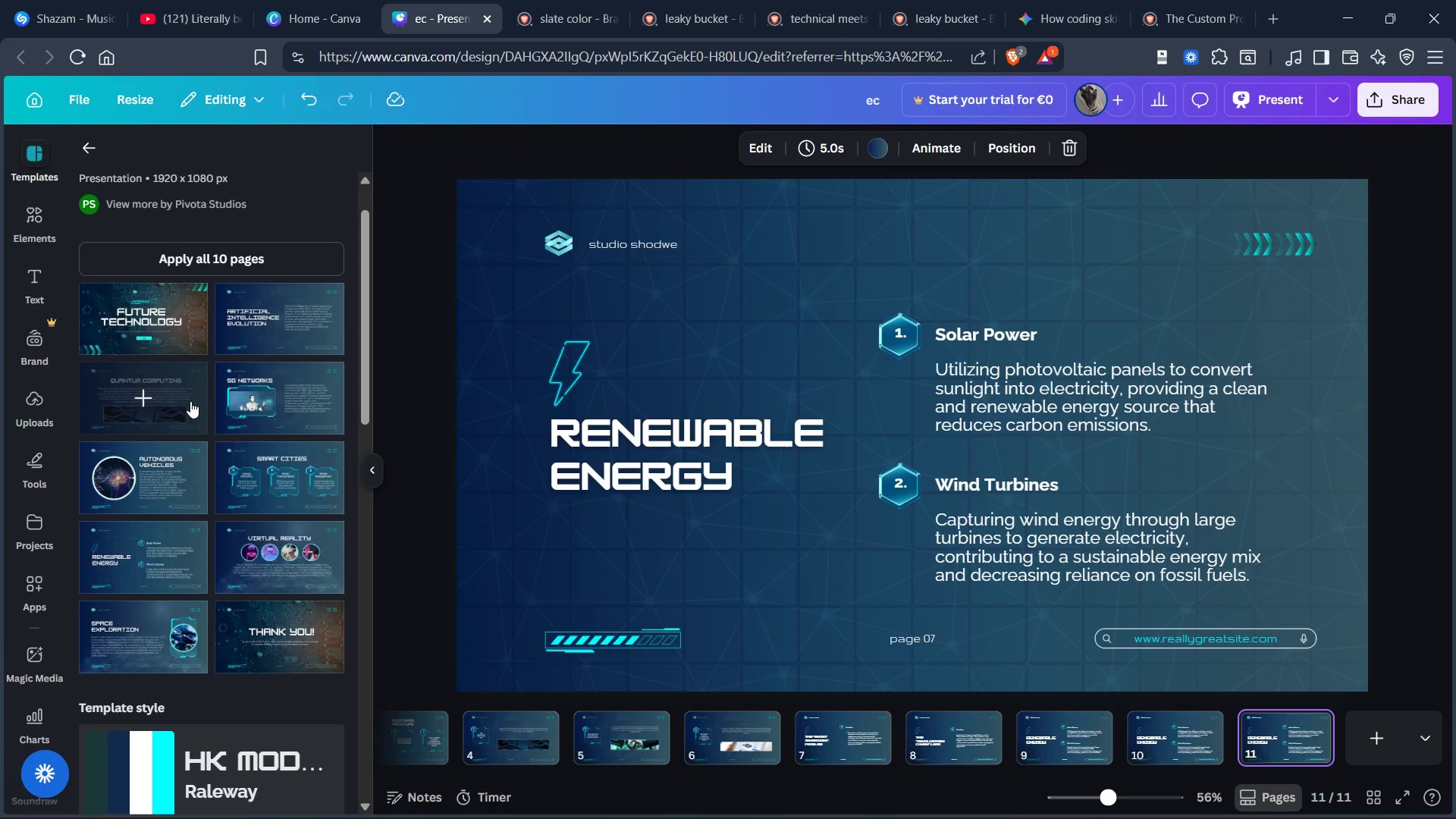 
scroll: coordinate [190, 401], scroll_direction: down, amount: 1.0
 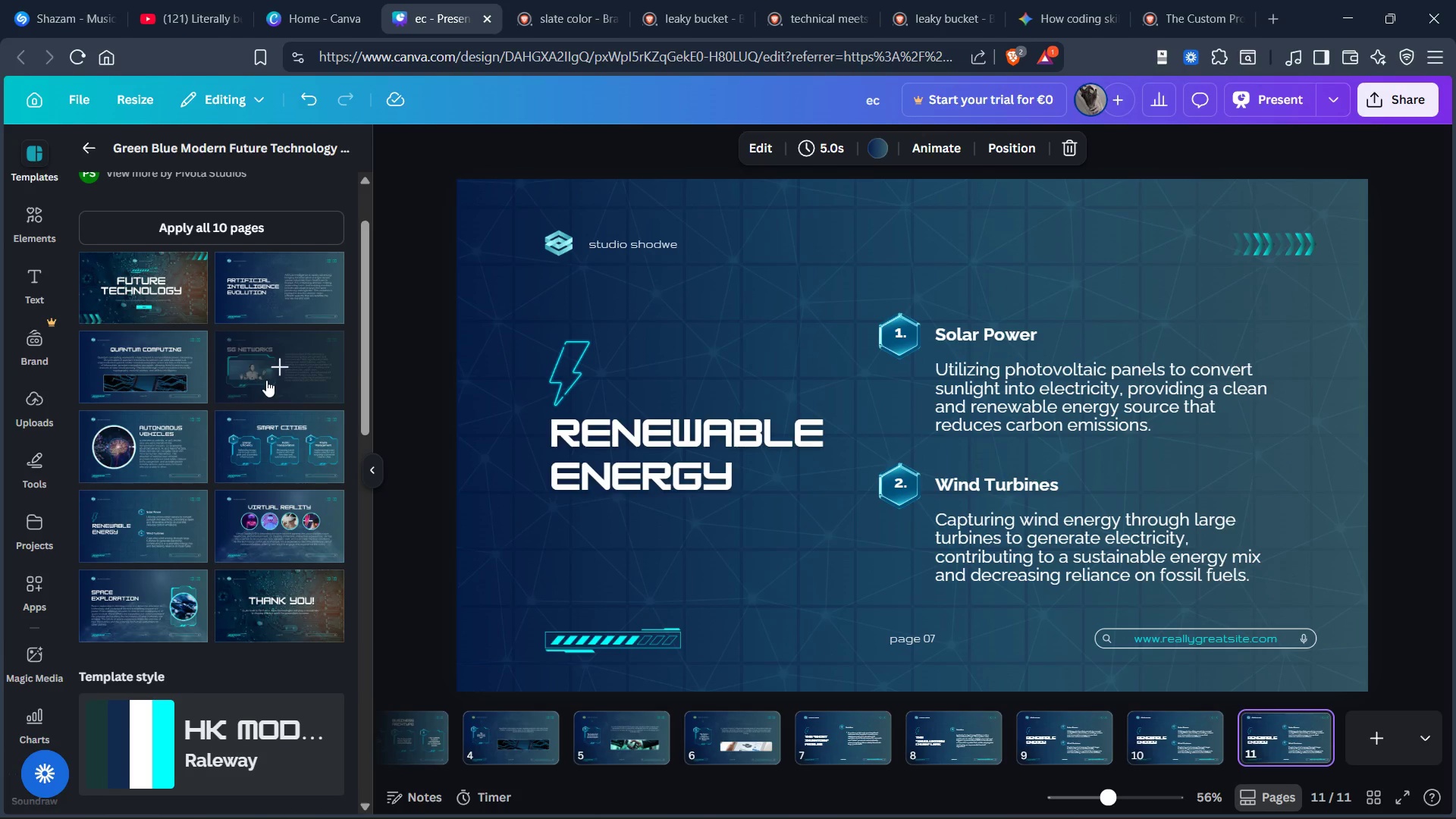 
left_click([266, 380])
 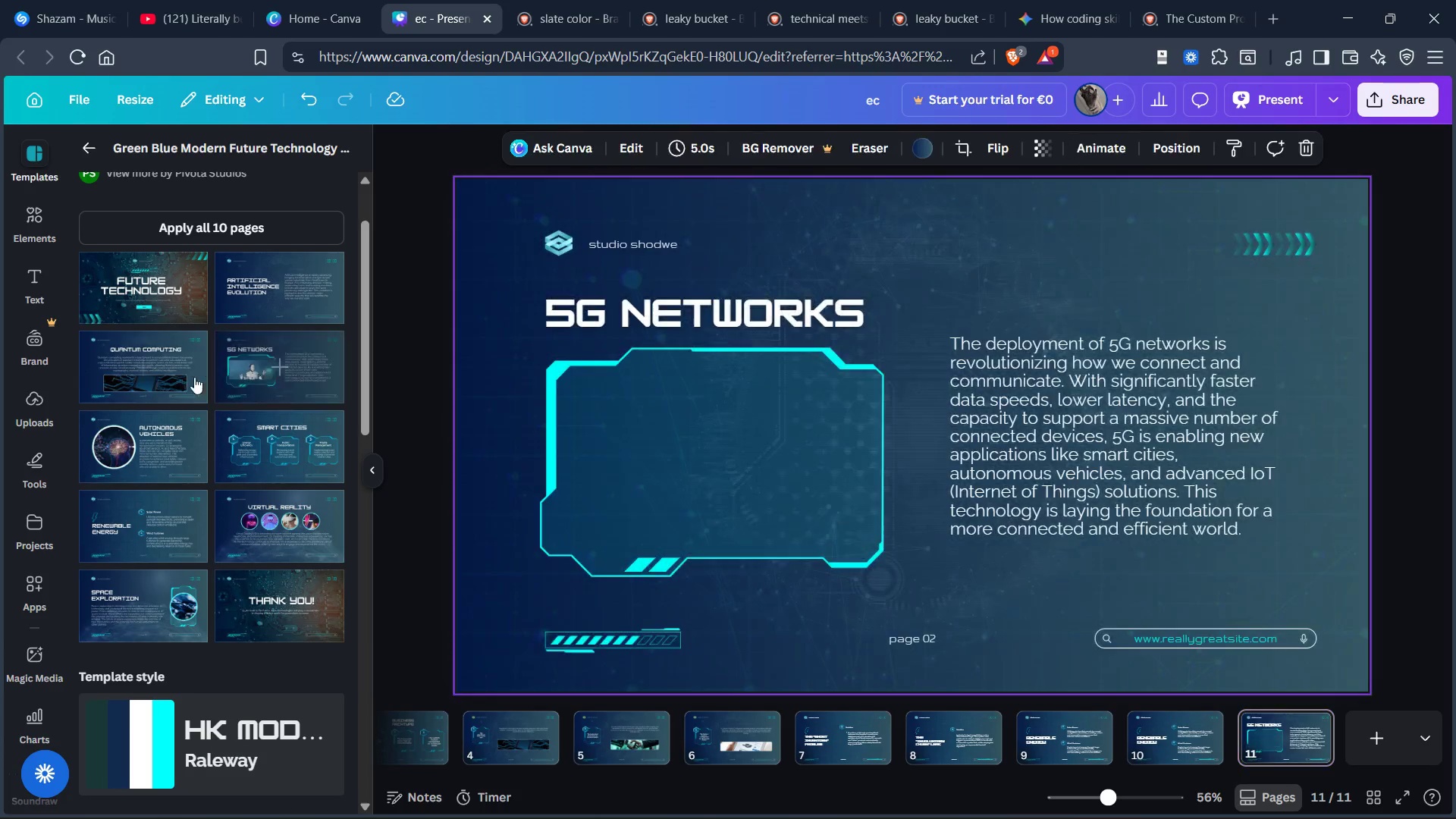 
left_click([174, 446])
 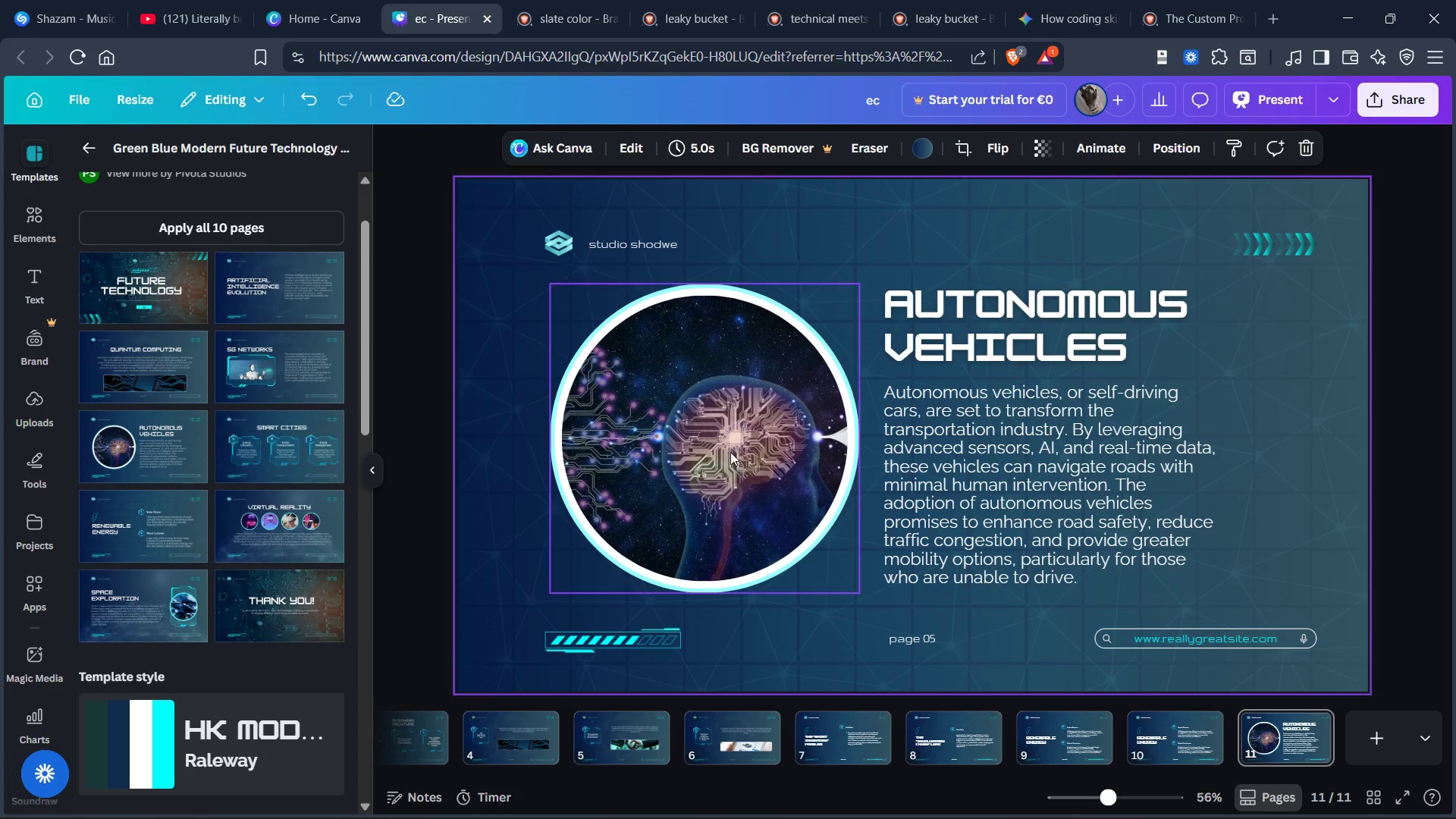 
left_click([999, 457])
 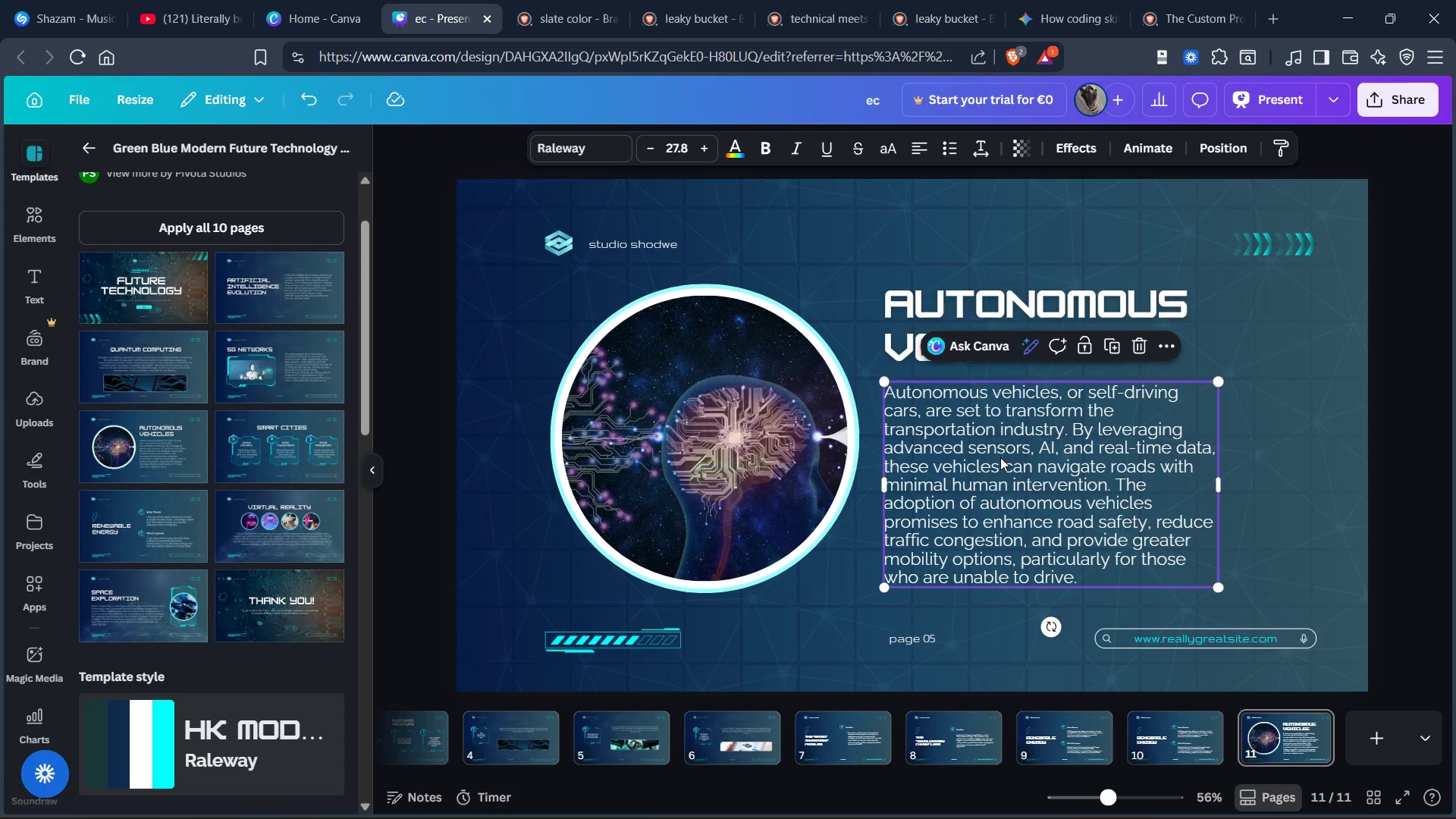 
left_click_drag(start_coordinate=[1007, 475], to_coordinate=[1010, 489])
 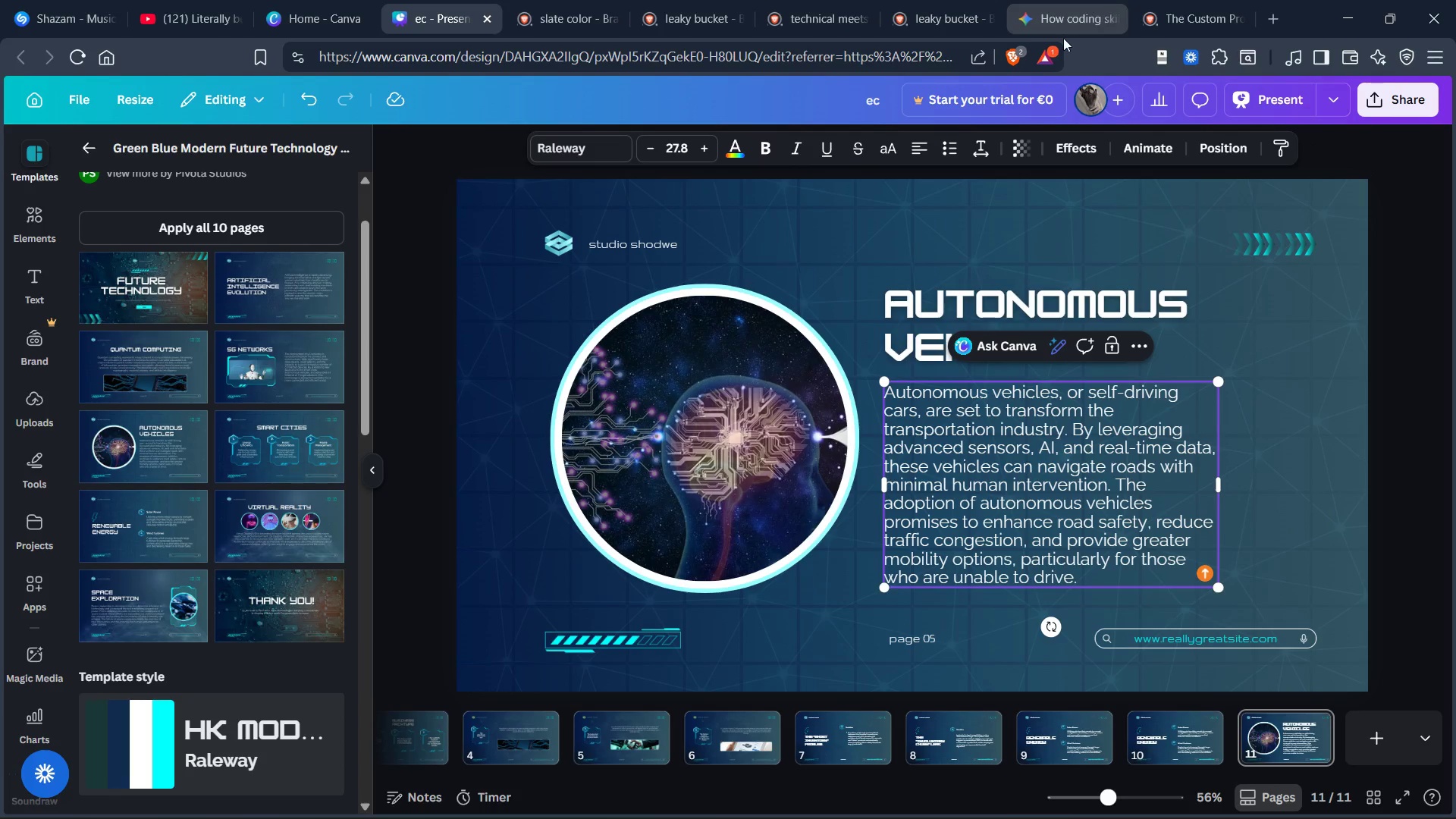 
left_click([1064, 27])
 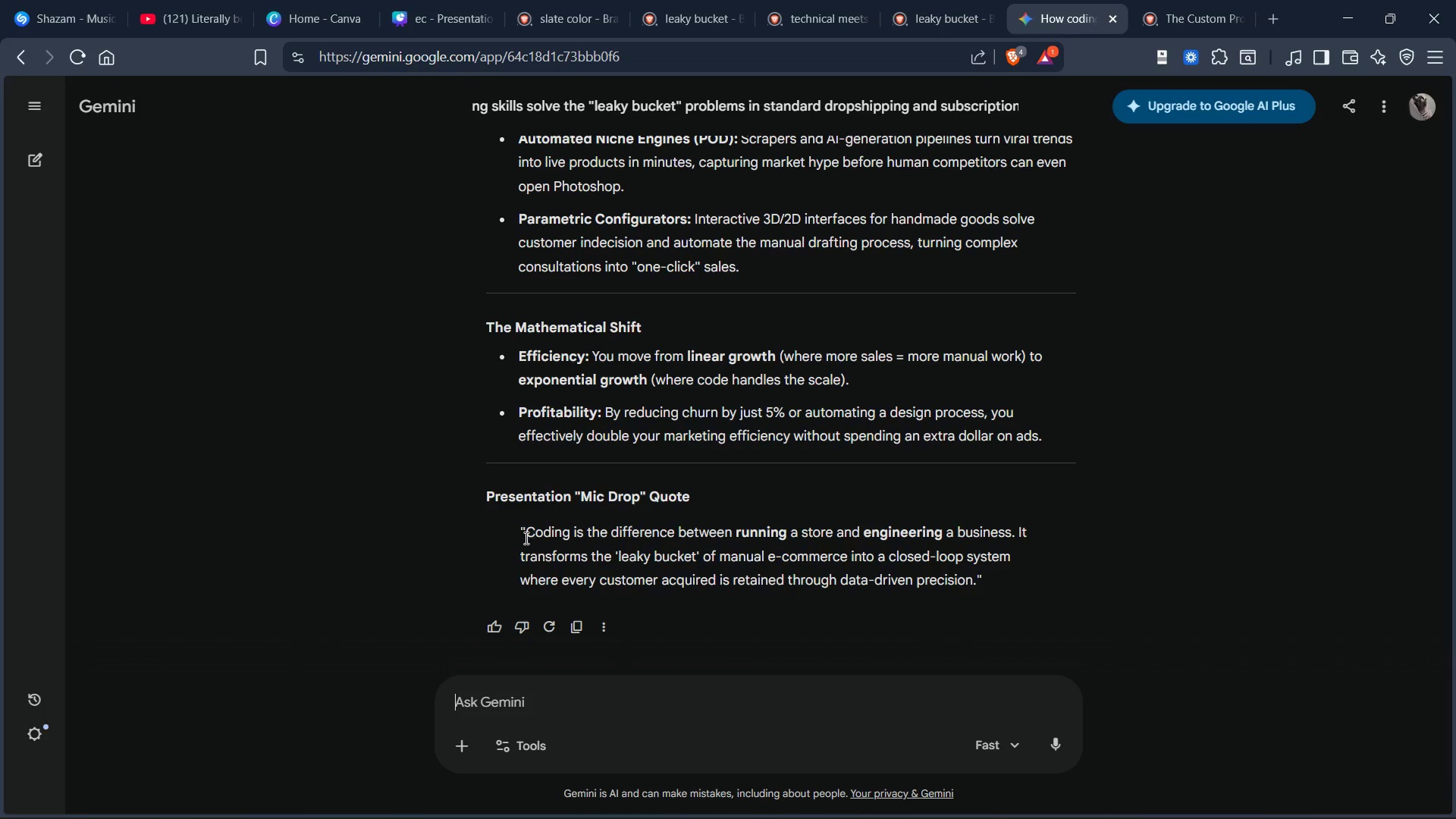 
left_click_drag(start_coordinate=[525, 532], to_coordinate=[978, 584])
 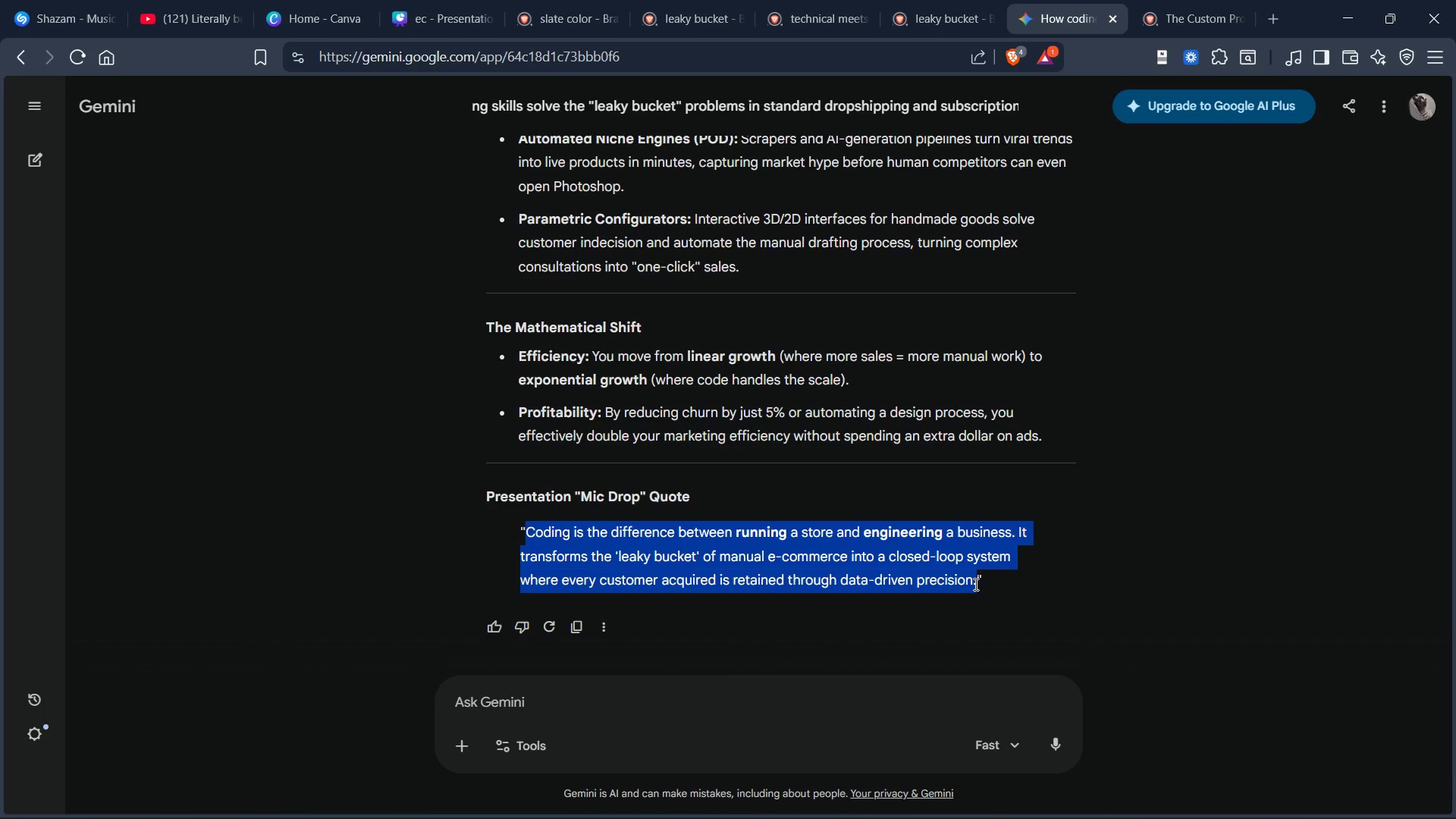 
key(Control+C)
 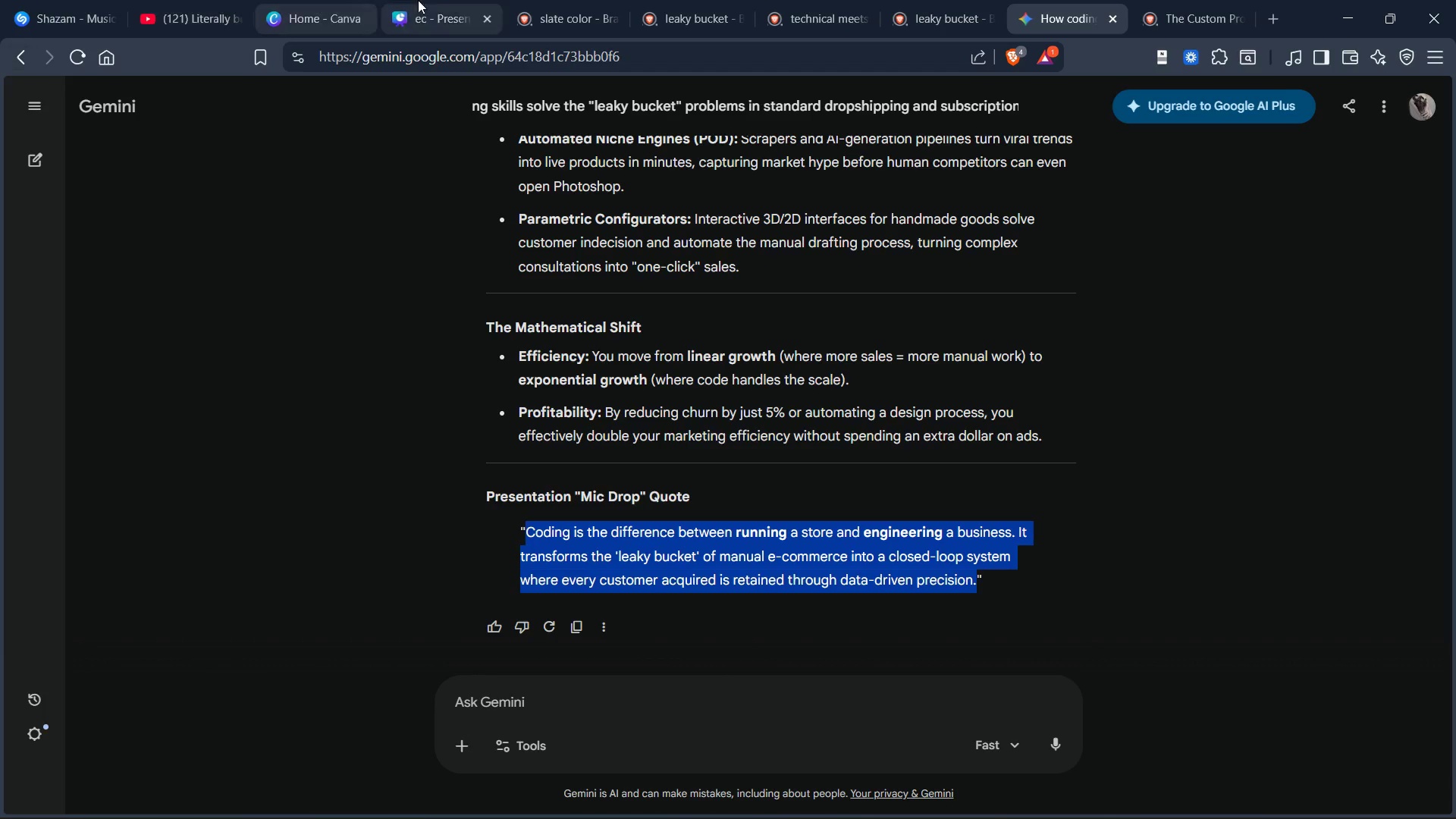 
left_click([442, 23])
 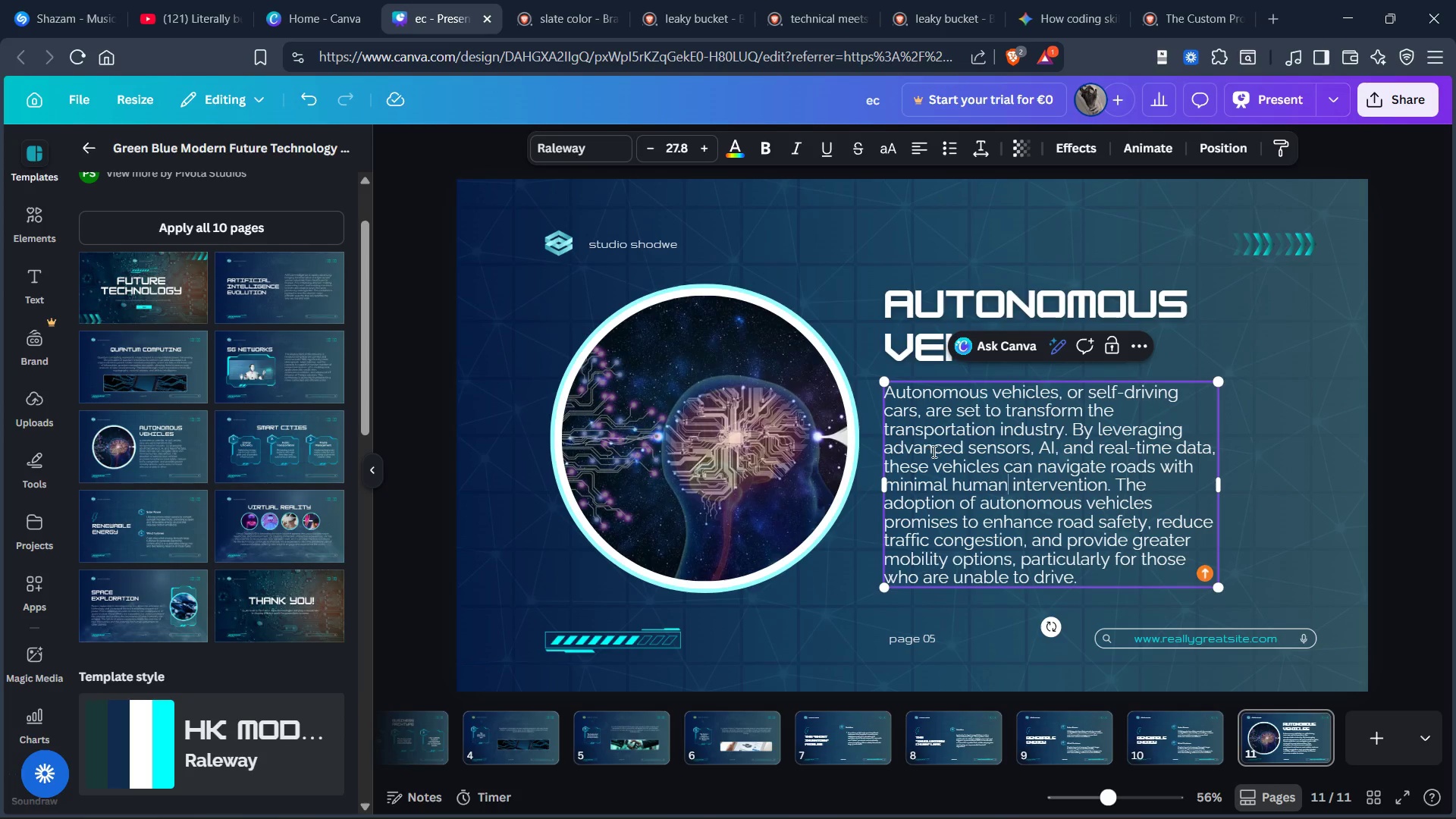 
left_click([947, 455])
 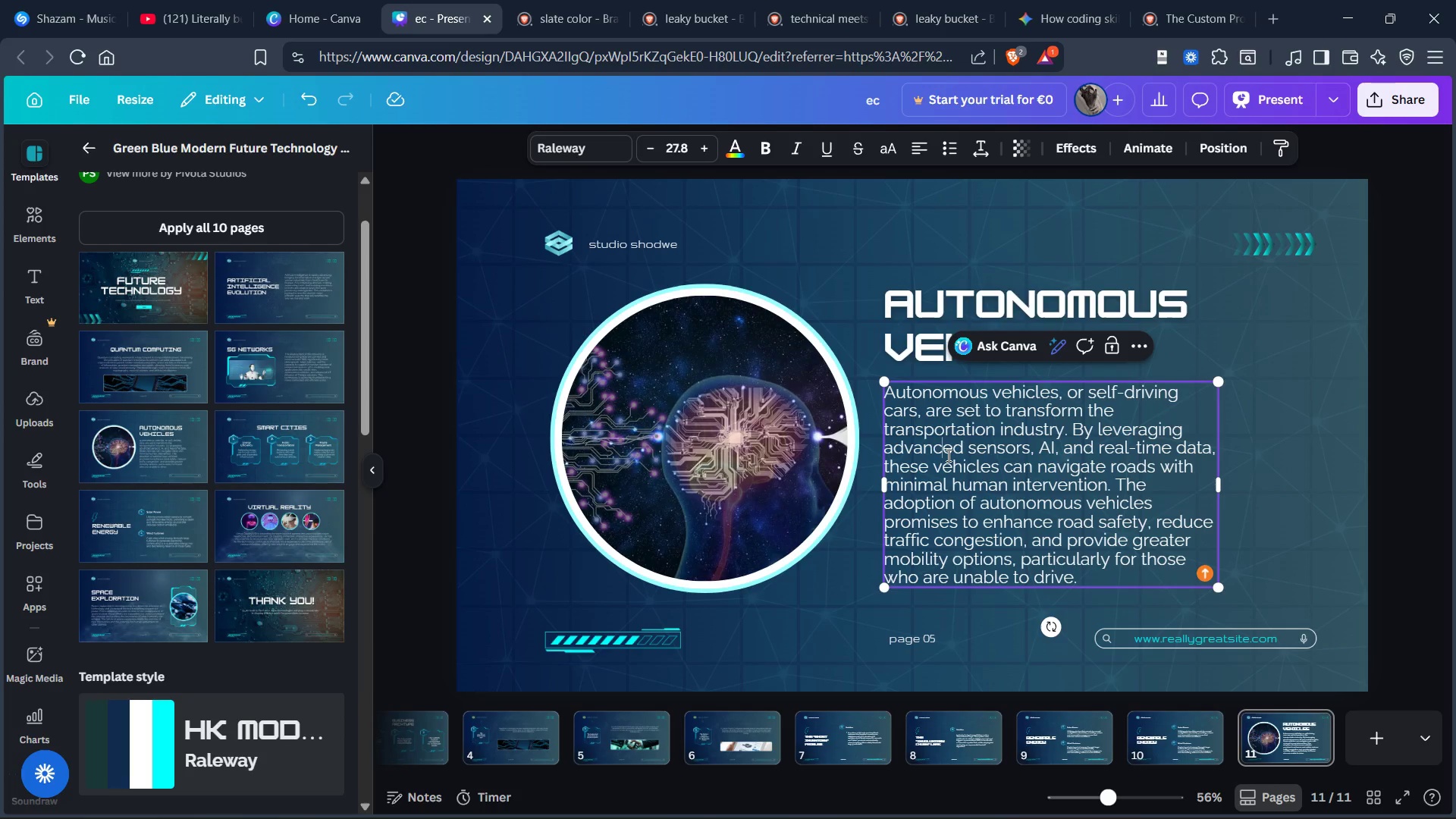 
key(Control+A)
 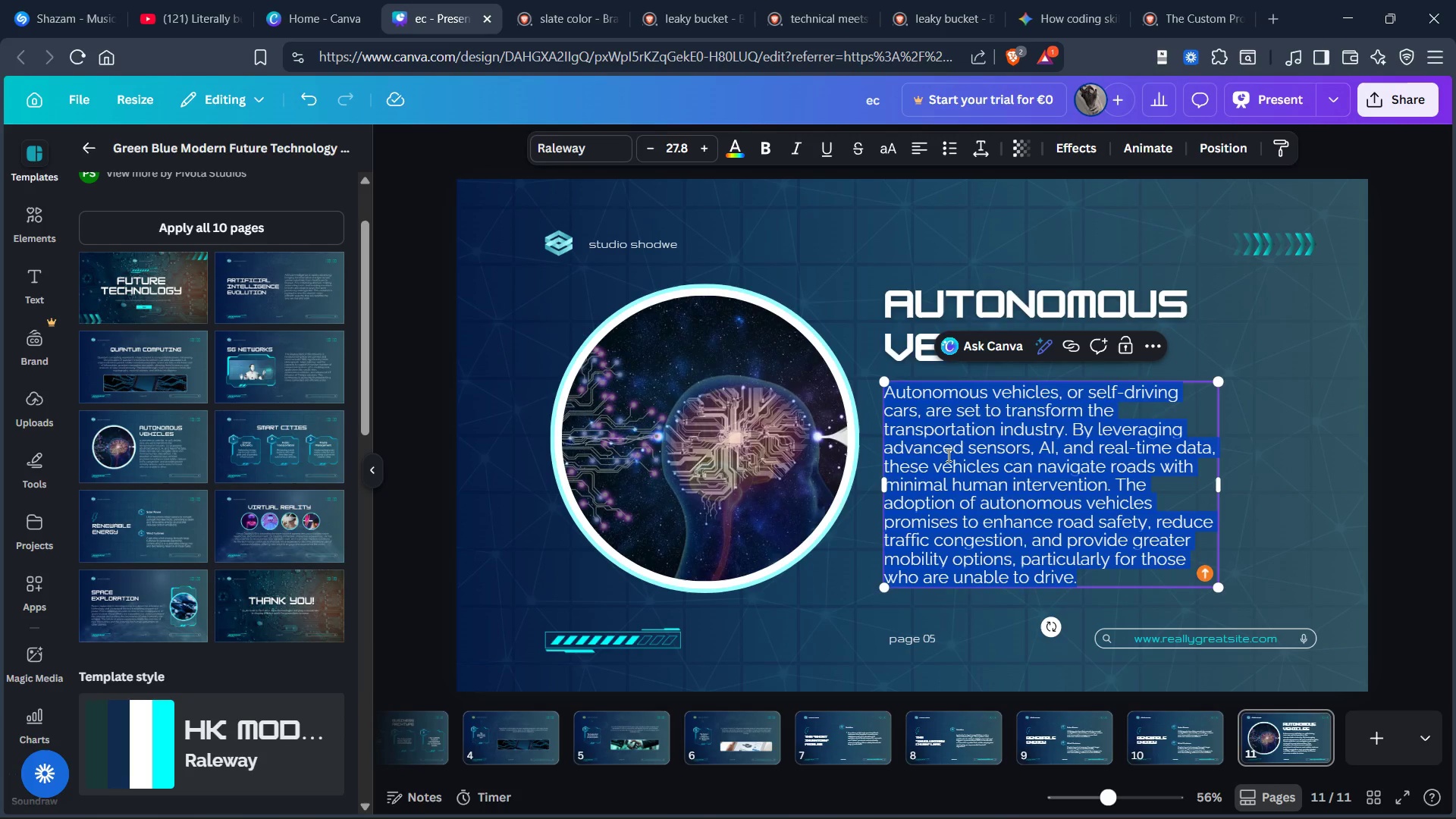 
key(Control+V)
 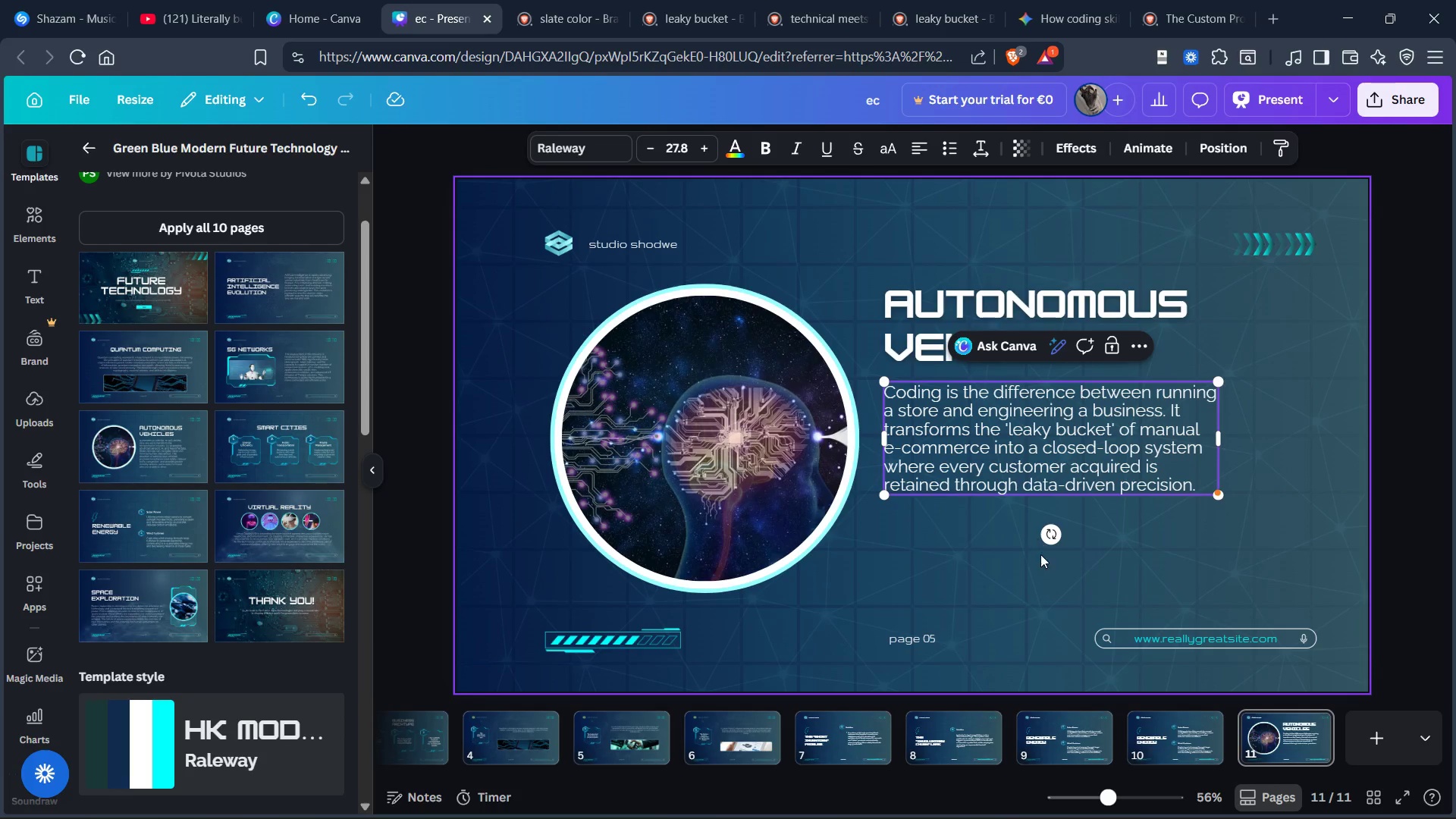 
left_click([1020, 570])
 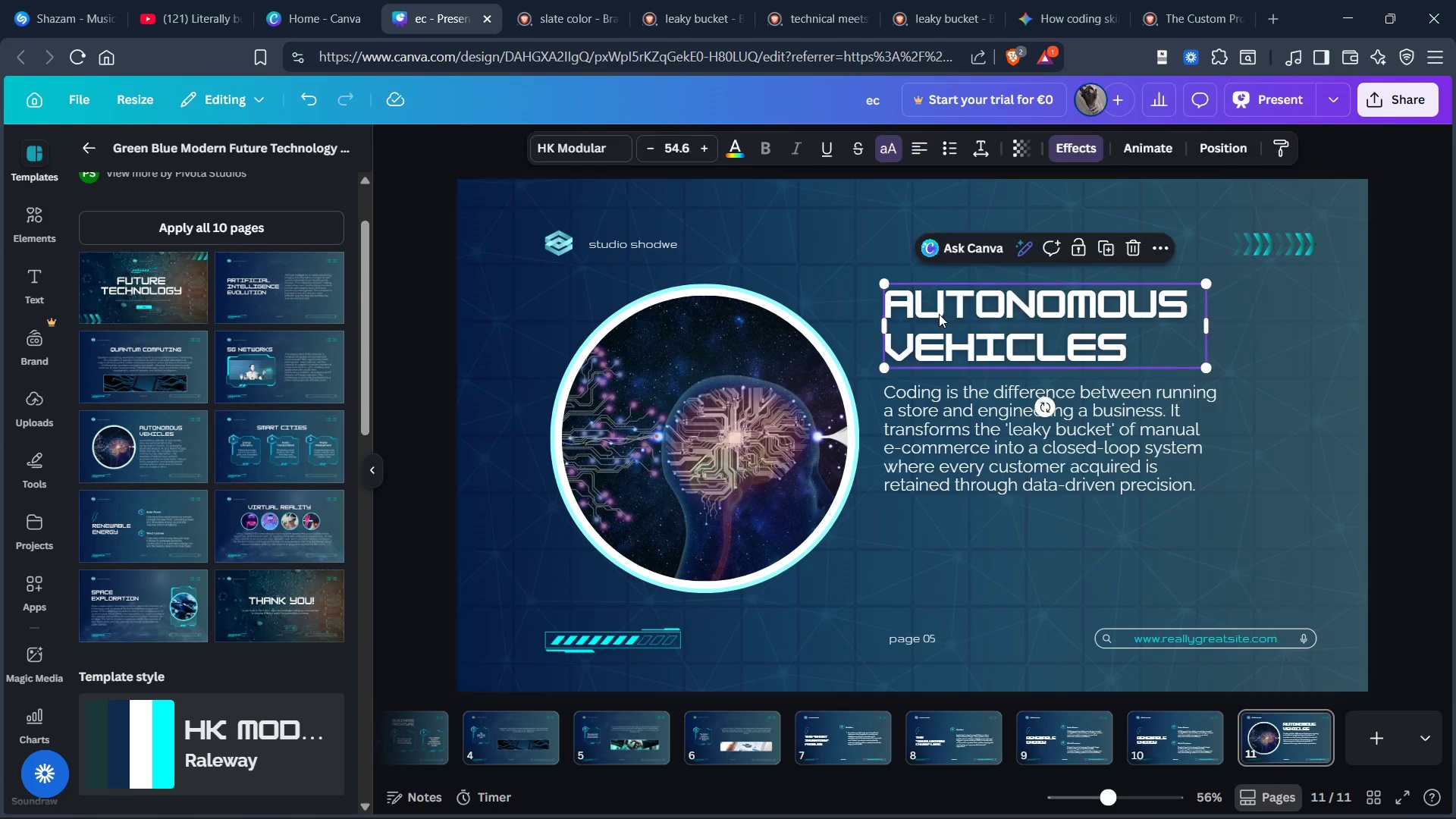 
double_click([939, 314])
 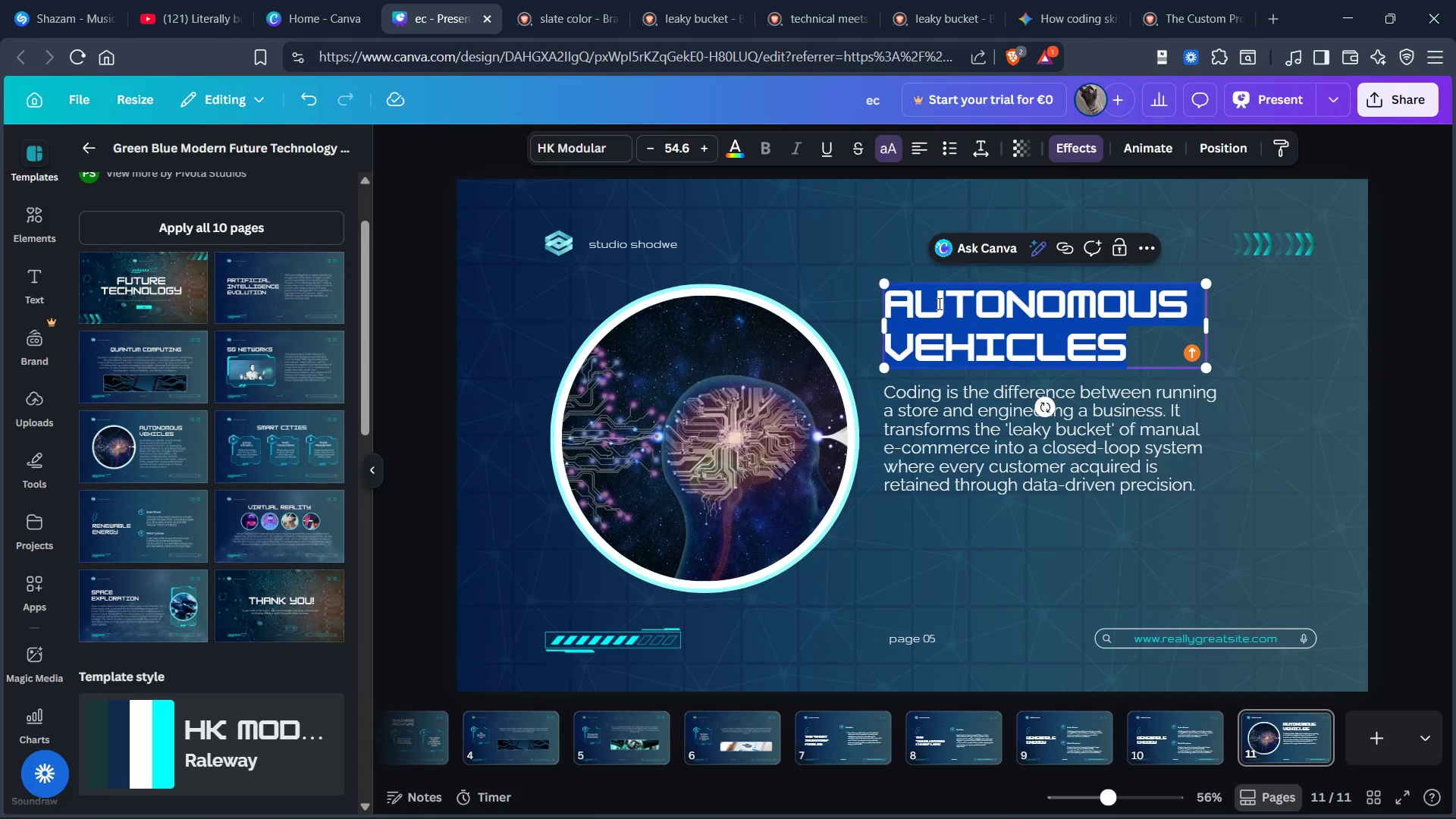 
type(Summary)
 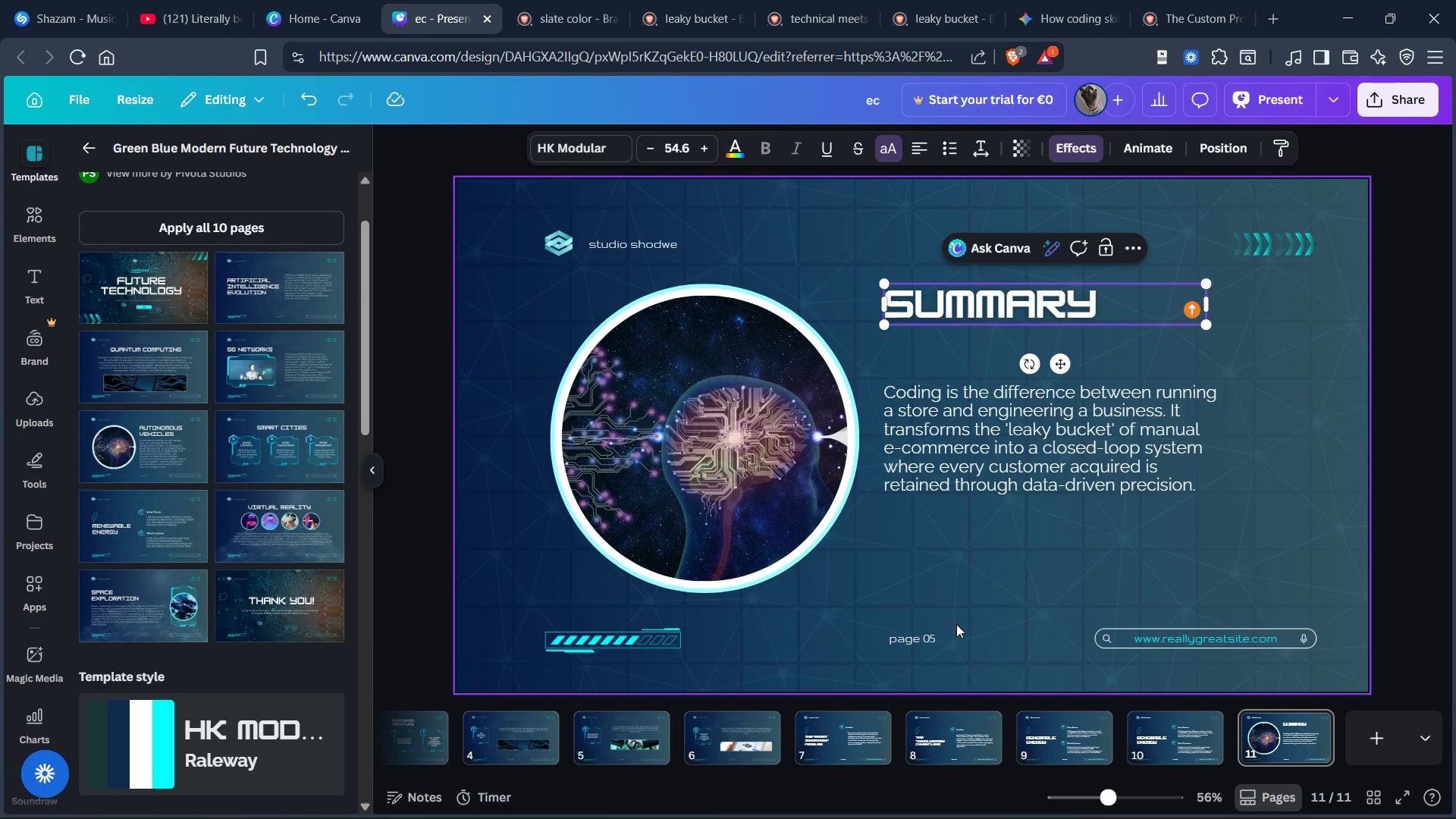 
left_click([945, 554])
 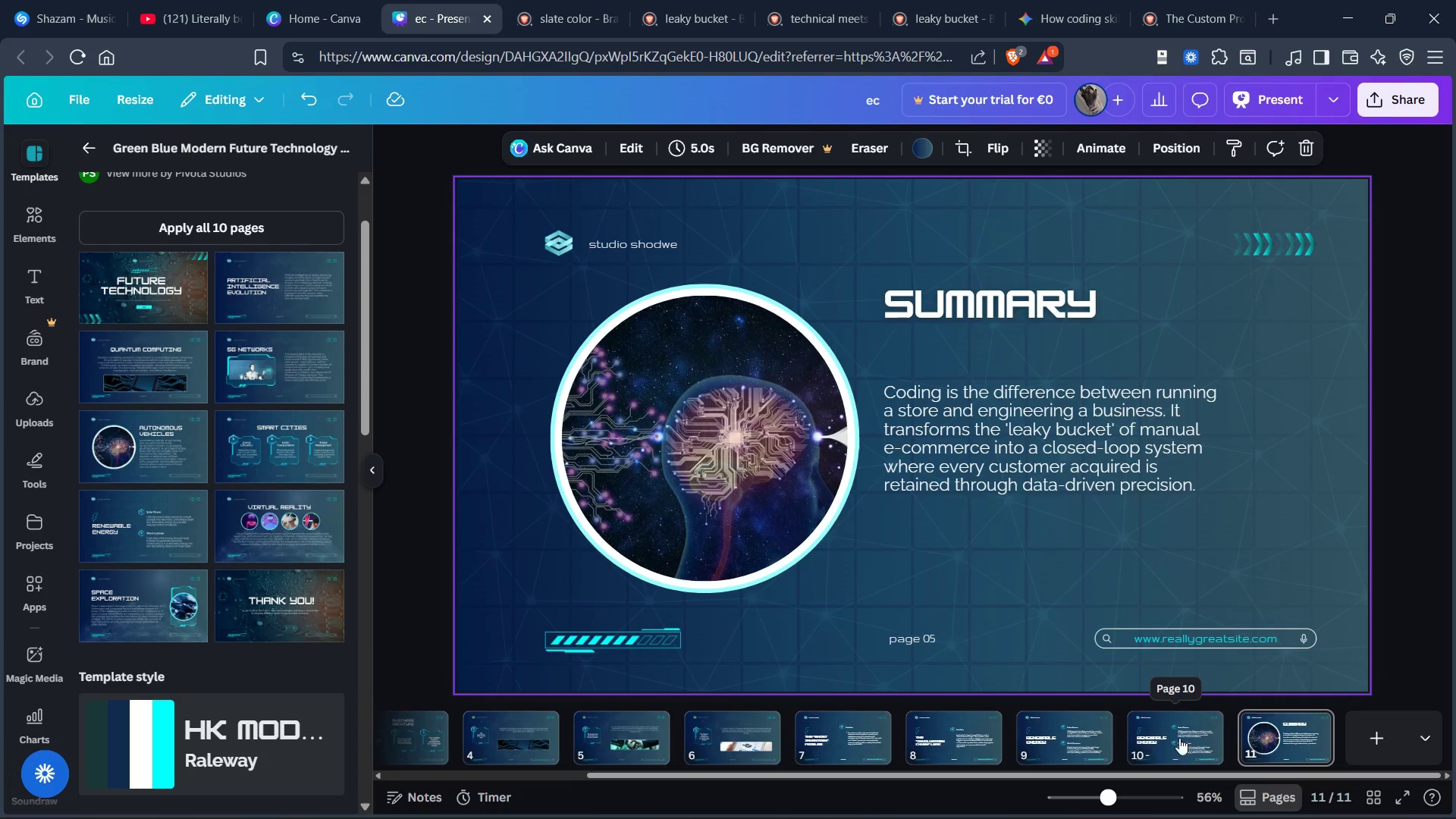 
wait(5.56)
 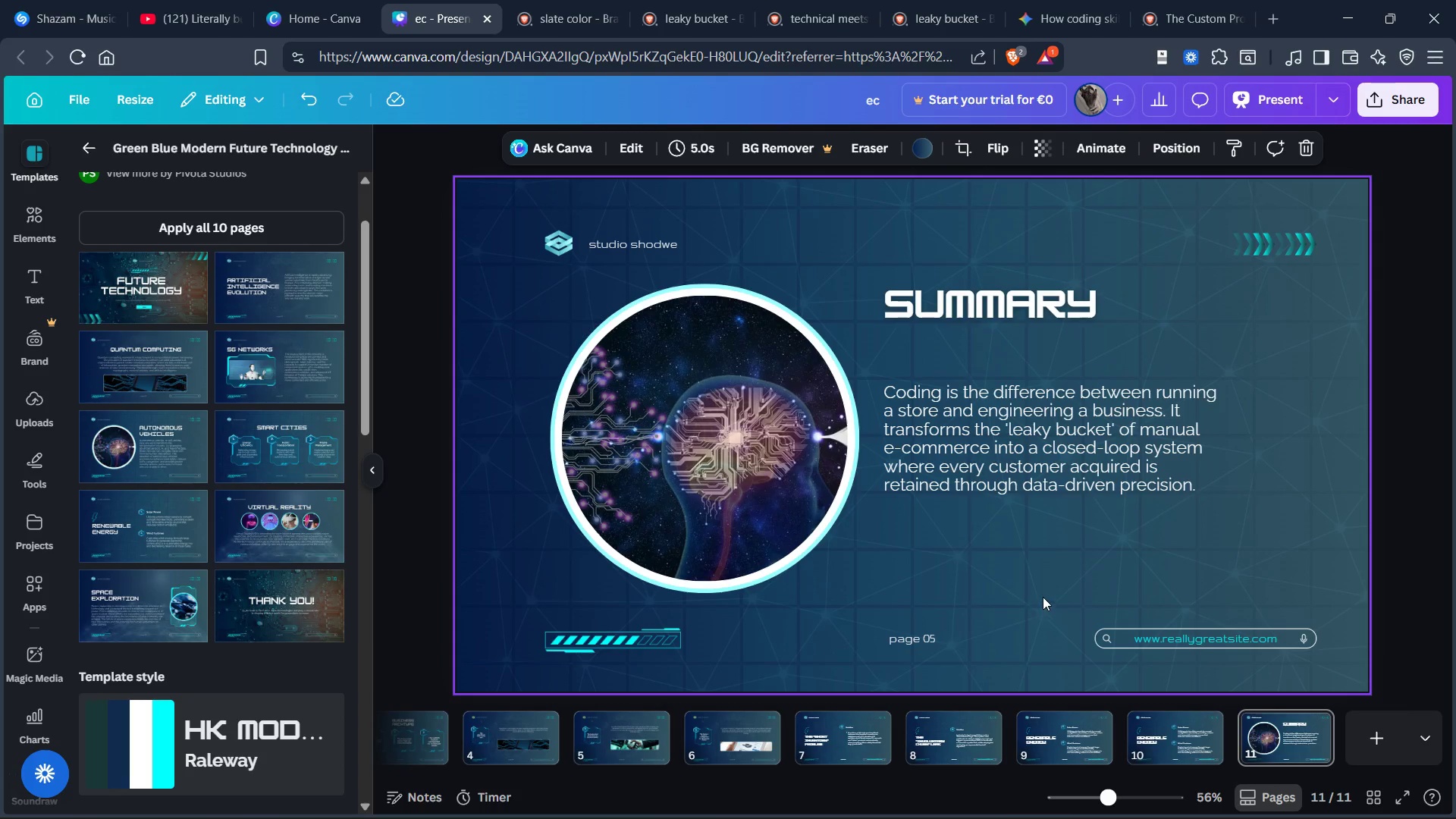 
mouse_move([1360, 734])
 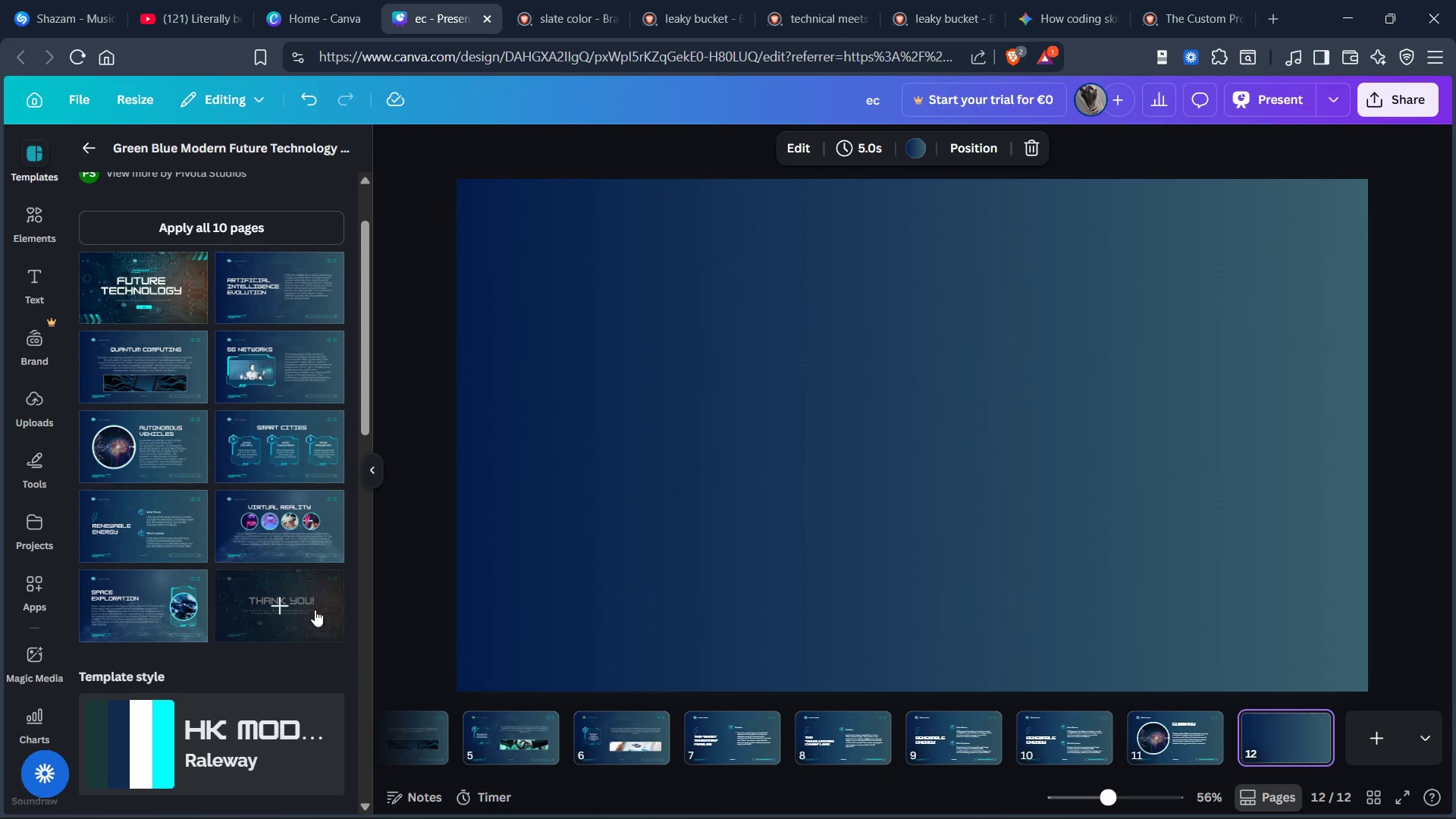 
left_click([286, 600])
 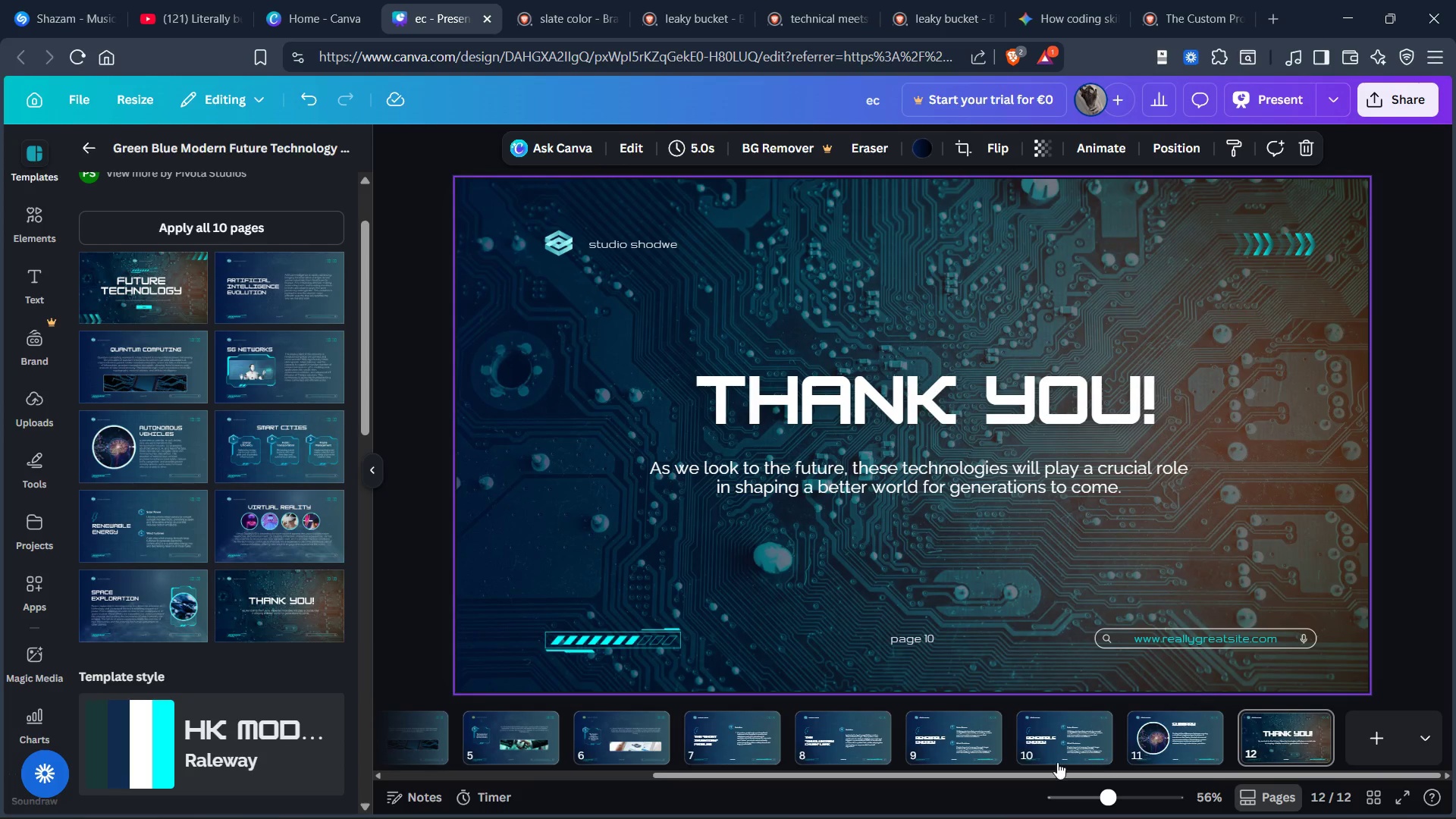 
wait(13.19)
 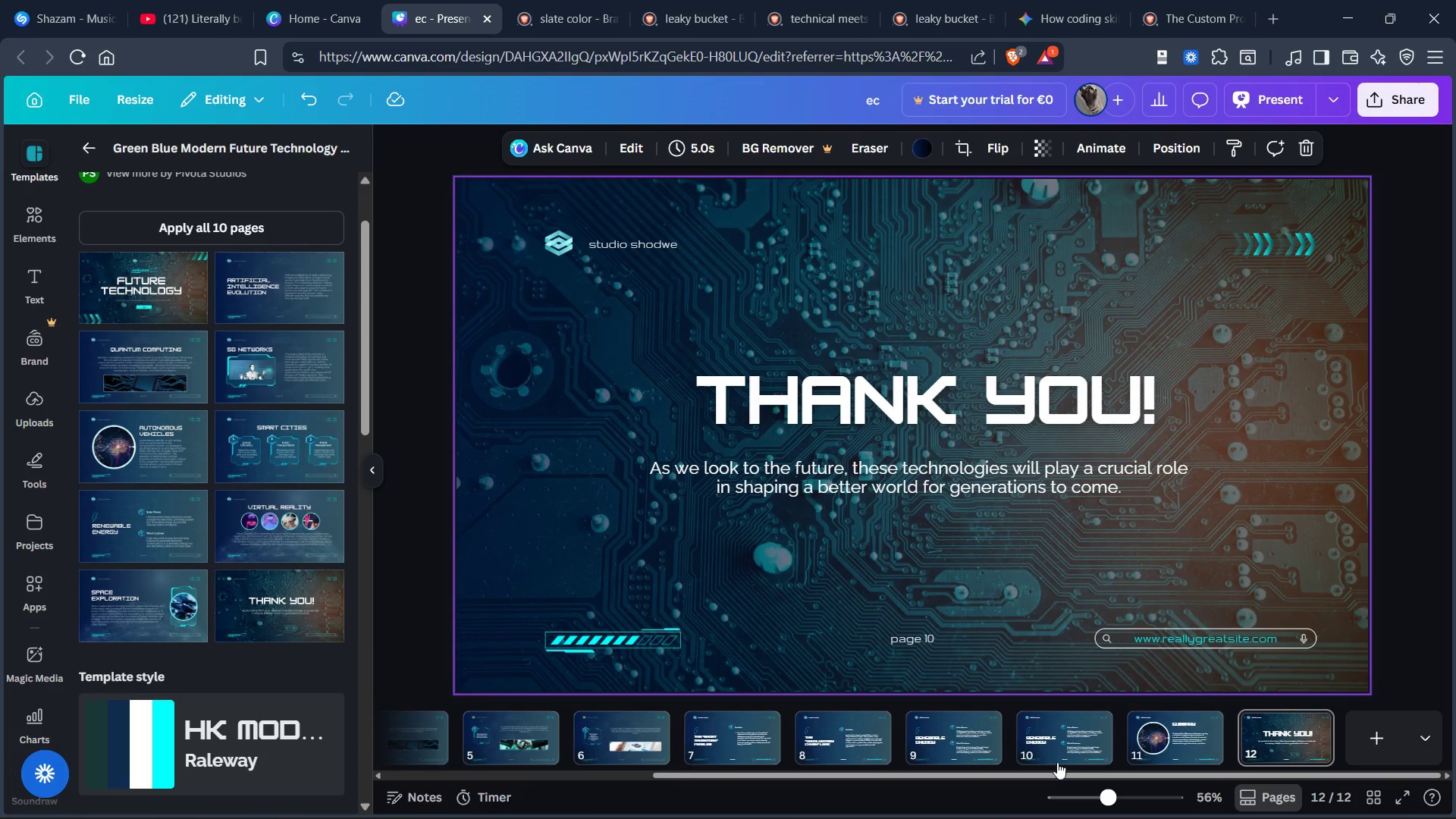 
left_click([725, 745])
 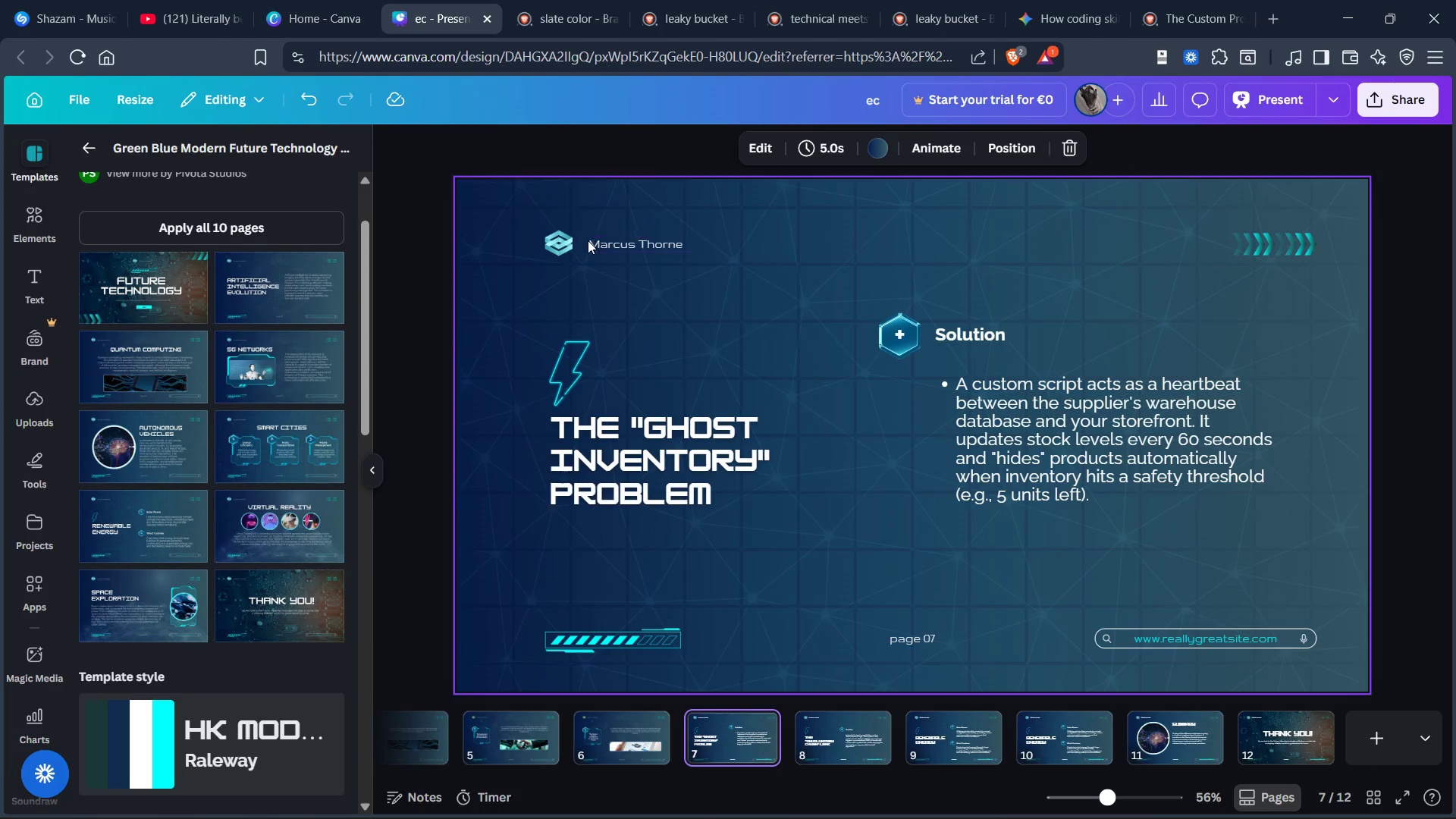 
left_click([588, 240])
 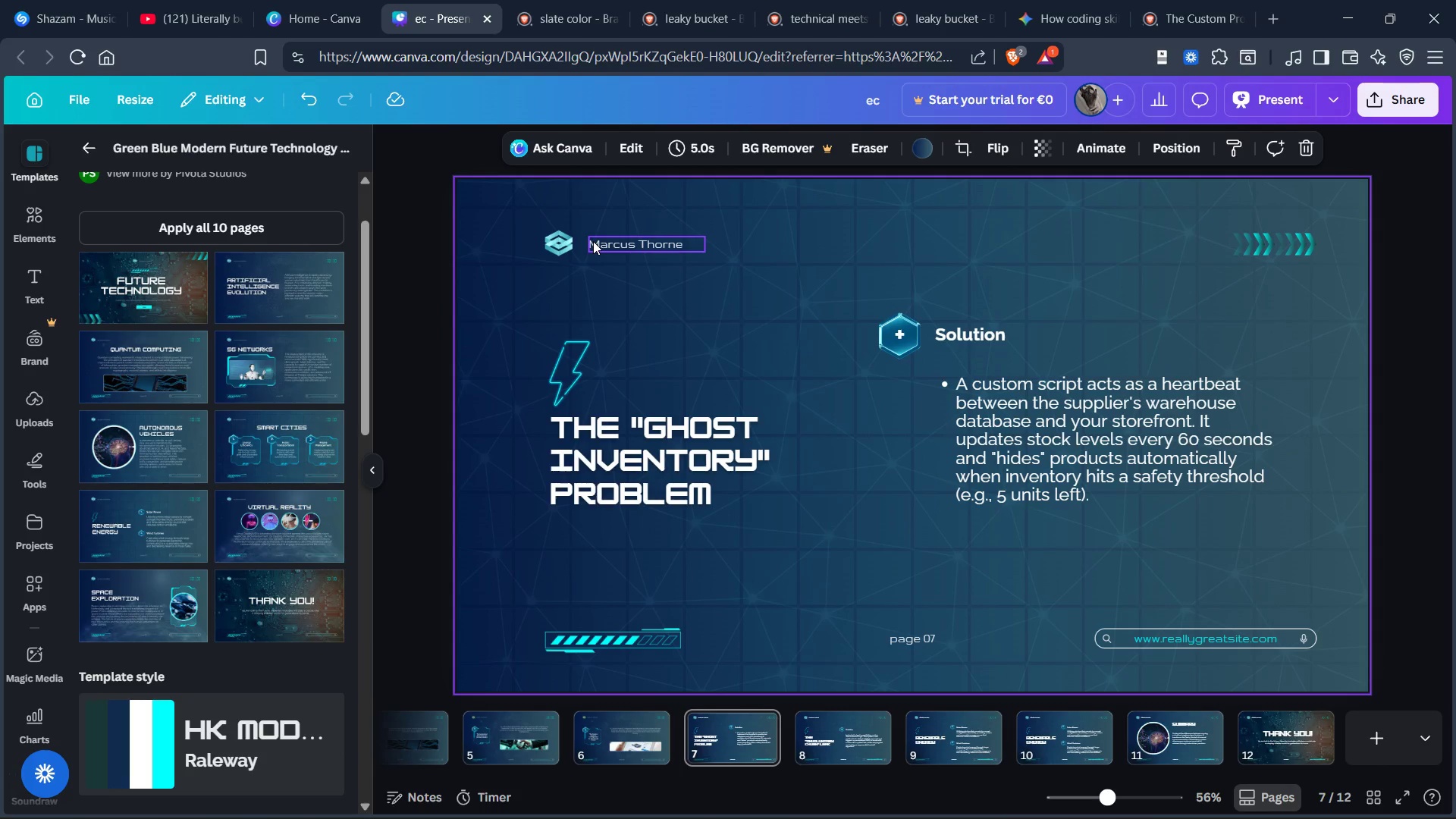 
double_click([593, 241])
 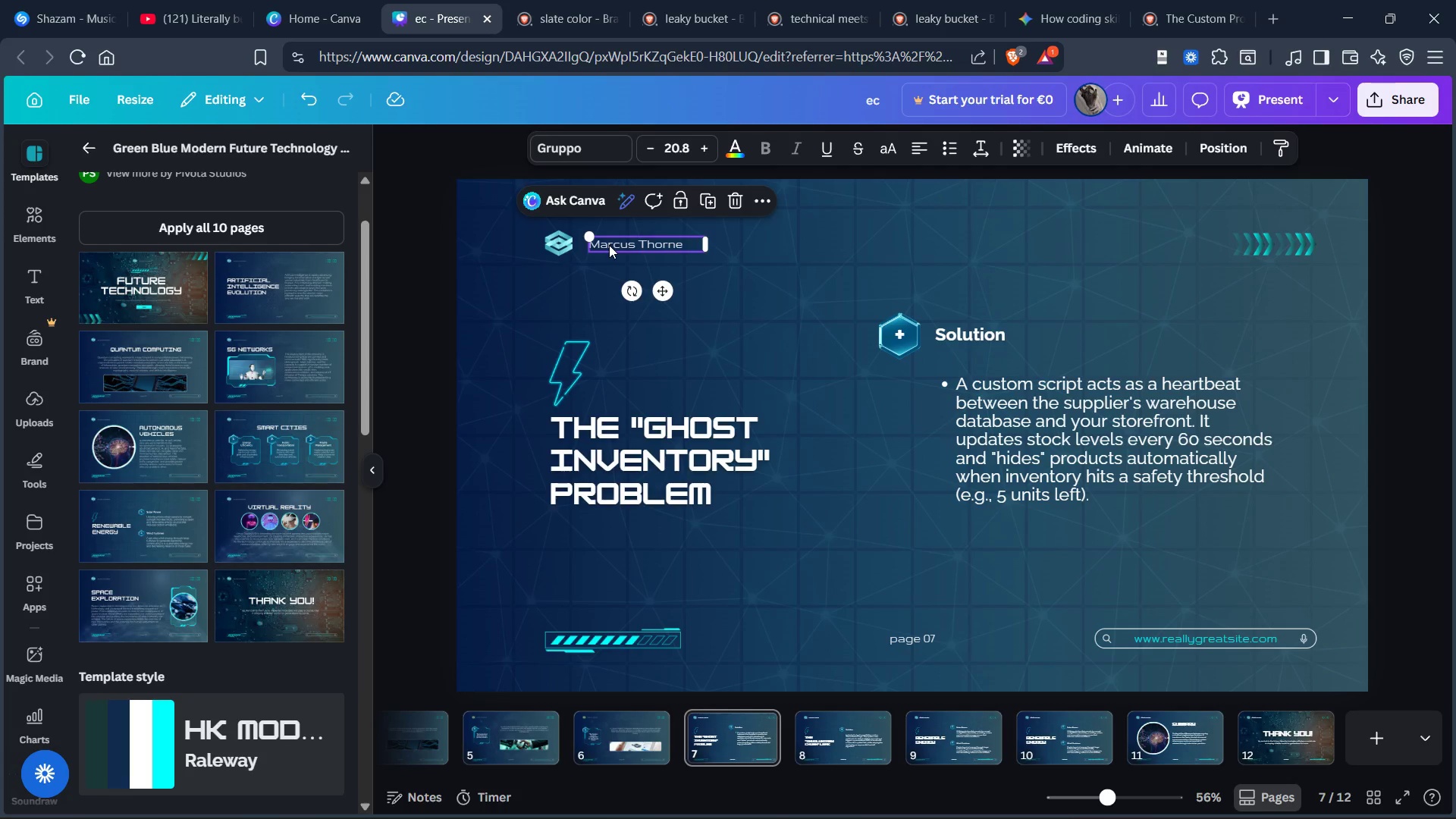 
double_click([609, 245])
 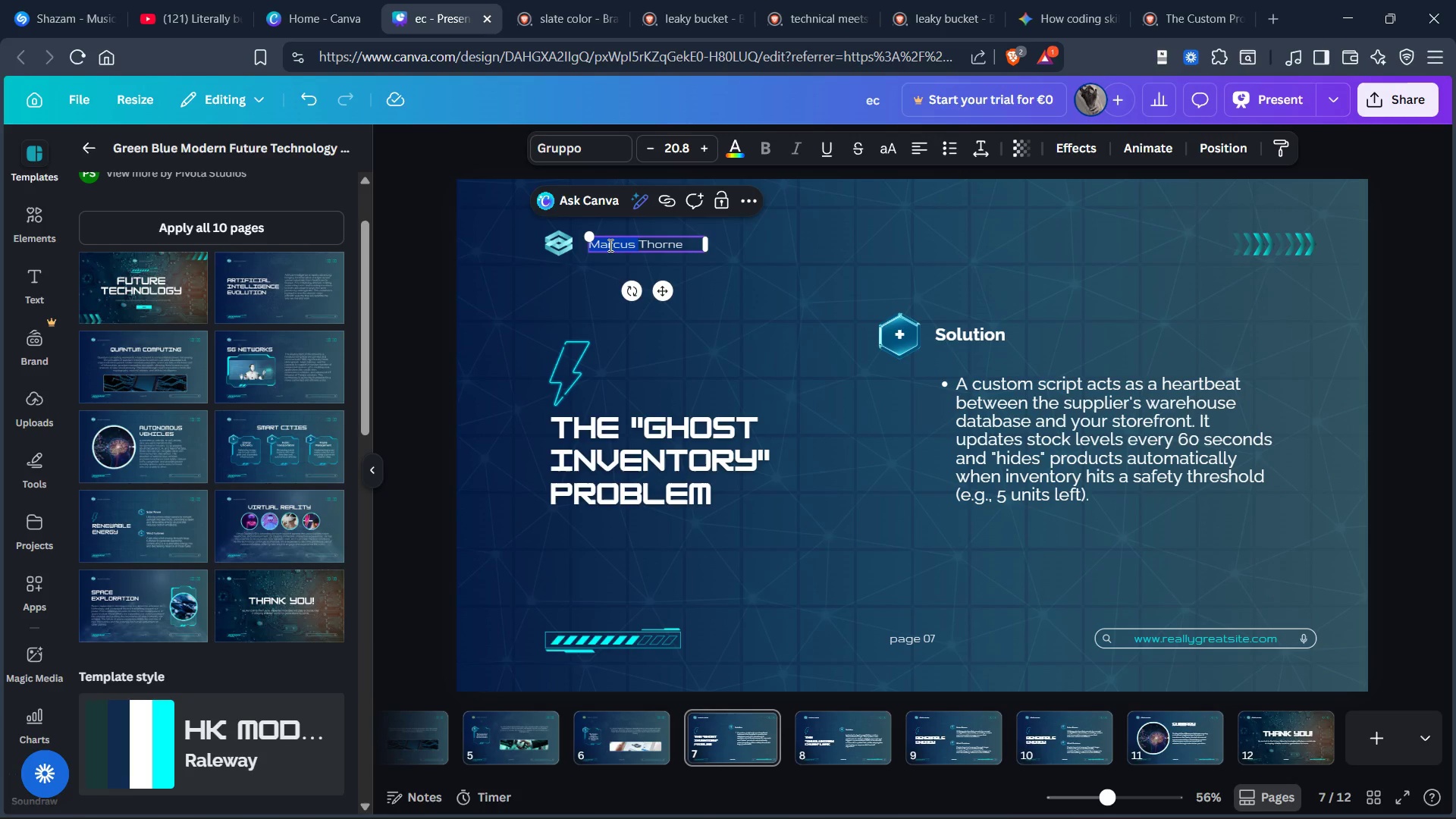 
key(Control+A)
 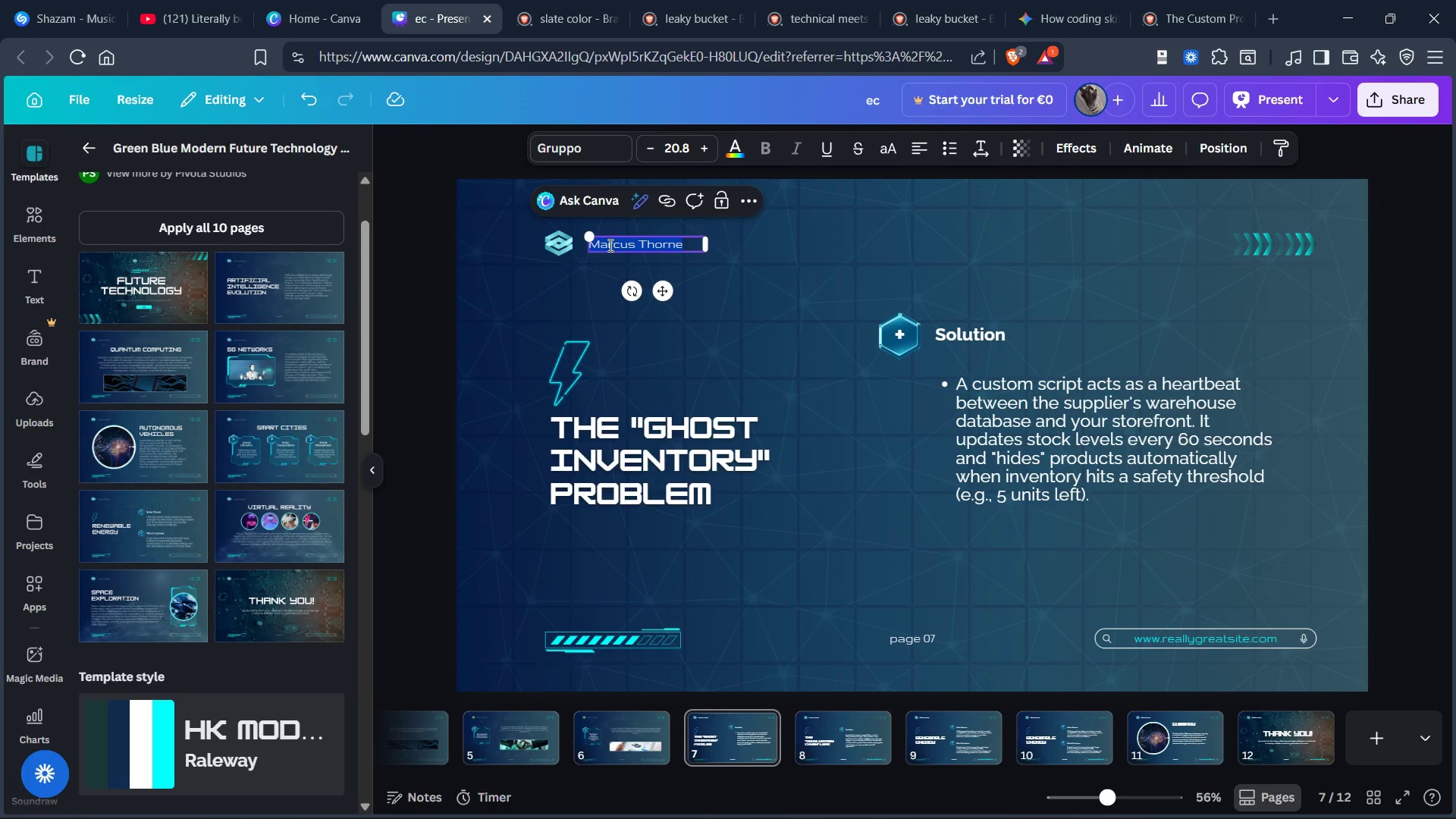 
key(Control+C)
 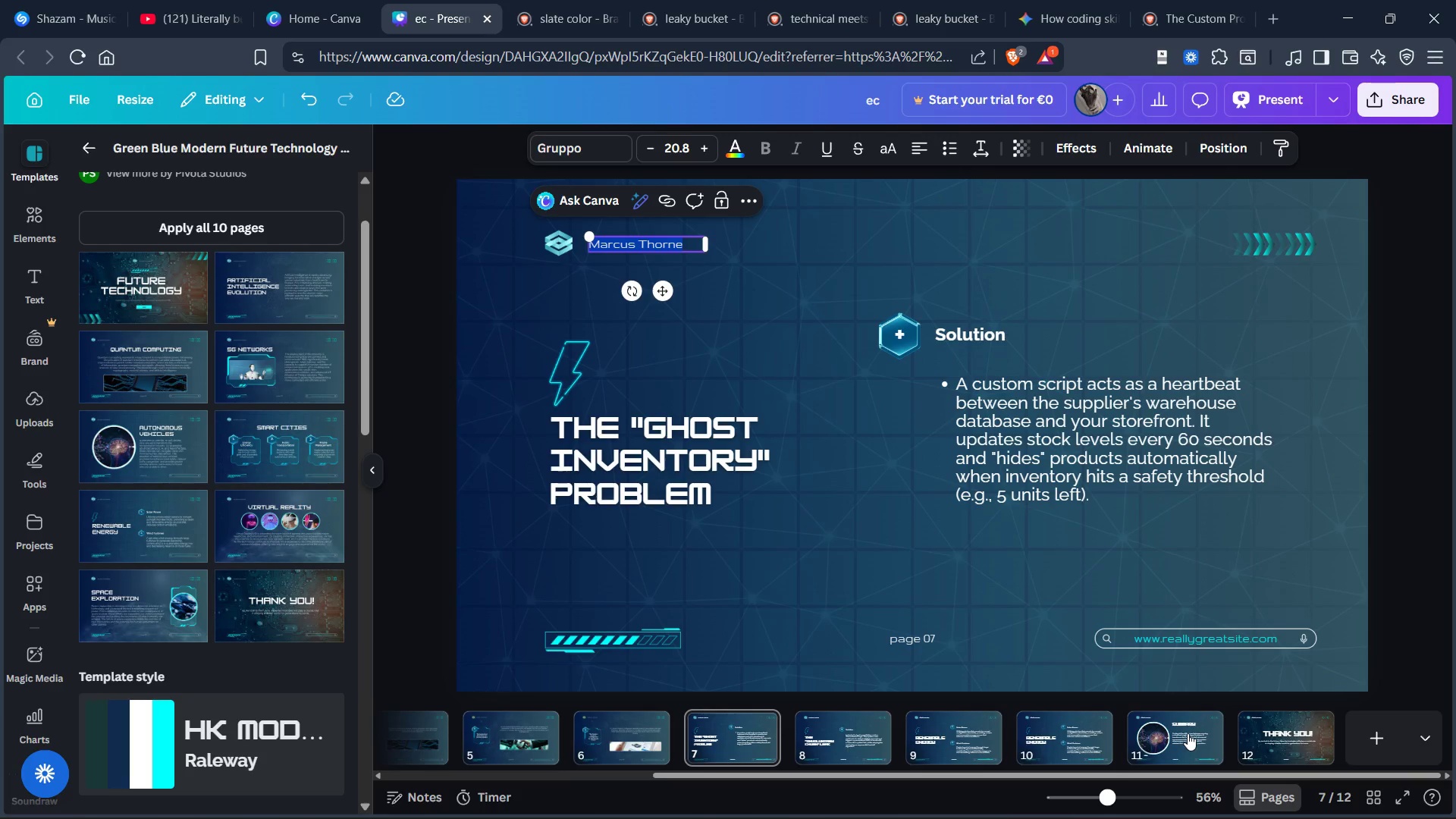 
left_click([1188, 733])
 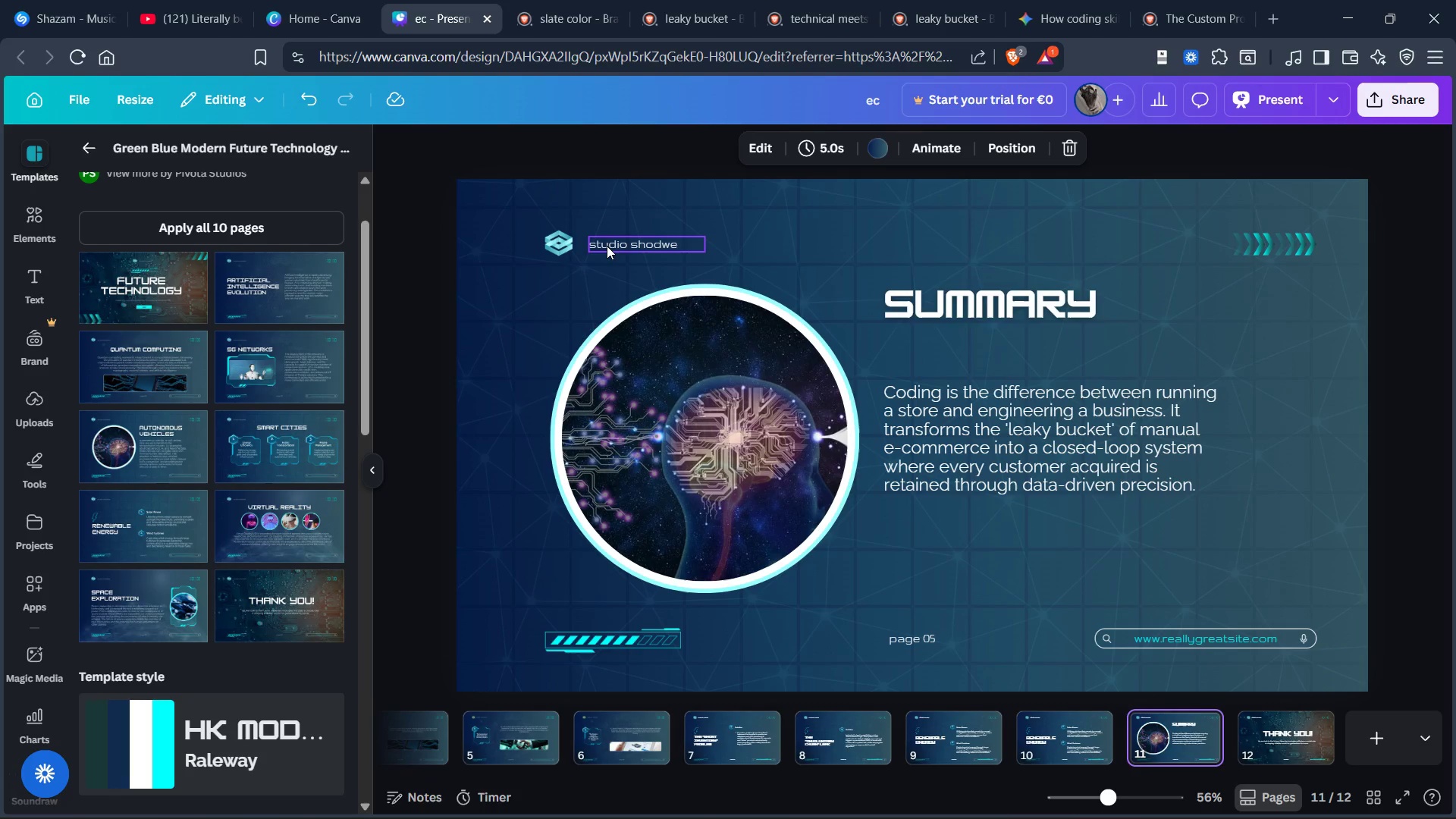 
double_click([607, 246])
 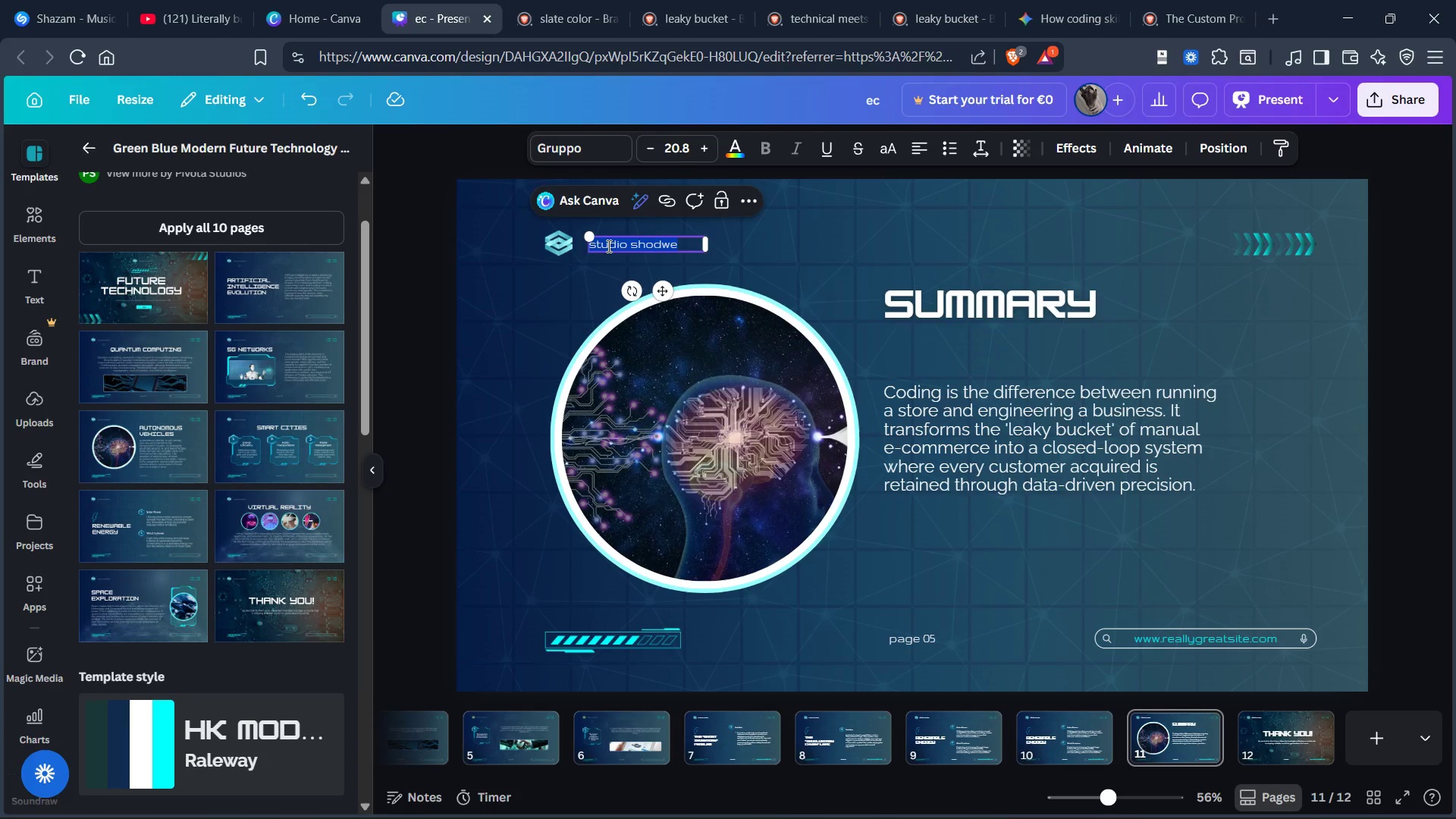 
key(Control+V)
 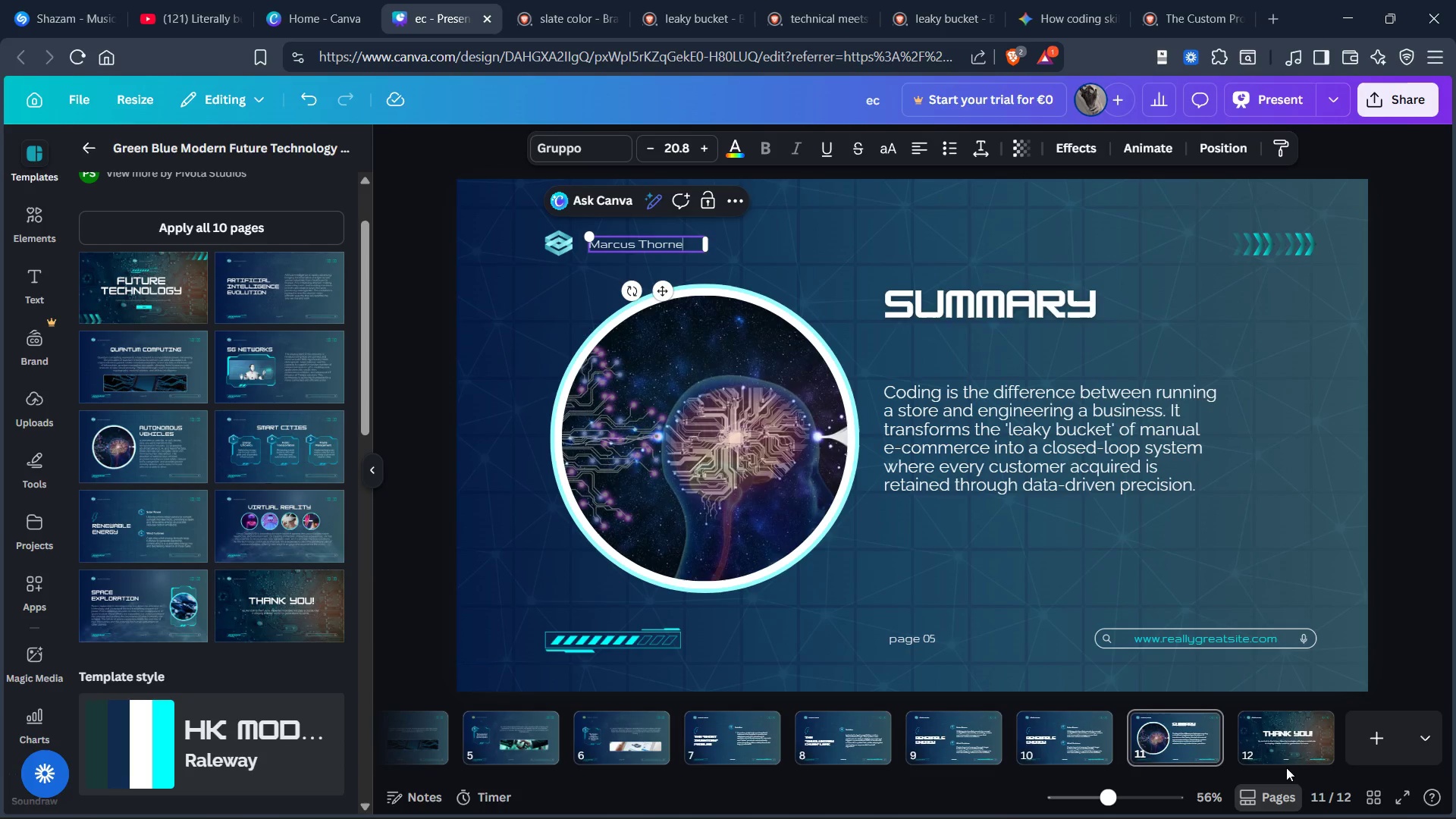 
left_click([1286, 722])
 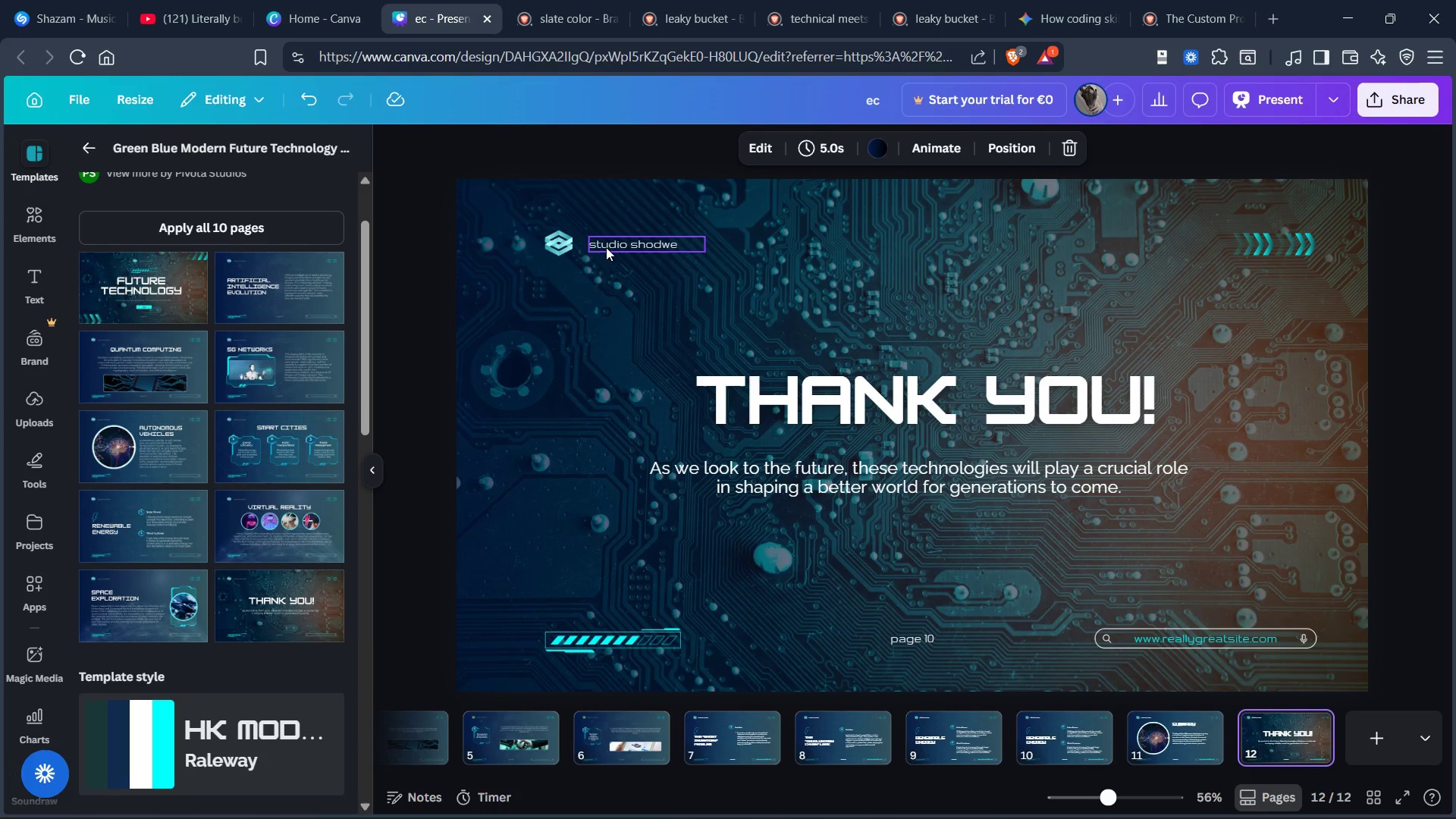 
double_click([606, 247])
 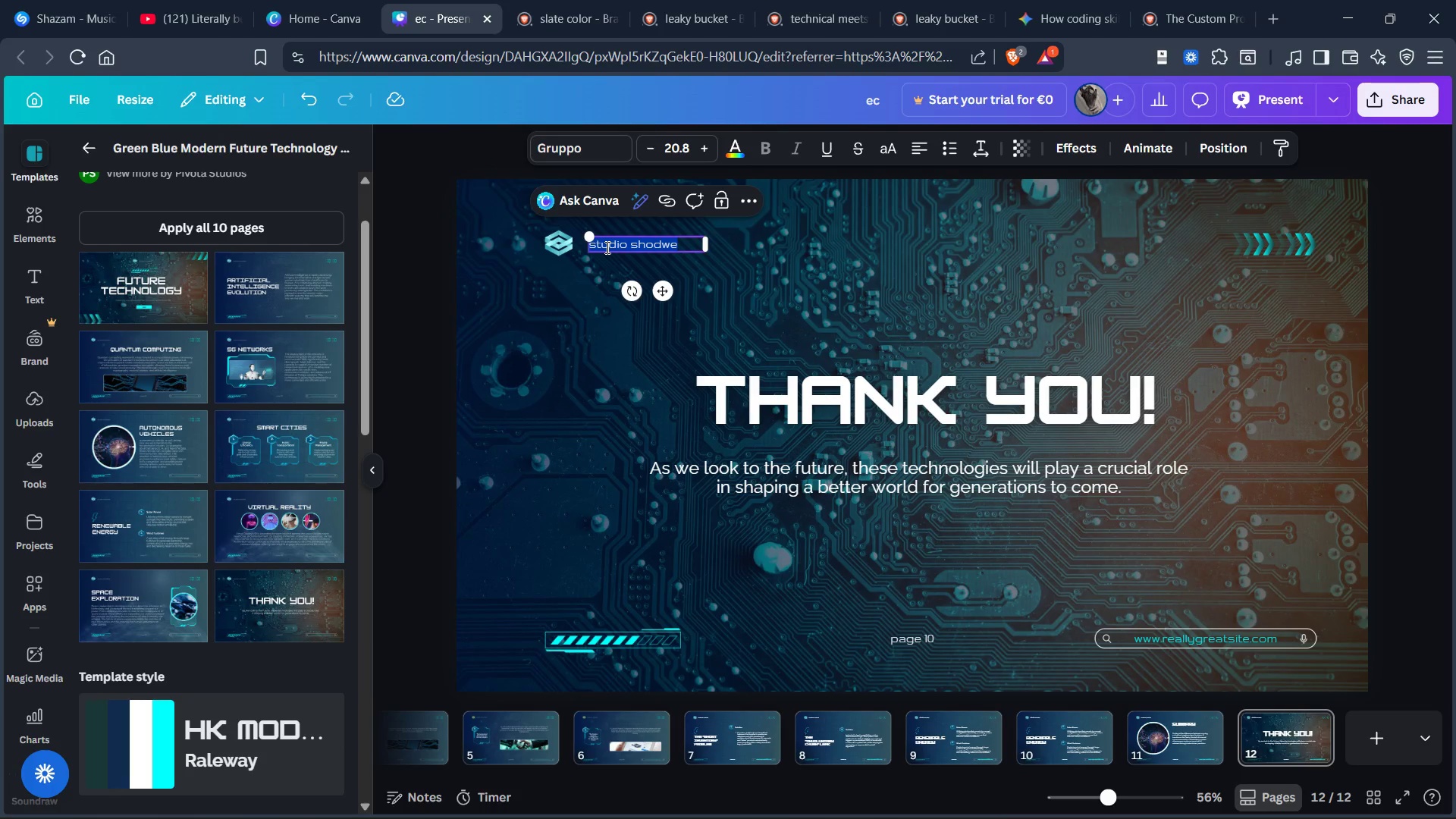 
key(Control+V)
 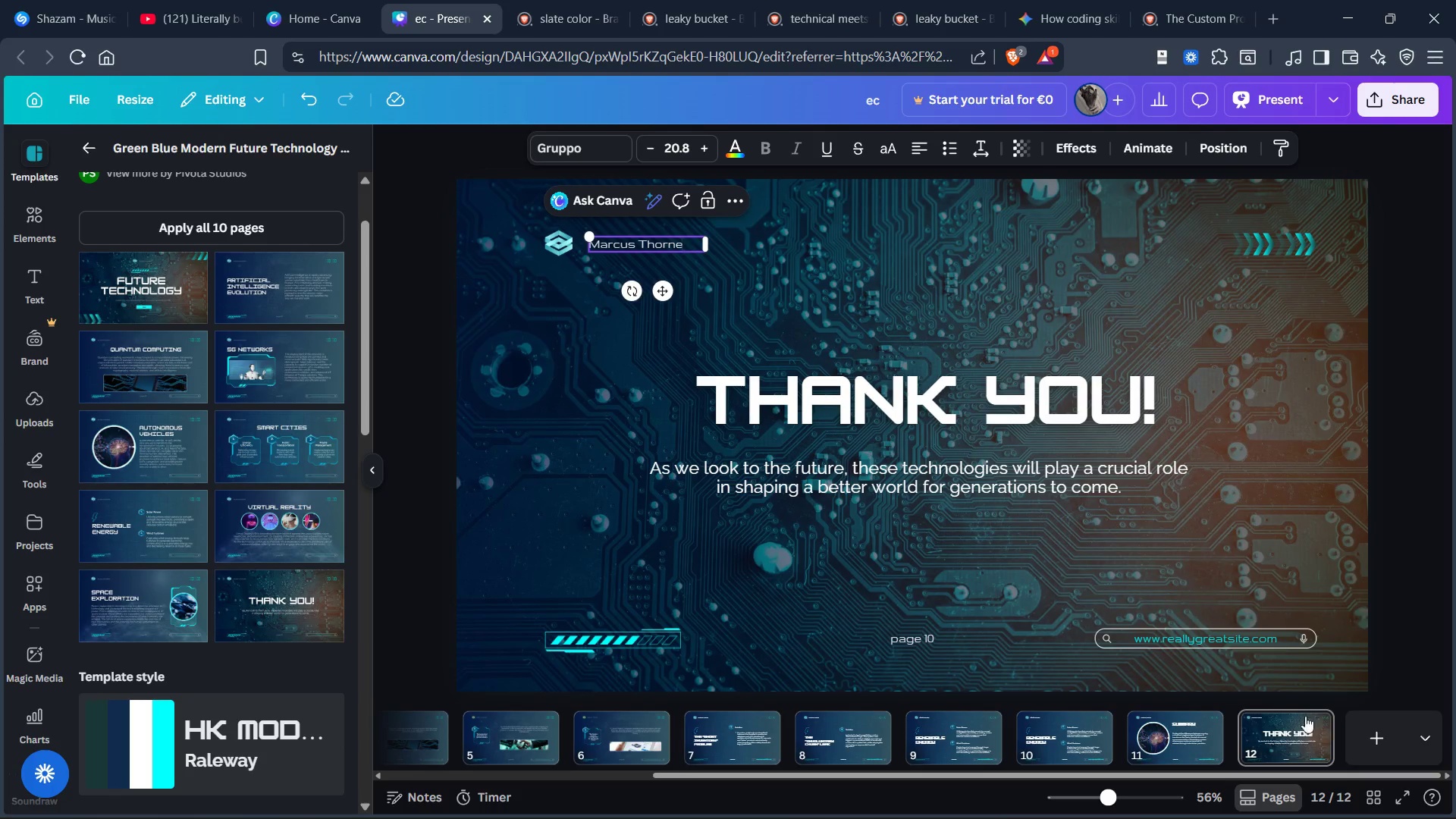 
left_click([1176, 725])
 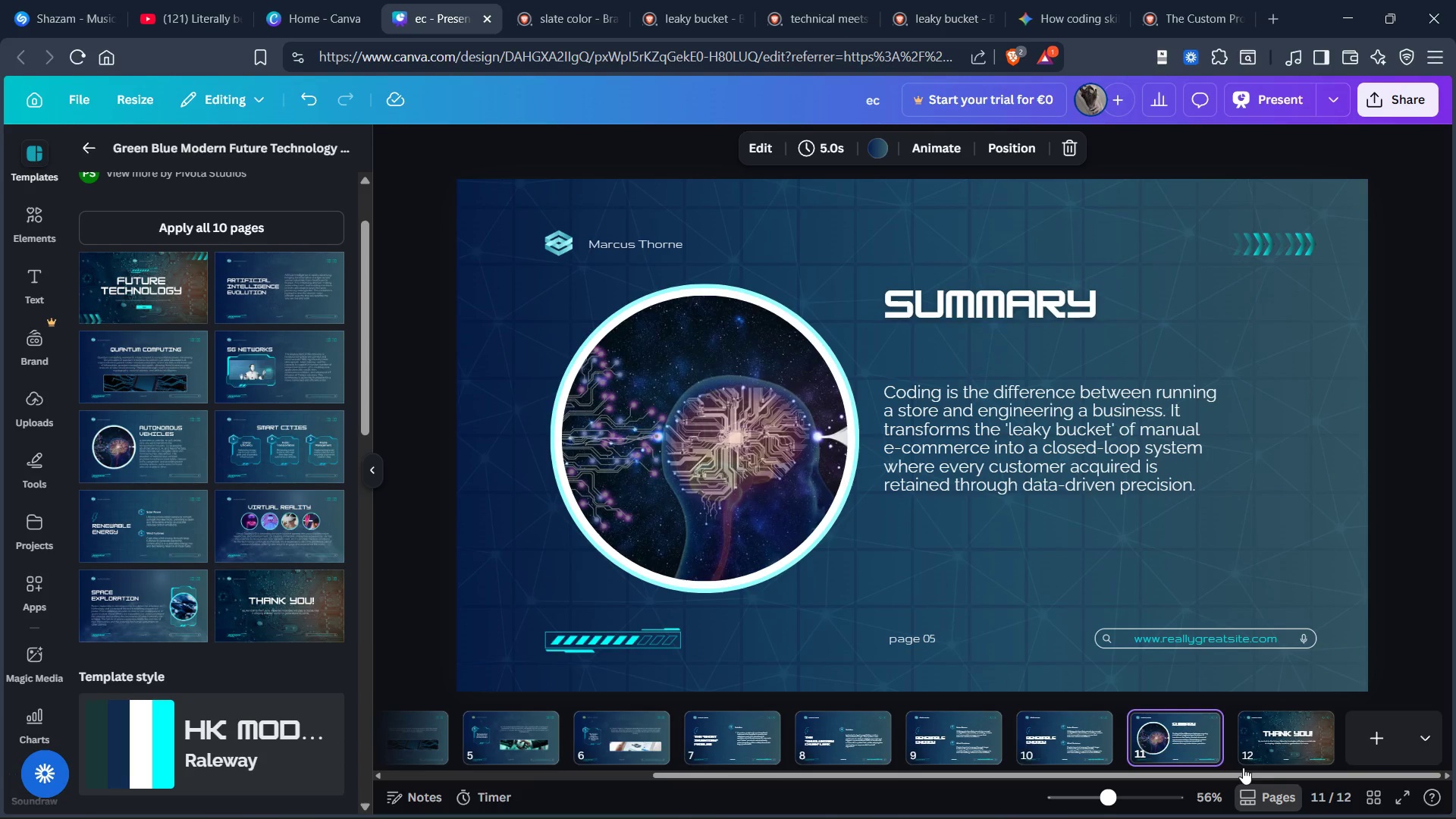 
left_click([1261, 741])
 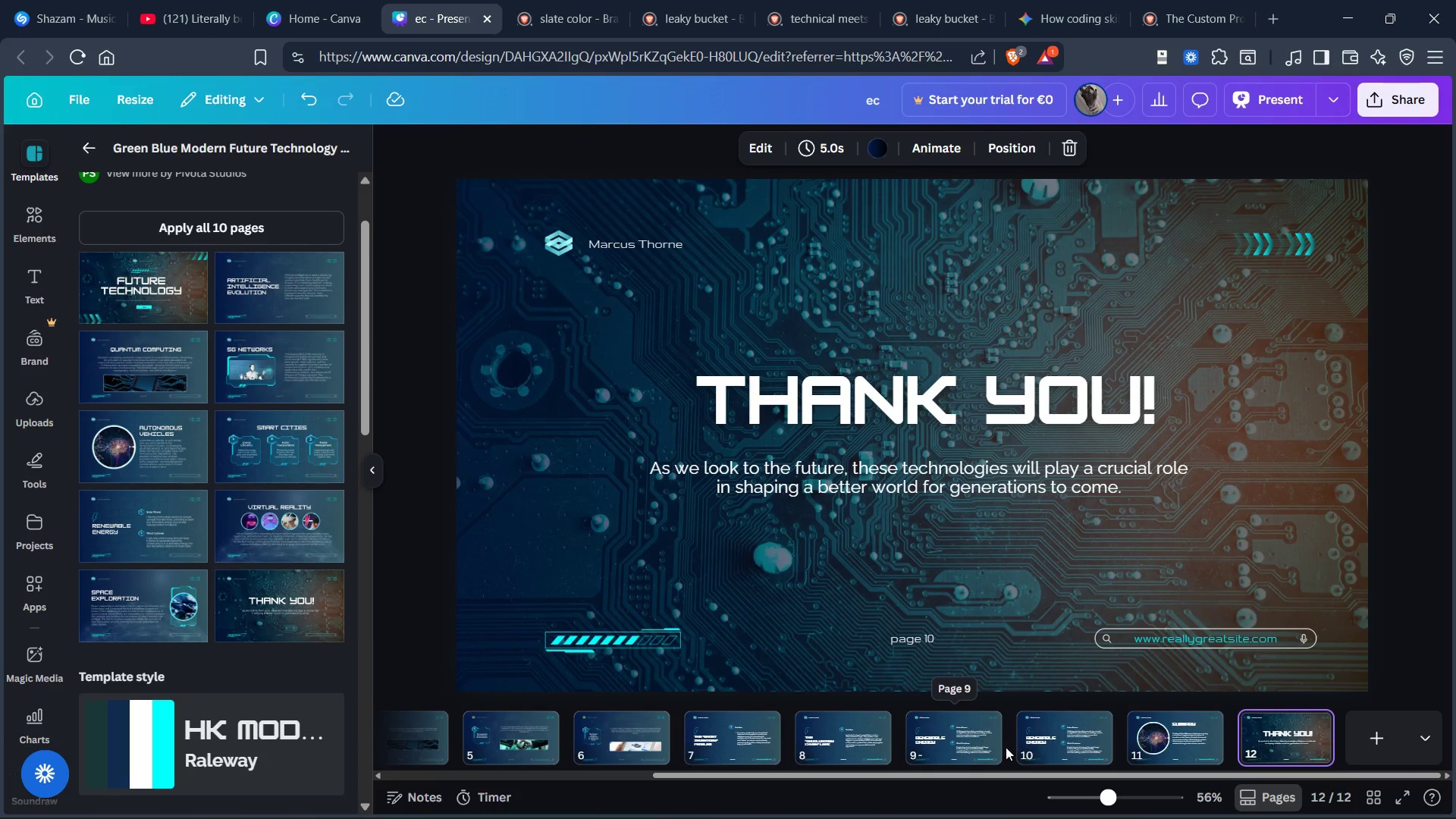 
left_click([833, 747])
 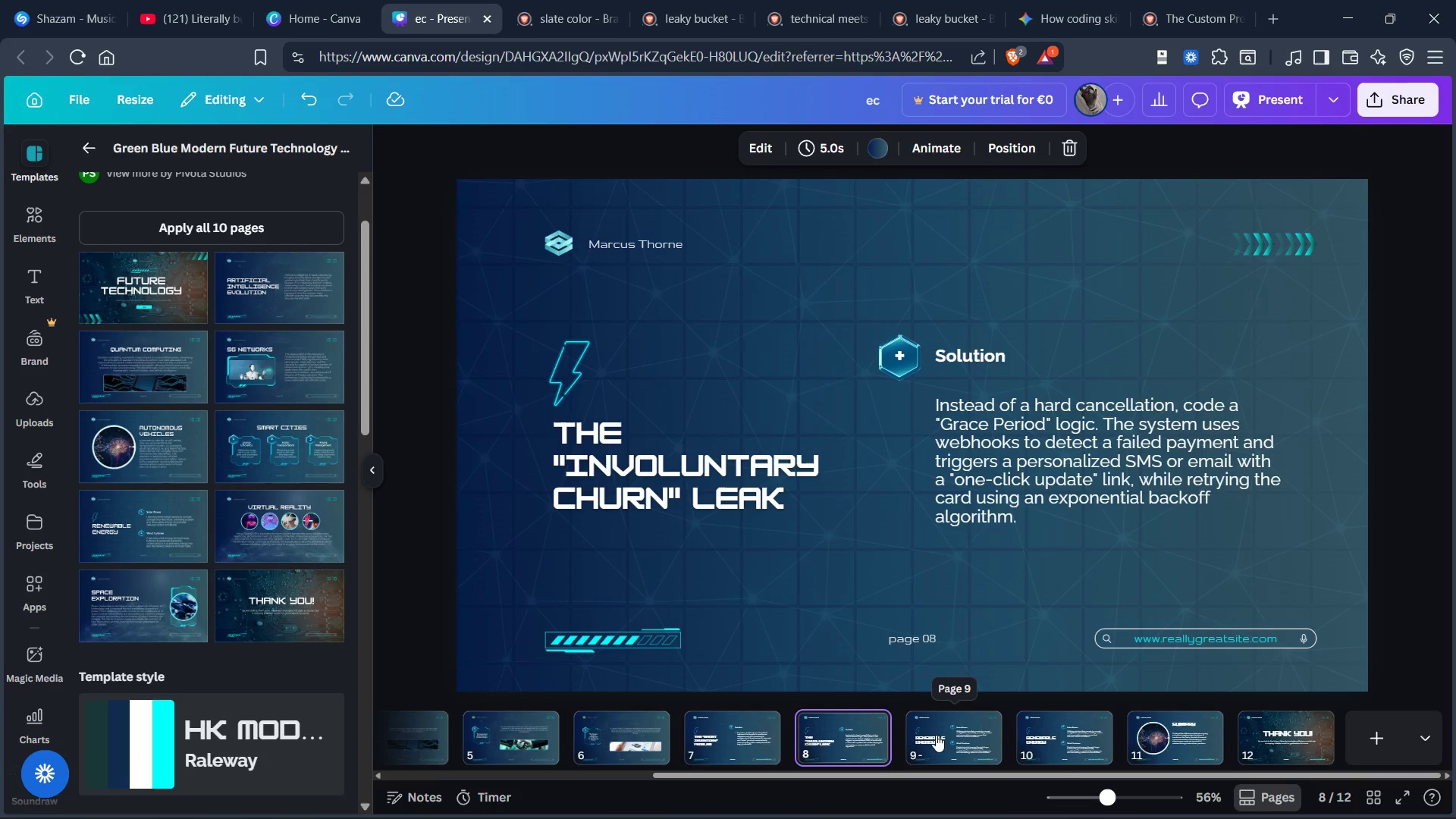 
left_click([939, 735])
 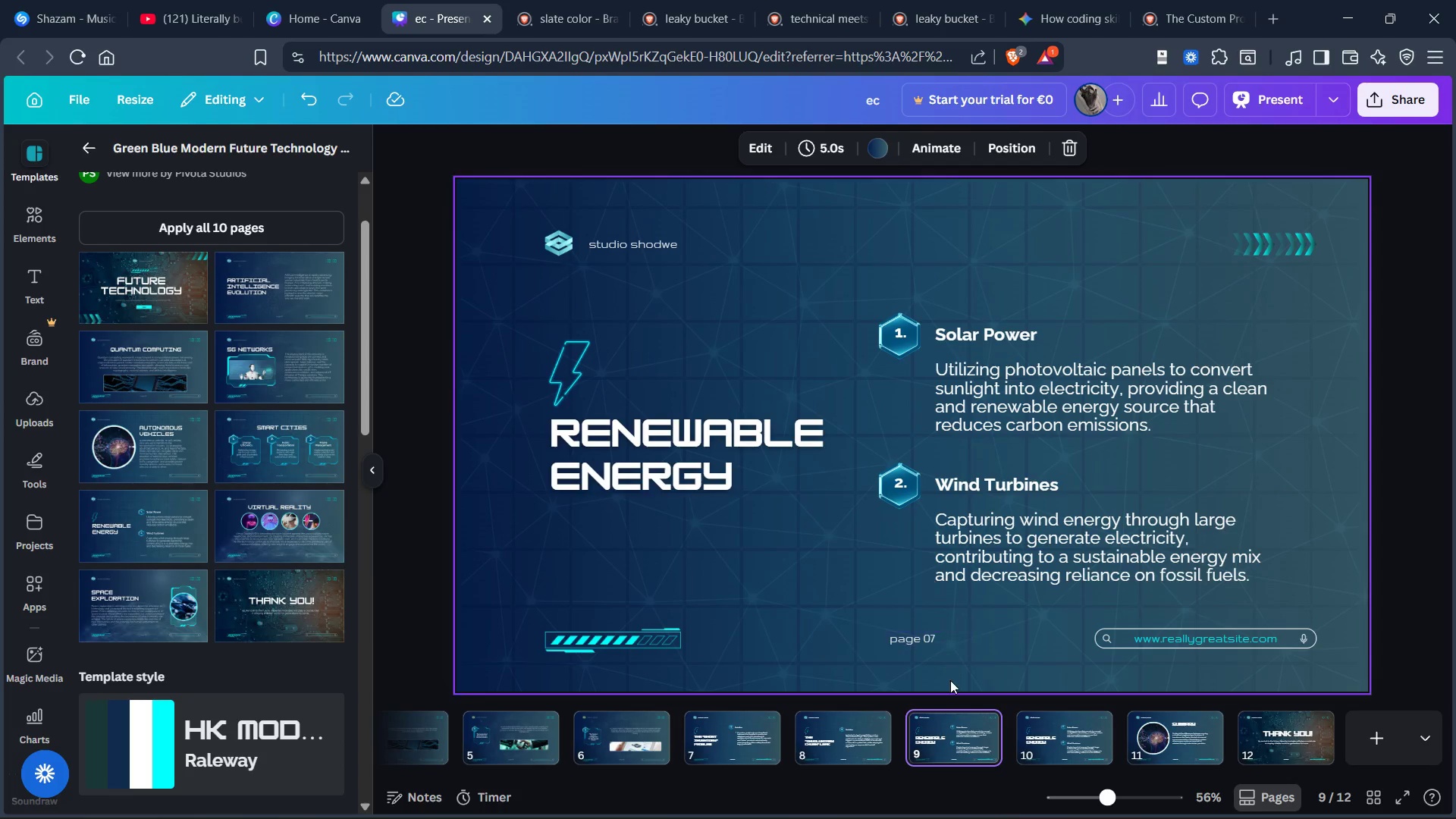 
left_click([842, 742])
 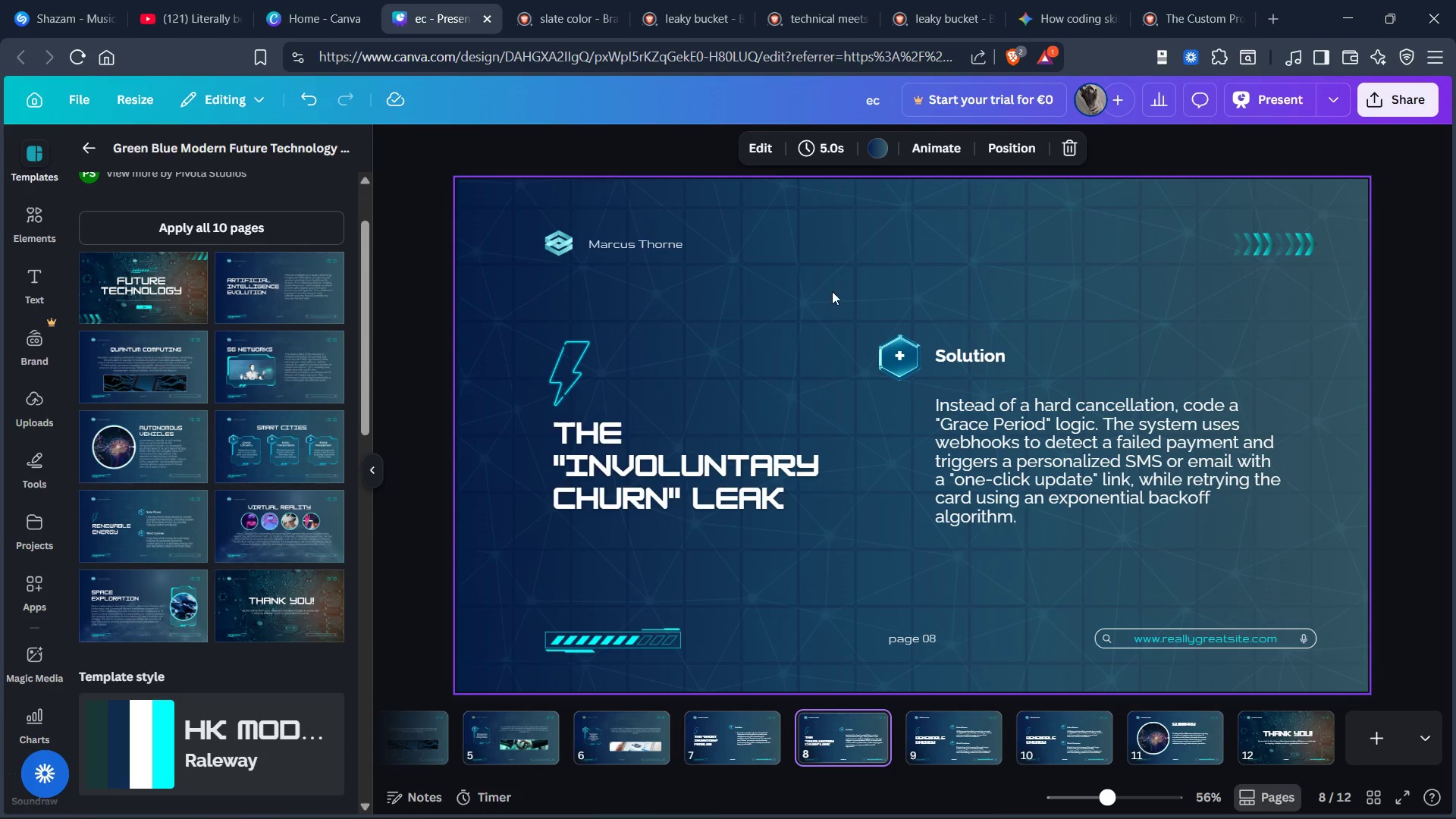 
left_click_drag(start_coordinate=[843, 314], to_coordinate=[1051, 373])
 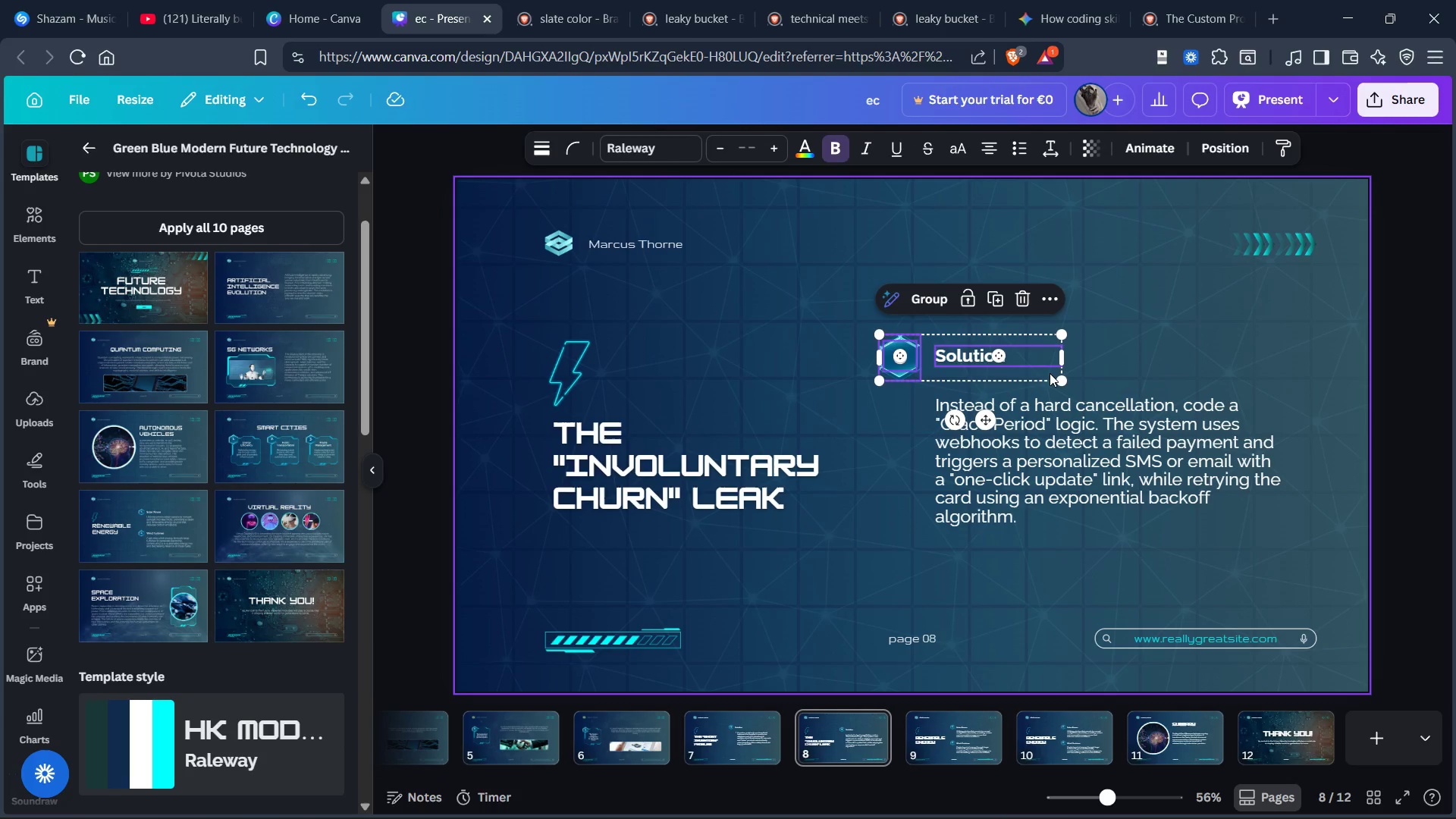 
hold_key(key=ControlLeft, duration=1.51)
 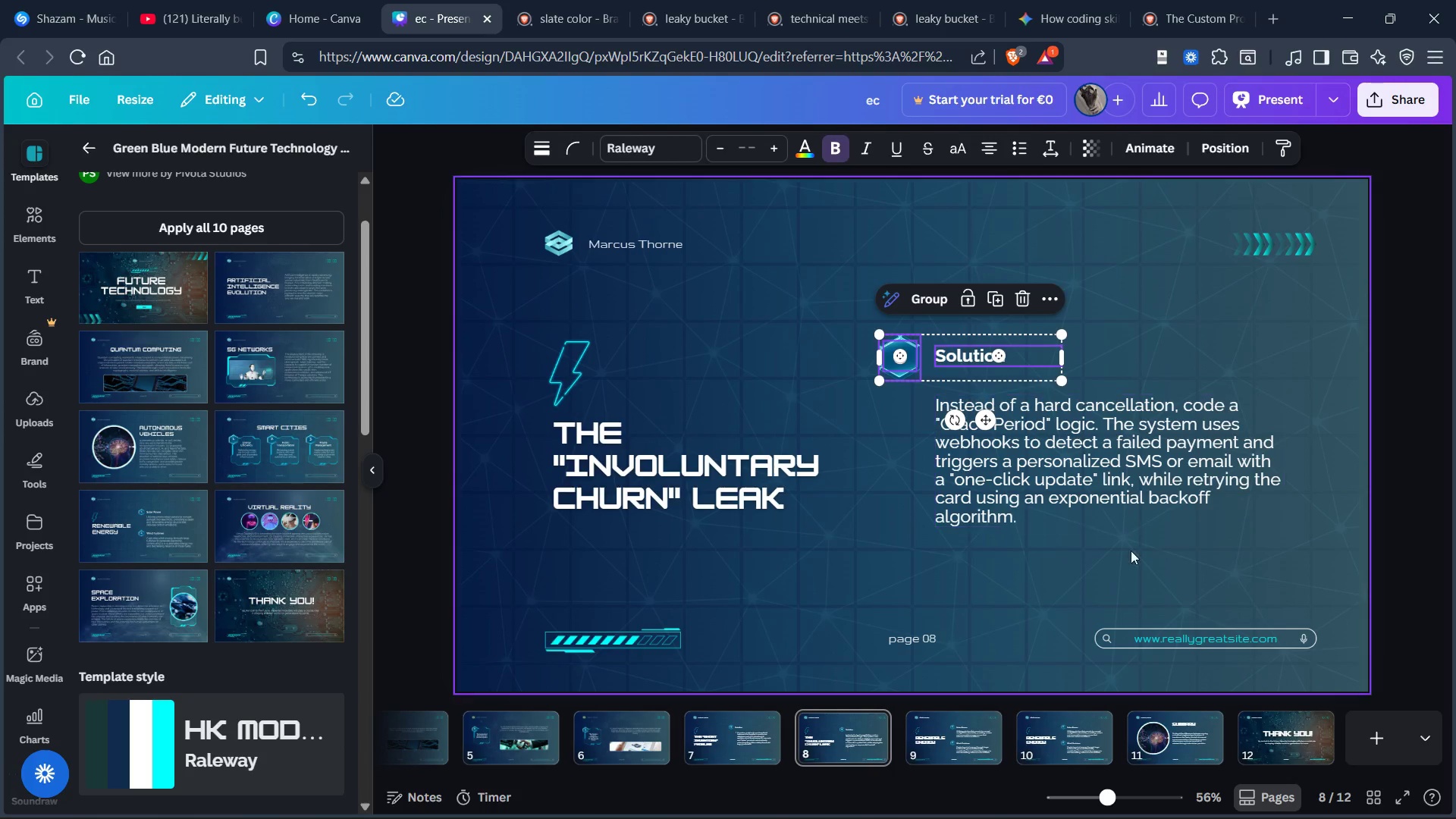 
key(Control+ControlLeft)
 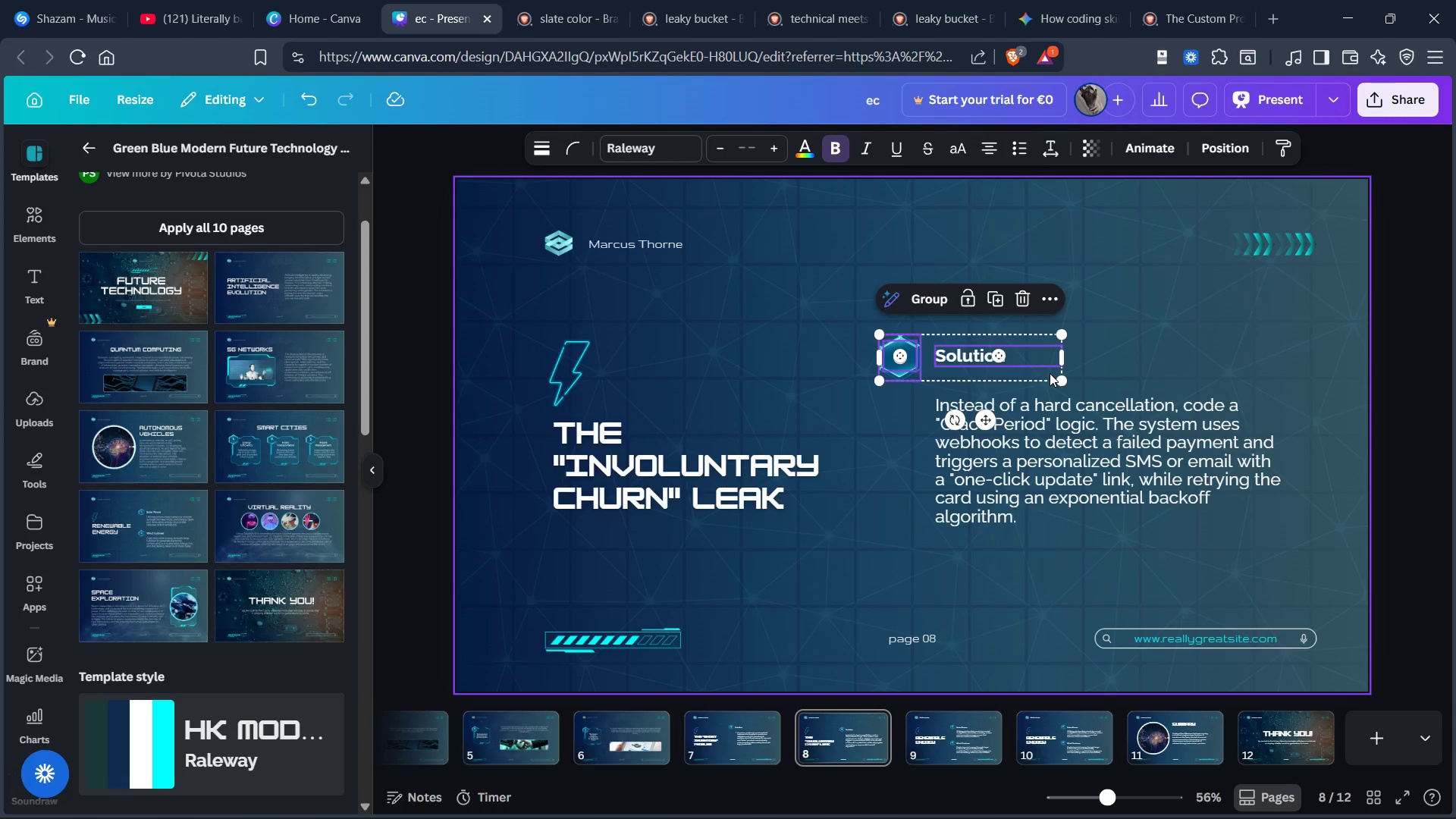 
key(Control+C)
 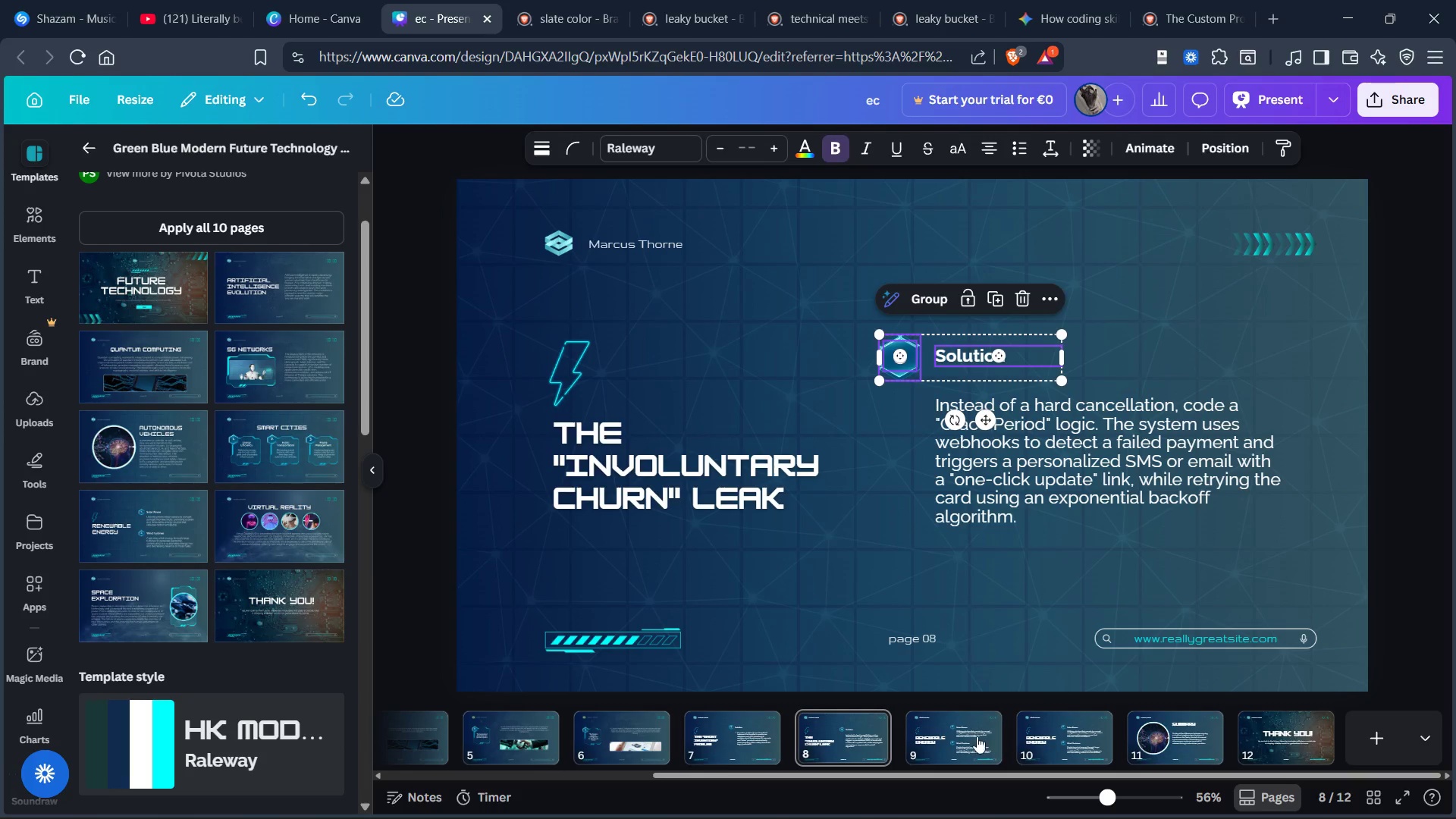 
left_click([930, 738])
 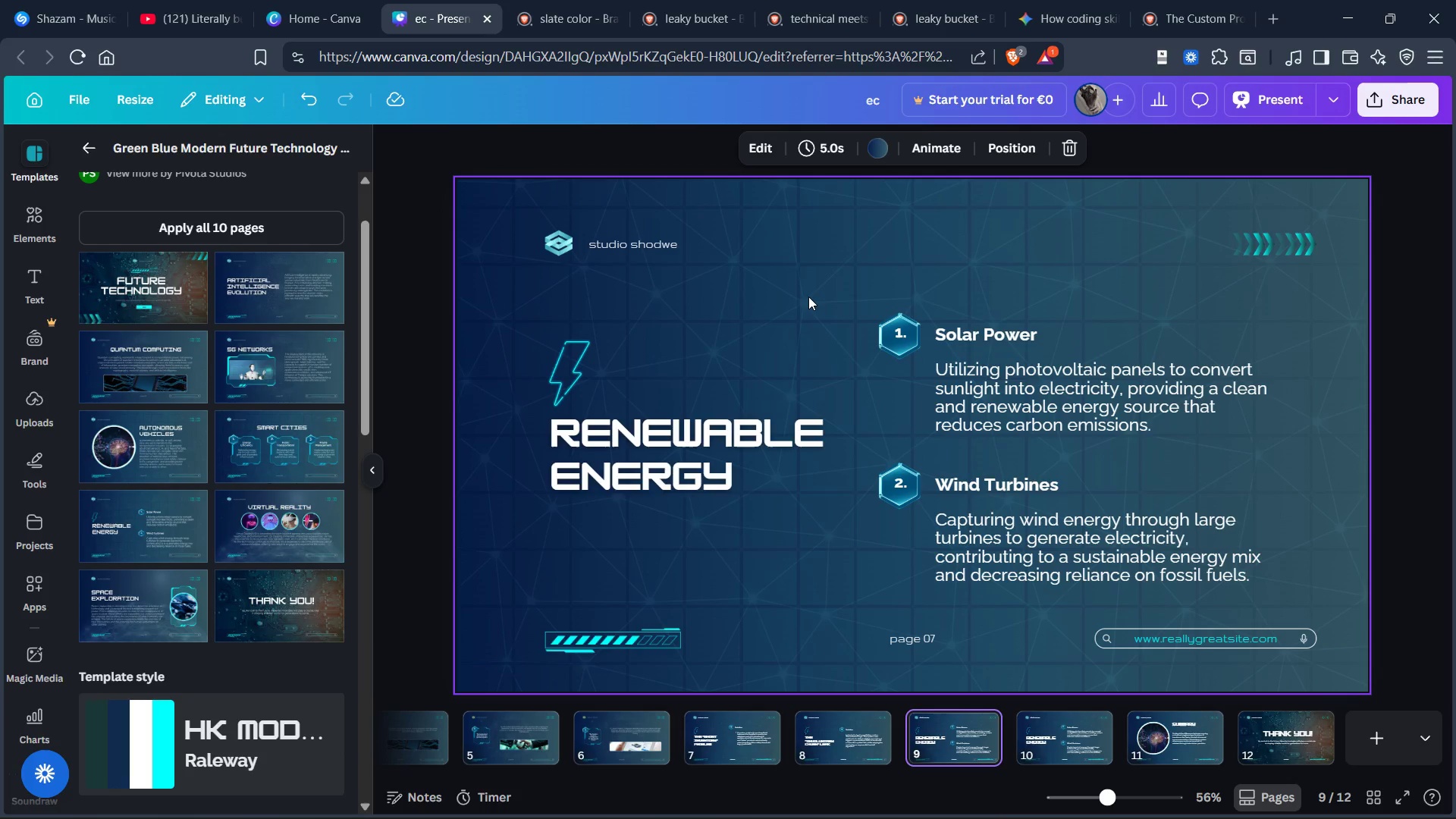 
left_click([808, 297])
 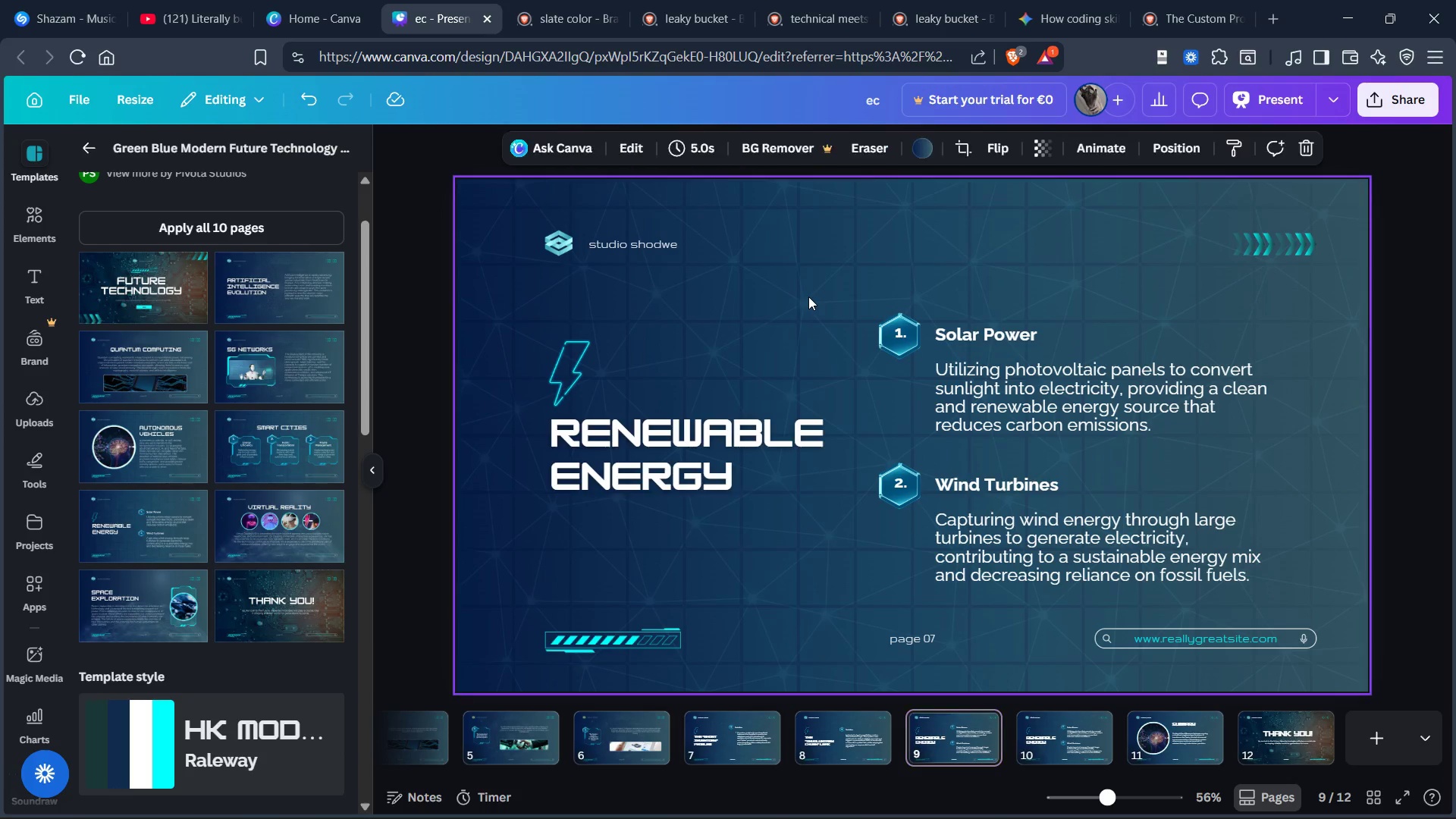 
key(Control+V)
 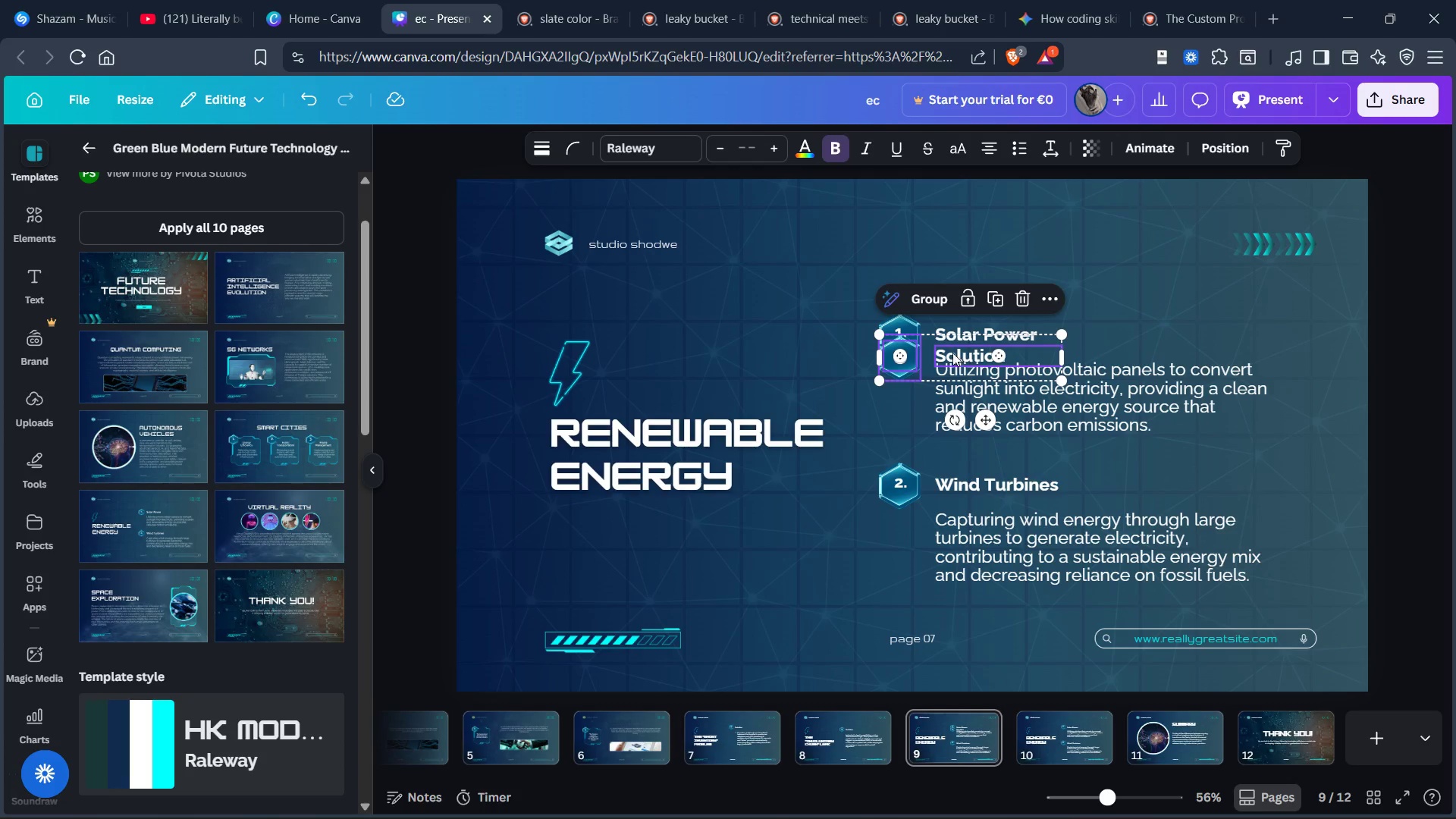 
left_click_drag(start_coordinate=[950, 353], to_coordinate=[1028, 259])
 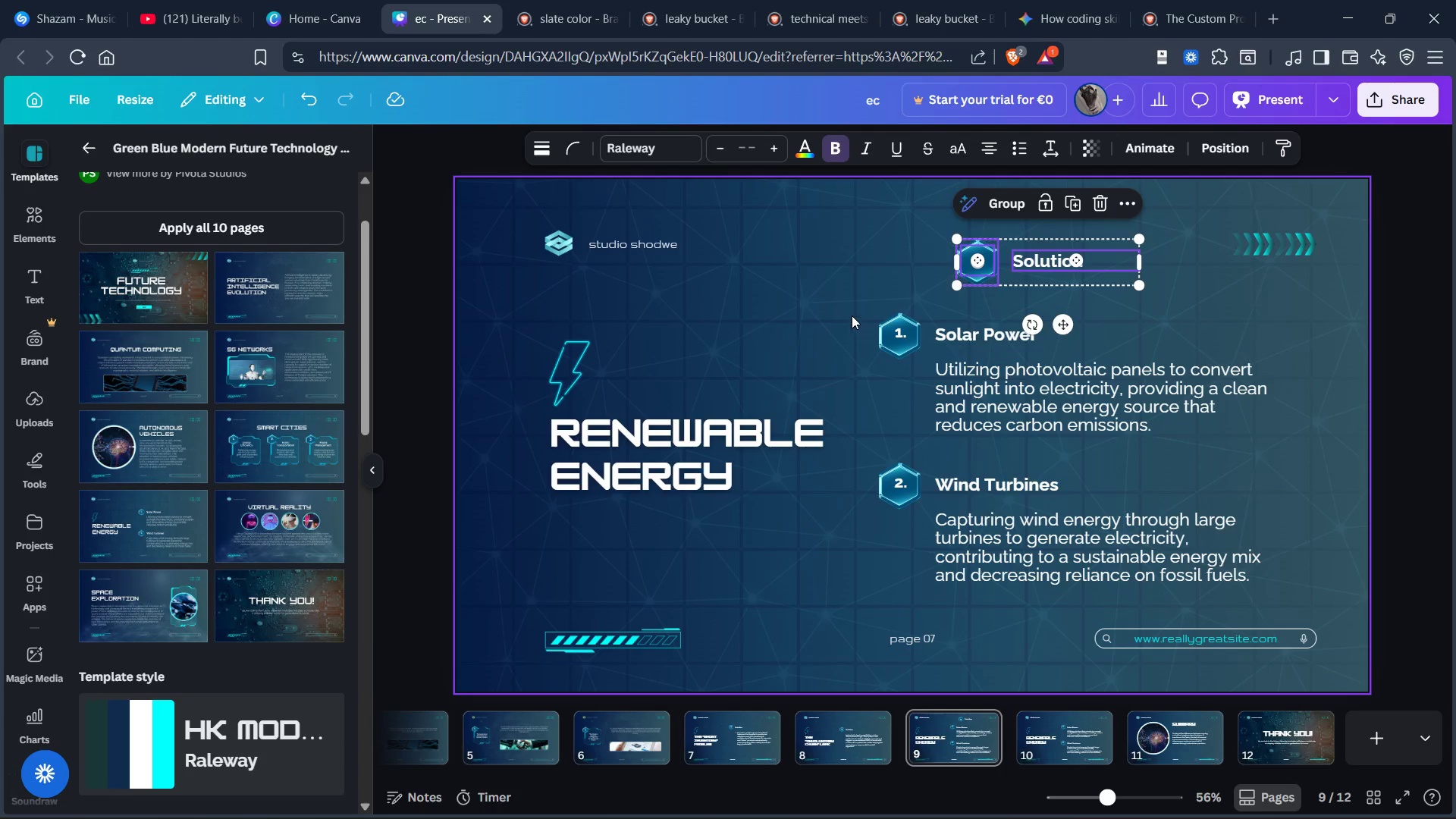 
left_click_drag(start_coordinate=[852, 315], to_coordinate=[1053, 337])
 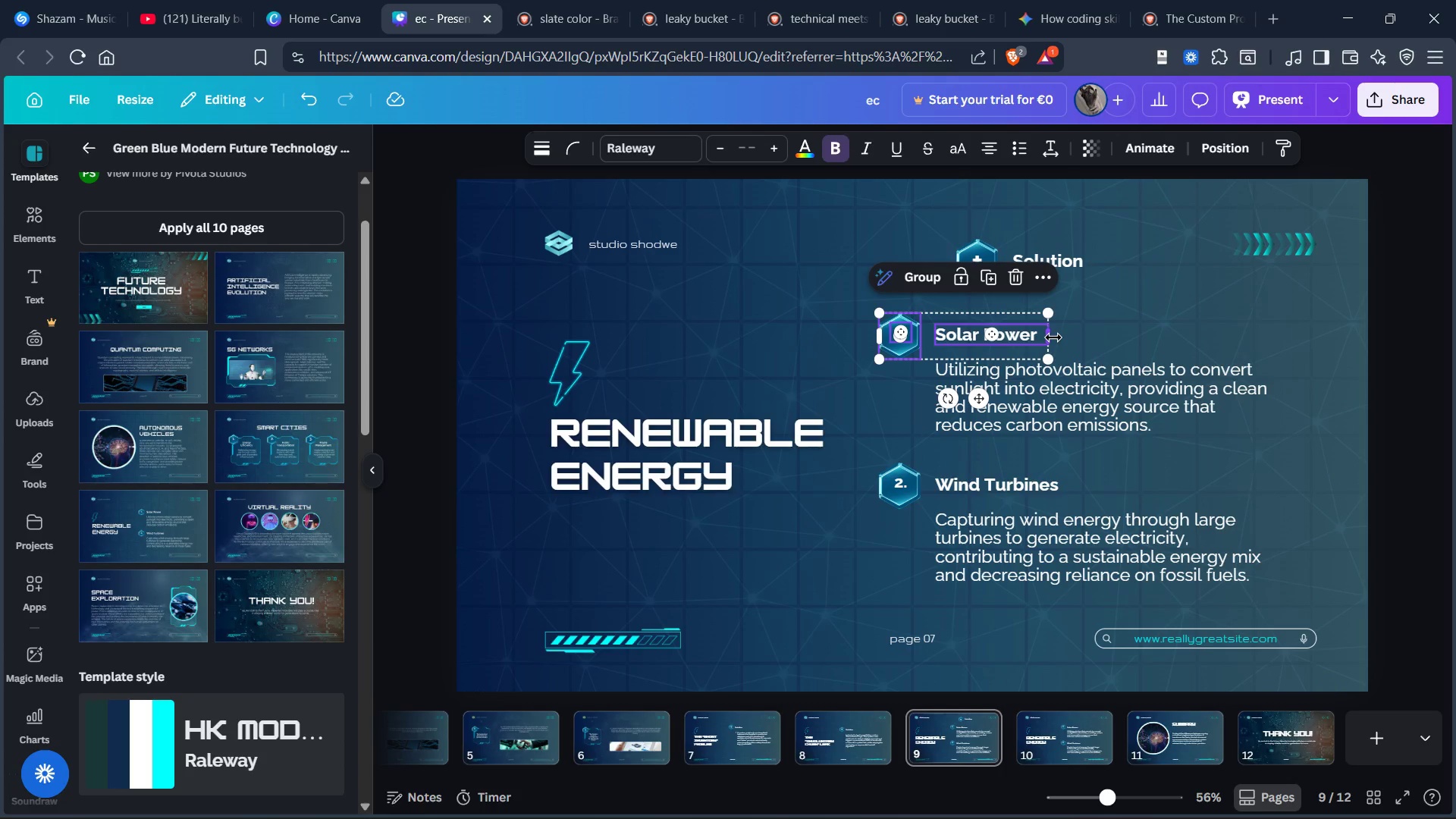 
key(Control+X)
 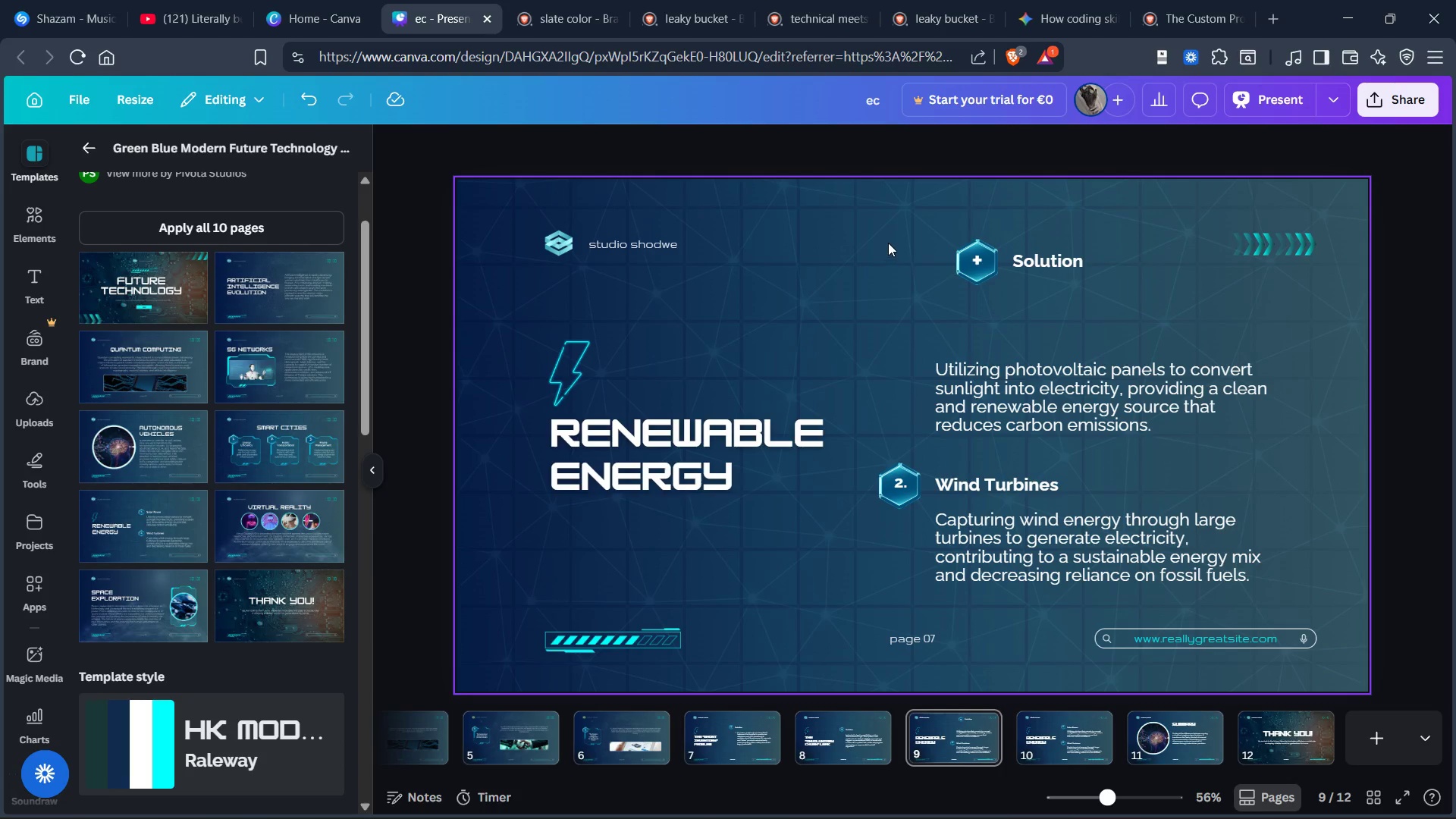 
left_click_drag(start_coordinate=[899, 242], to_coordinate=[1074, 269])
 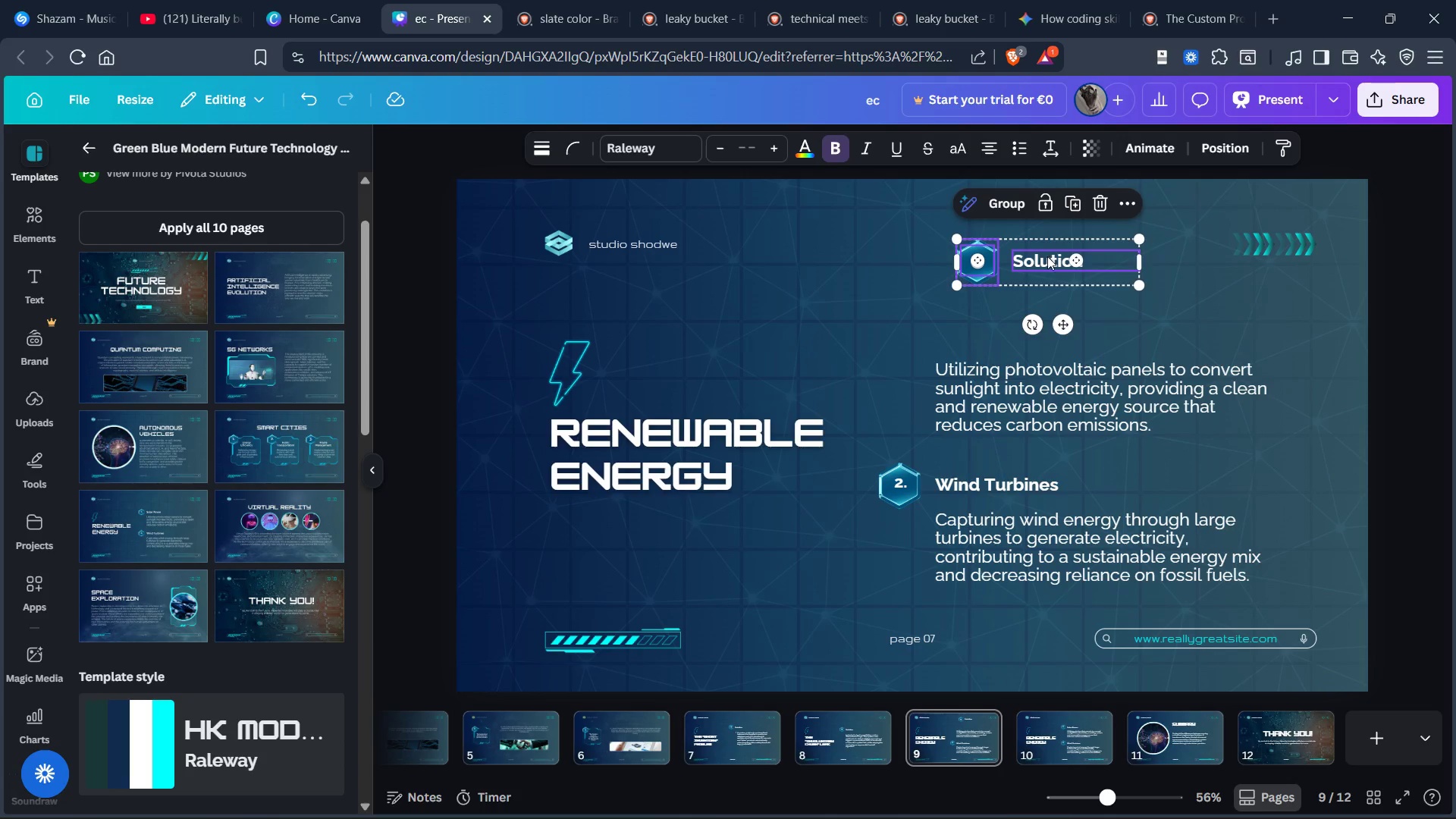 
left_click_drag(start_coordinate=[1047, 256], to_coordinate=[973, 315])
 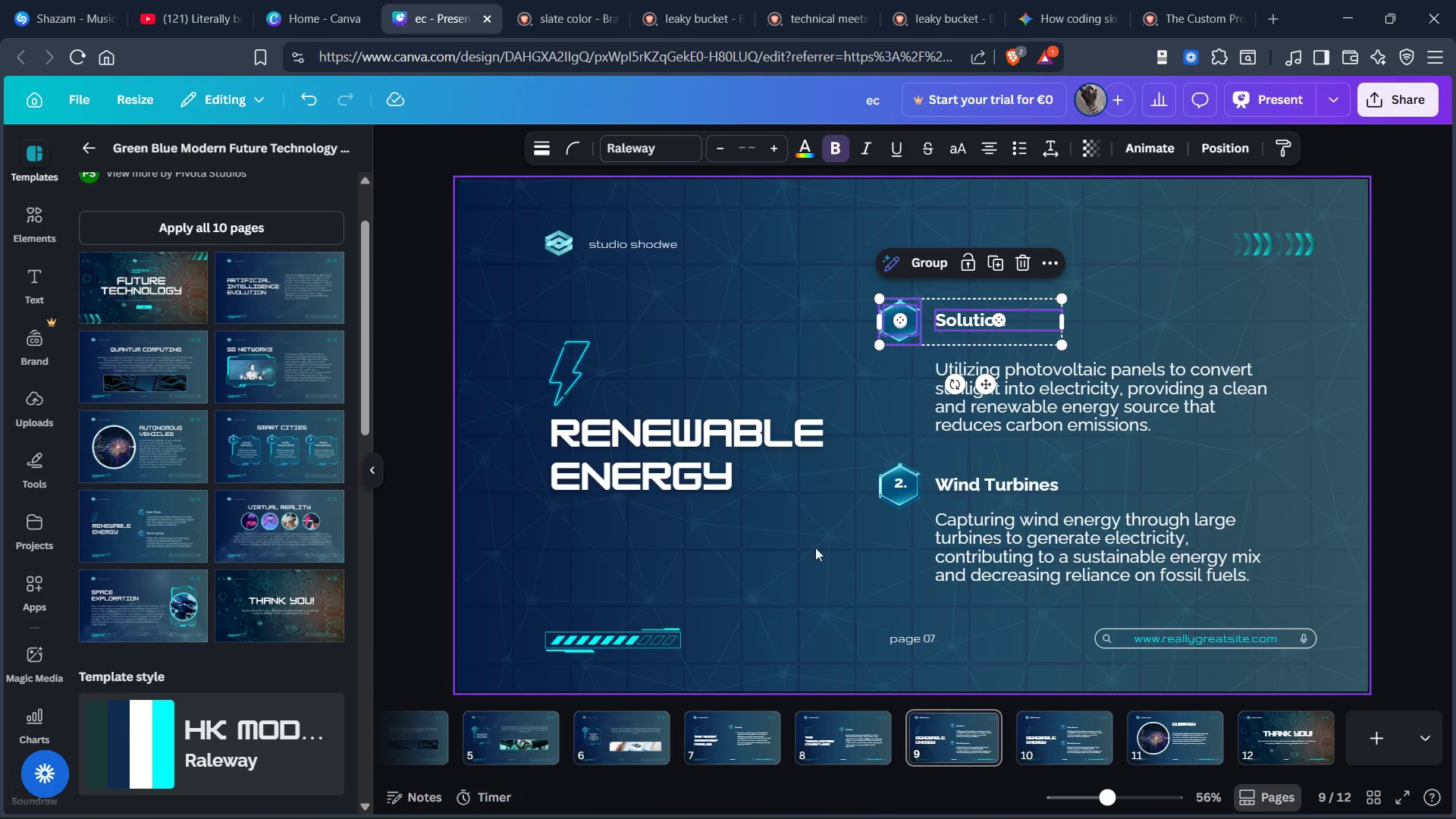 
left_click([814, 553])
 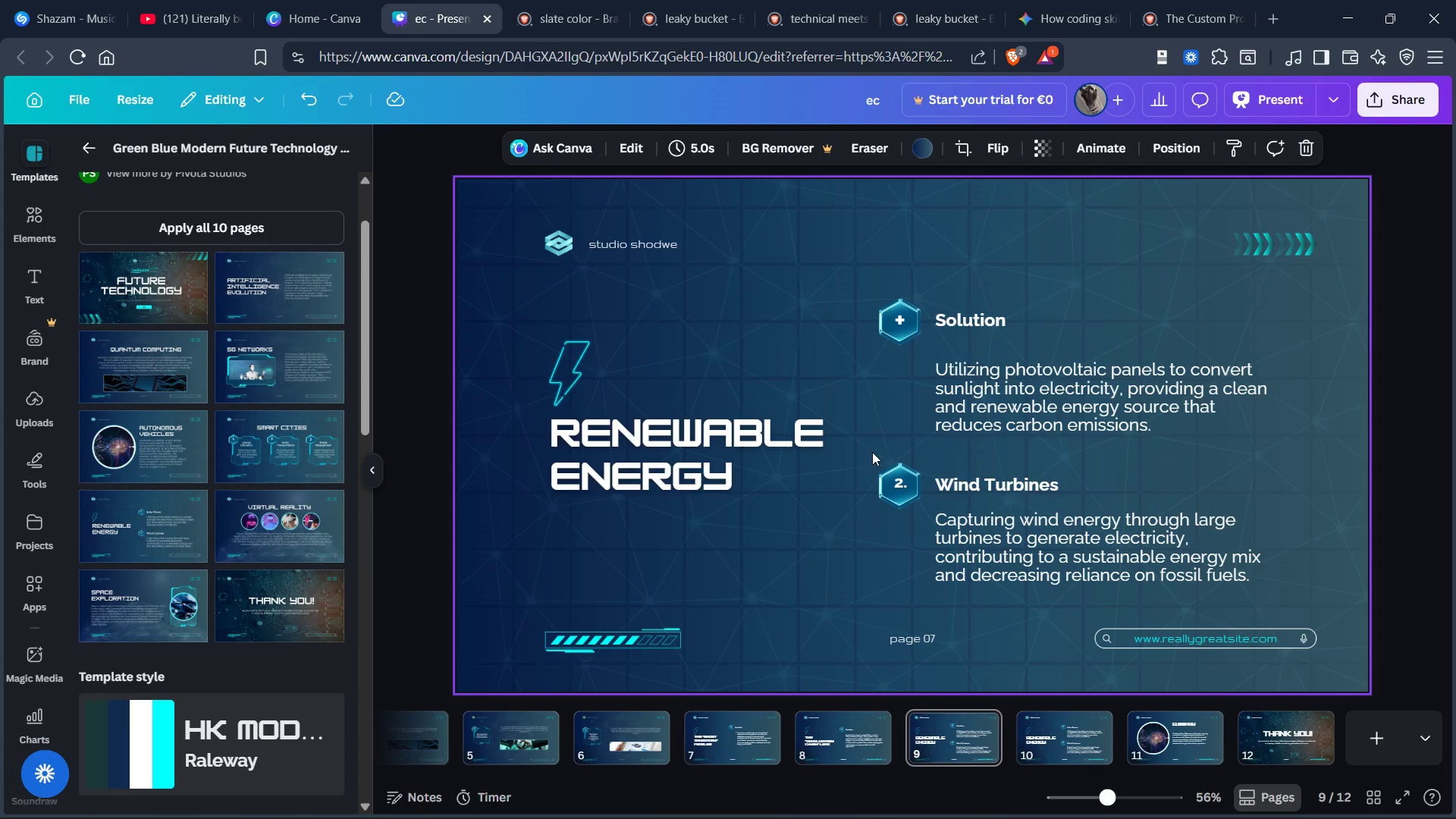 
left_click_drag(start_coordinate=[874, 452], to_coordinate=[1070, 579])
 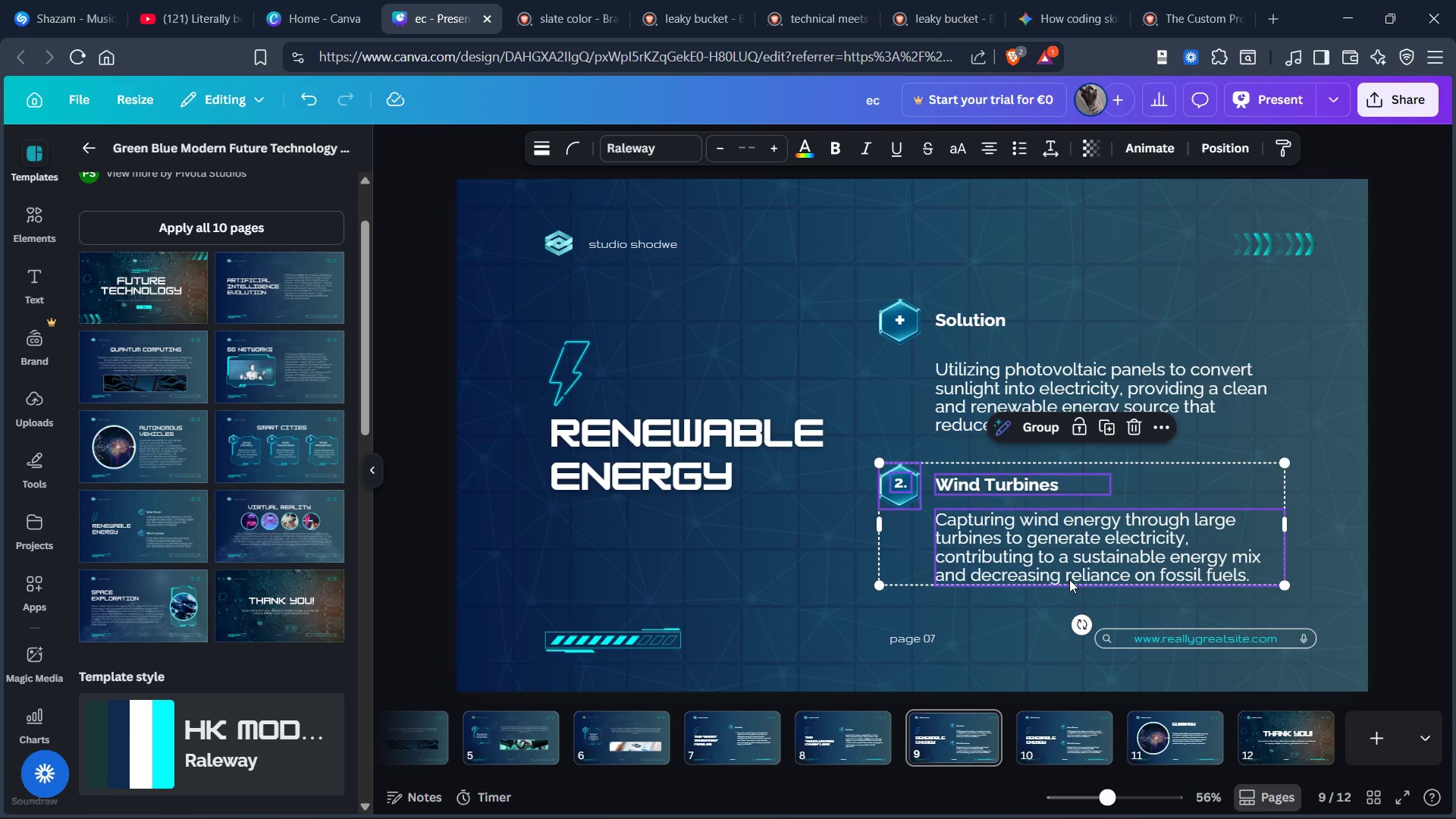 
key(Control+X)
 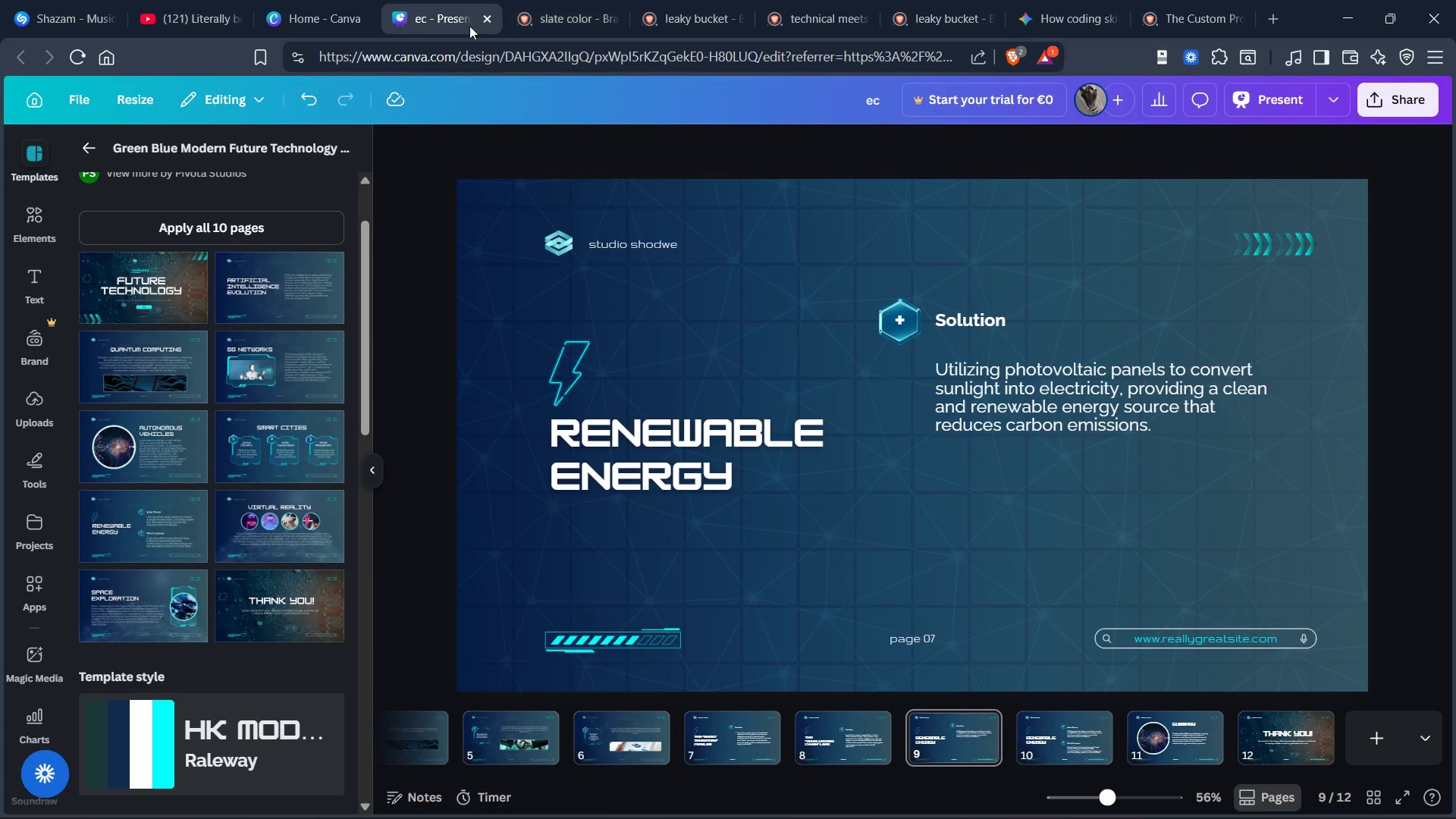 
left_click([1046, 18])
 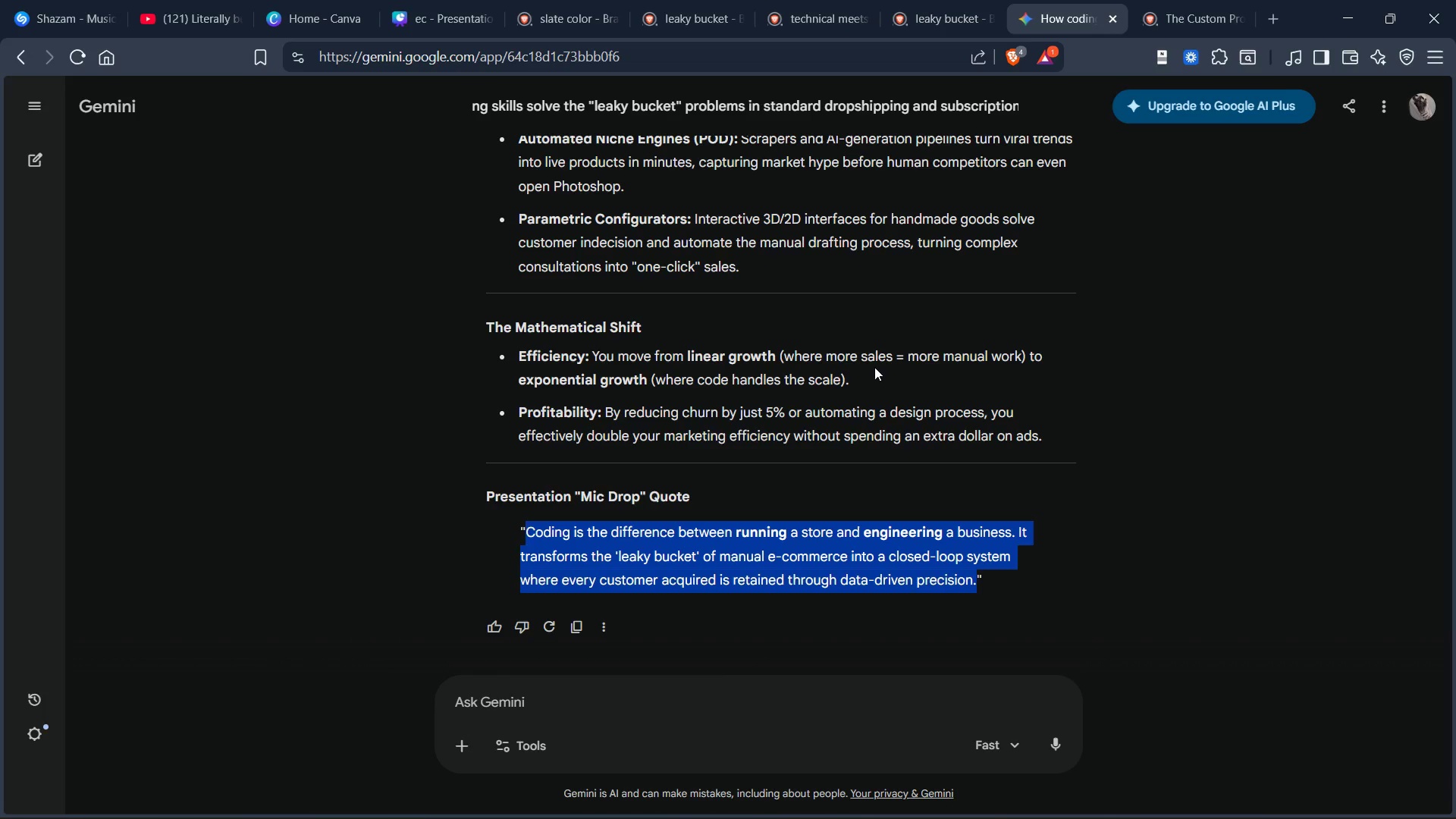 
scroll: coordinate [839, 289], scroll_direction: up, amount: 44.0
 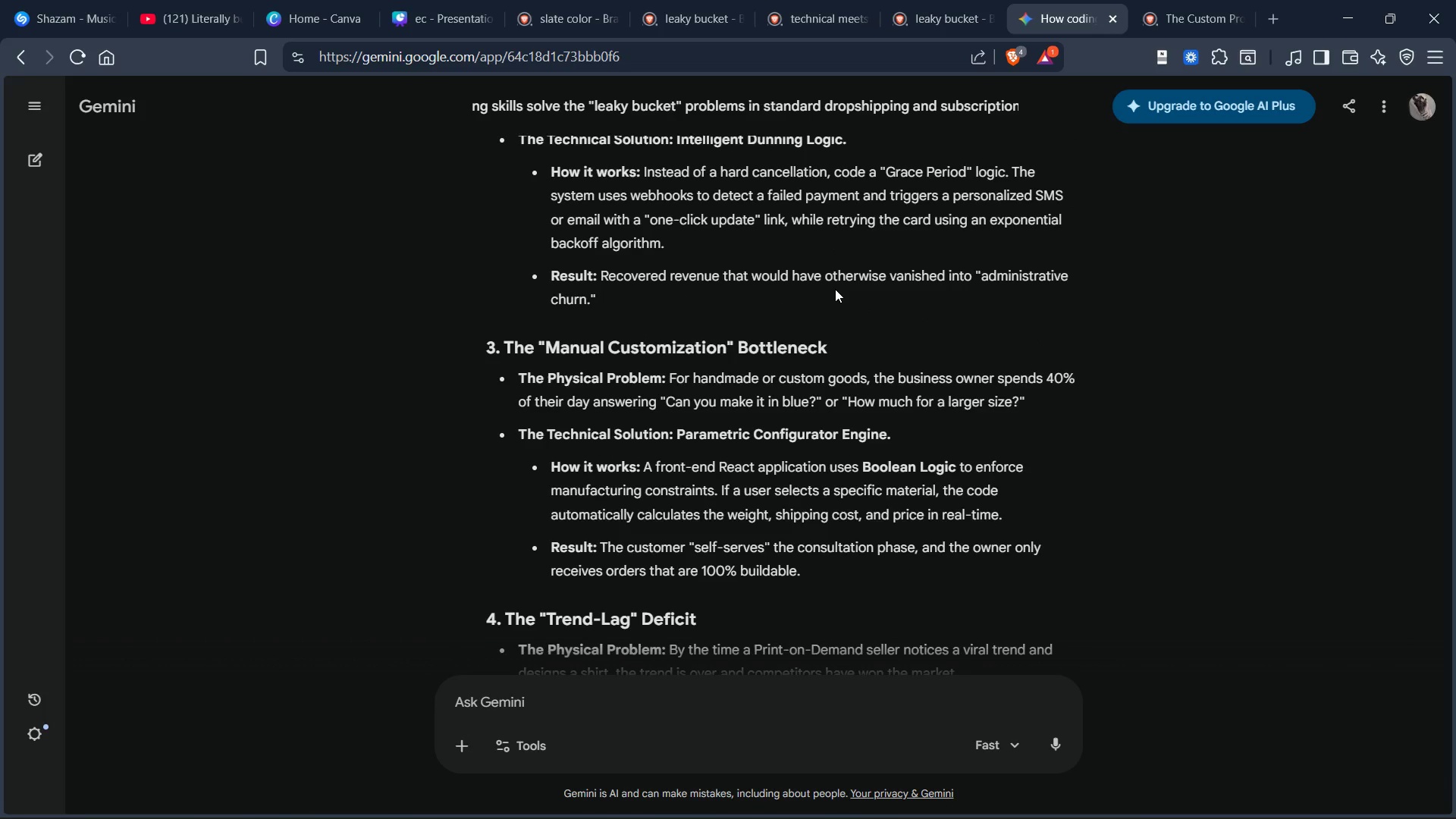 
scroll: coordinate [833, 290], scroll_direction: down, amount: 2.0
 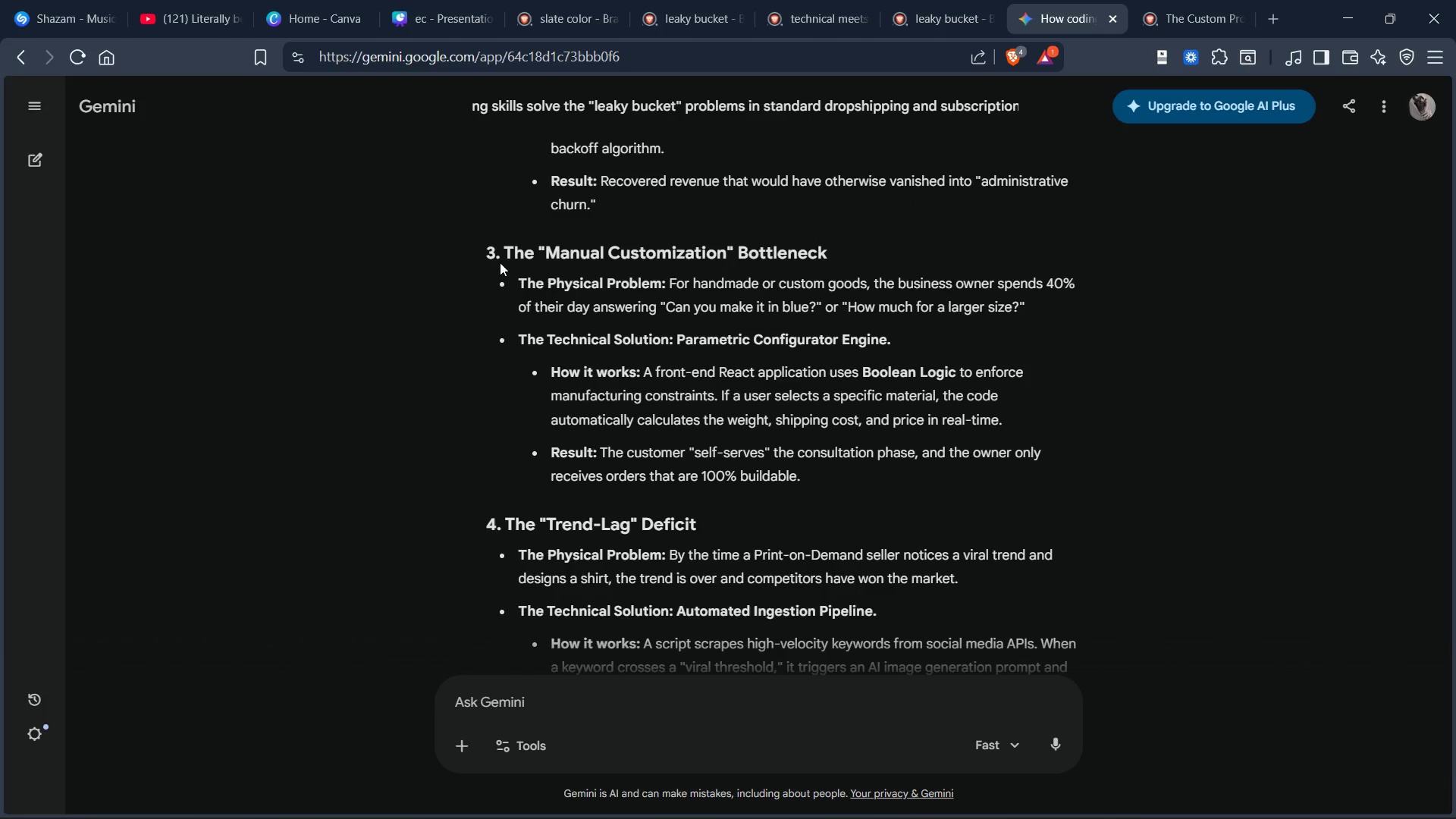 
left_click_drag(start_coordinate=[500, 253], to_coordinate=[828, 265])
 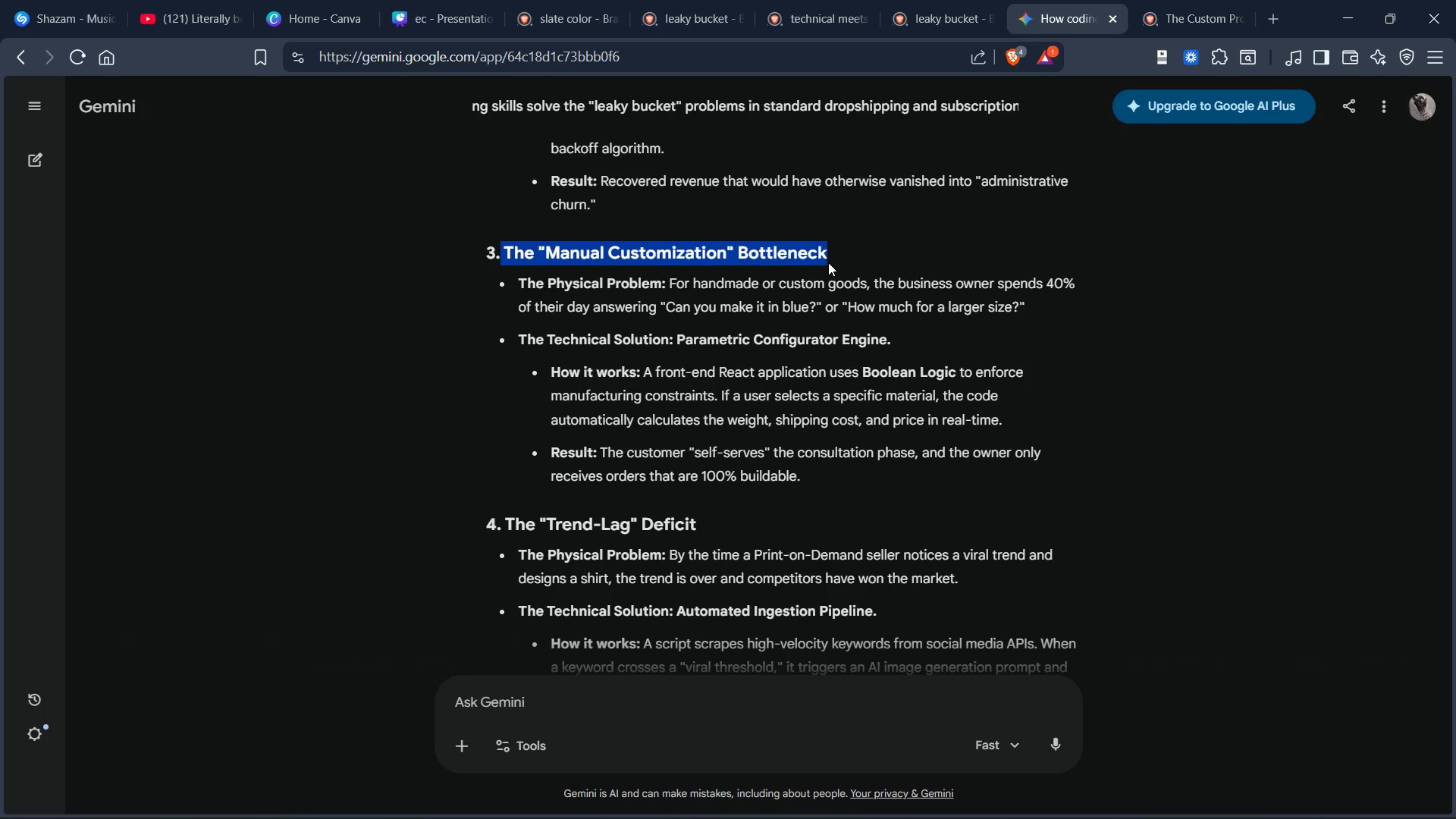 
key(Control+C)
 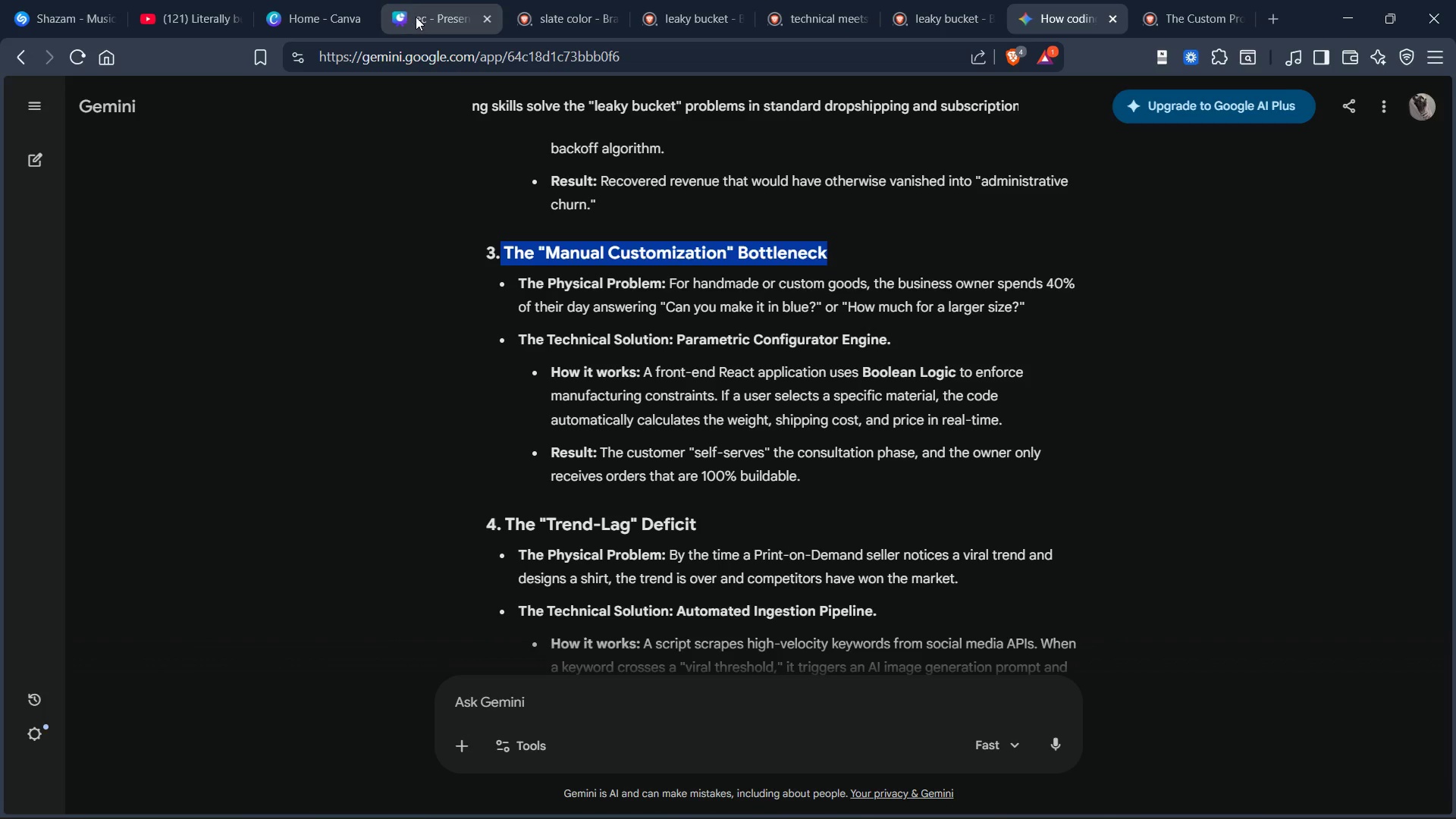 
left_click([422, 17])
 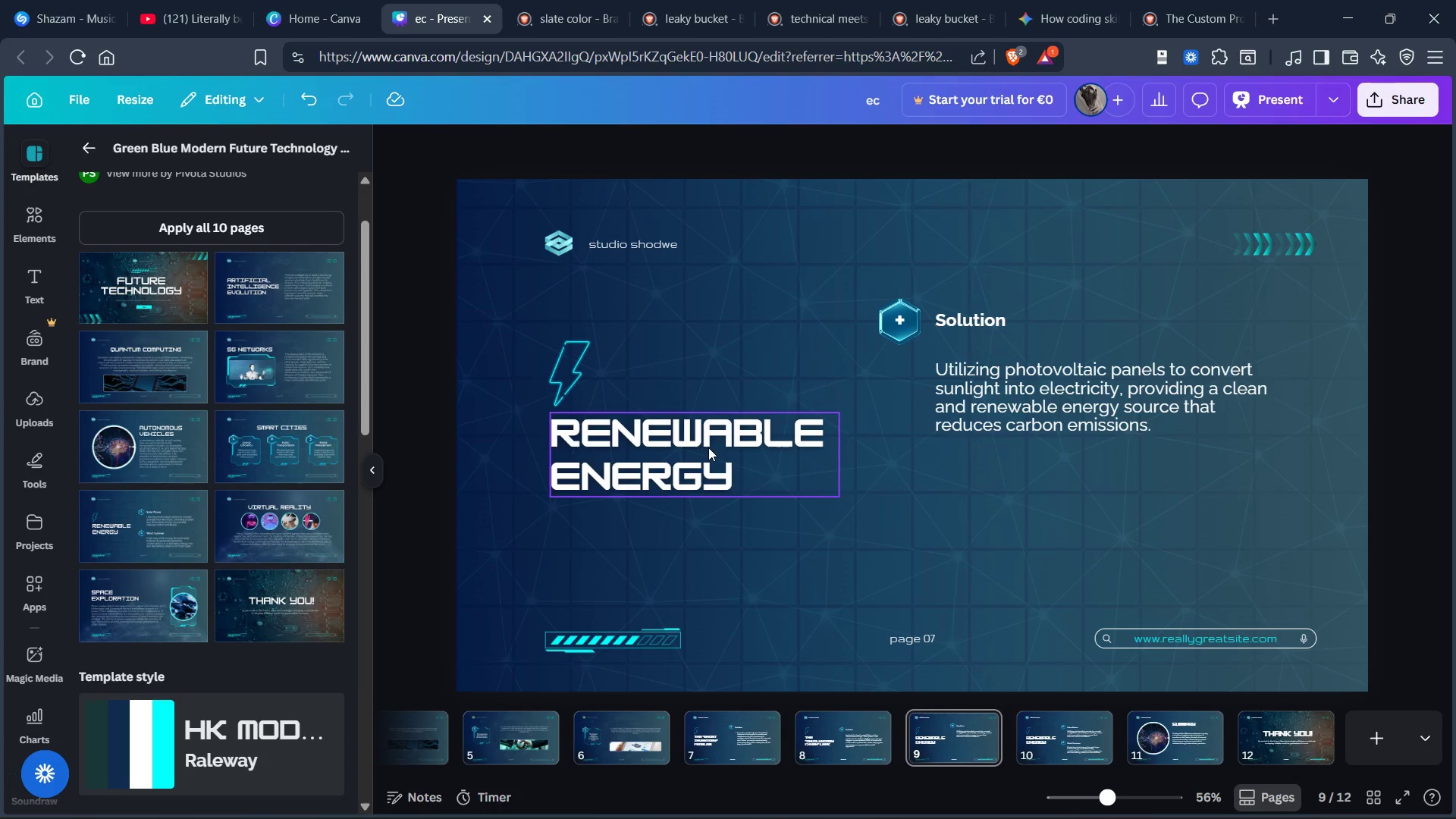 
double_click([708, 447])
 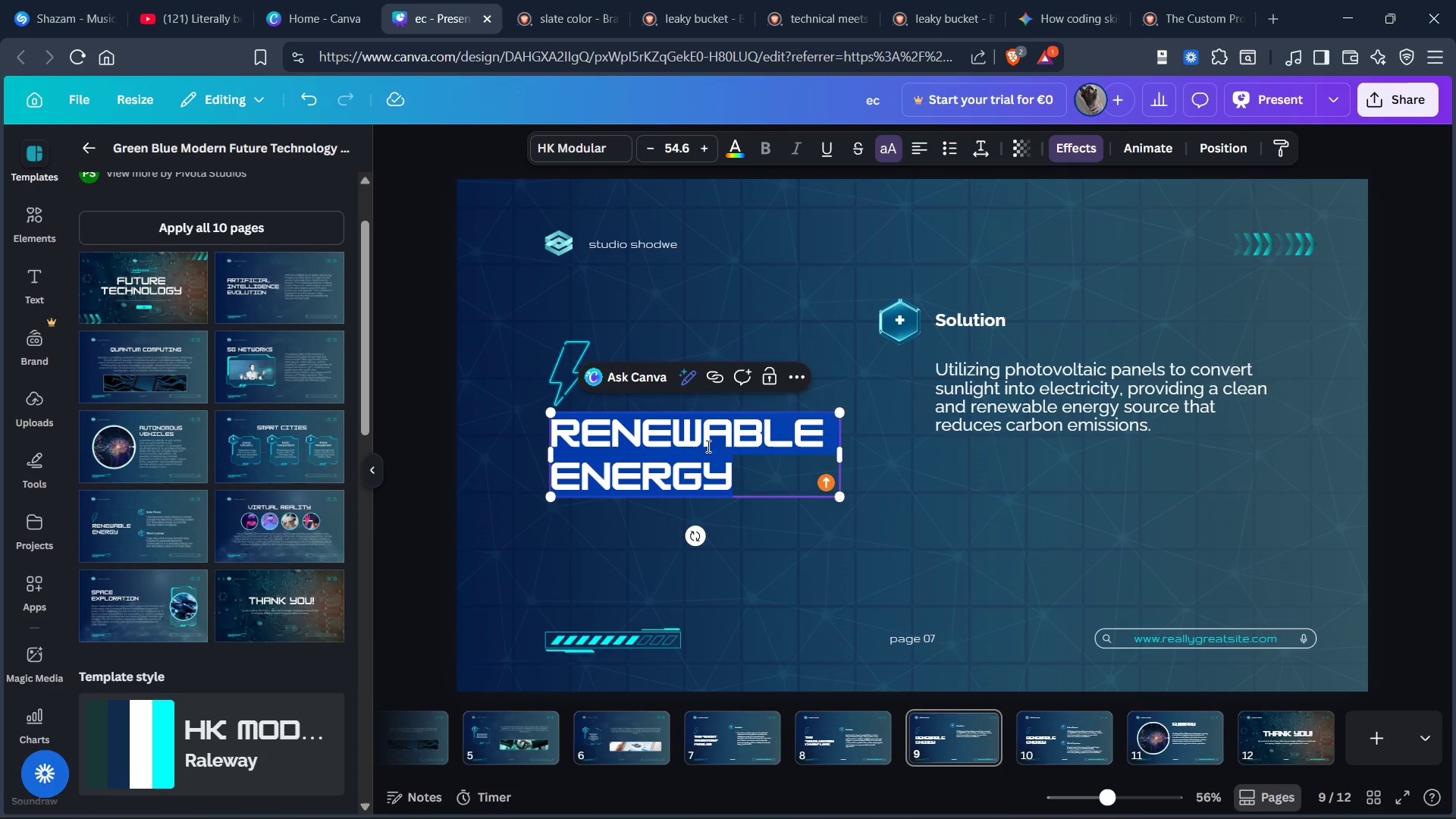 
key(Control+V)
 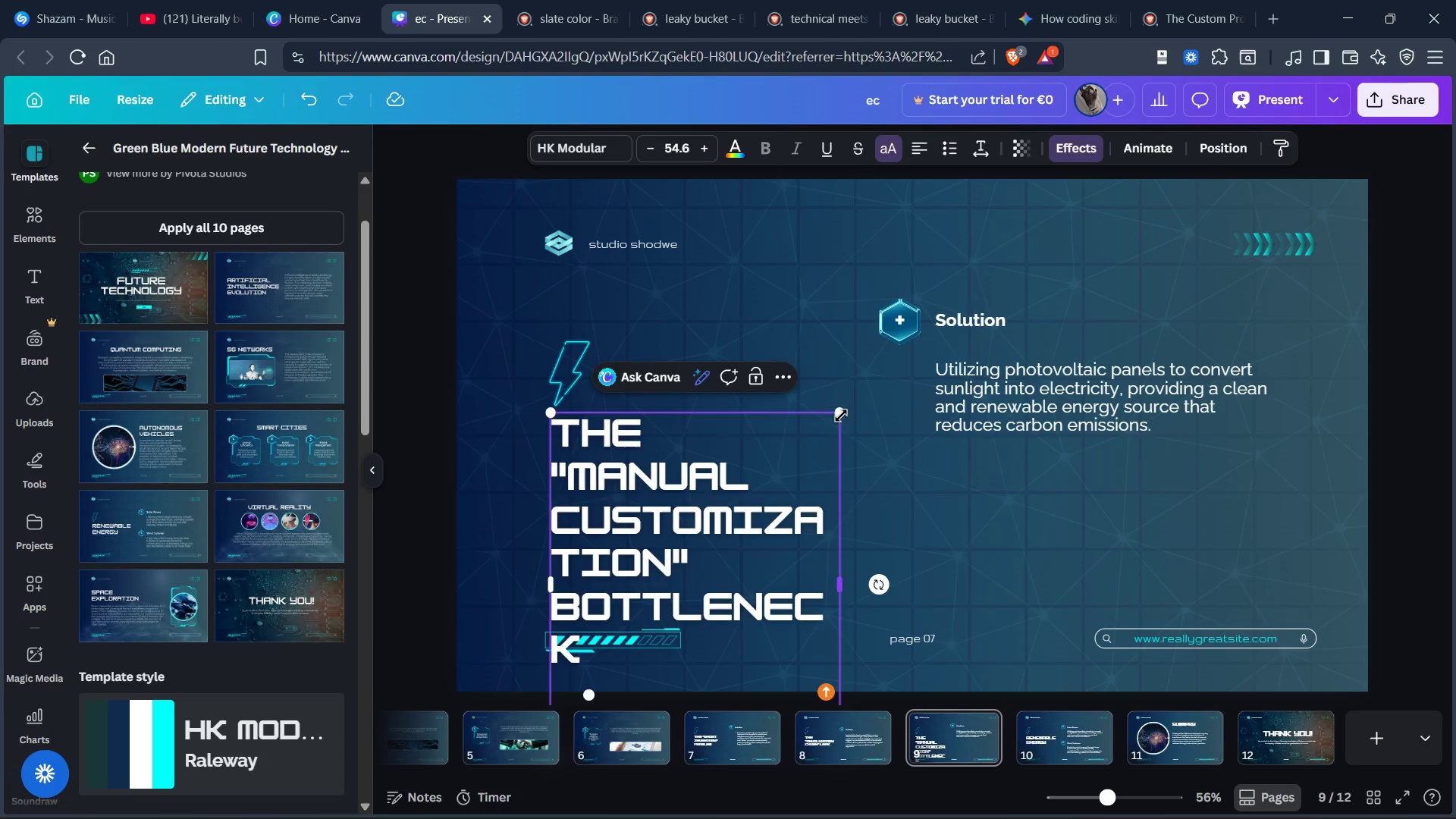 
left_click_drag(start_coordinate=[844, 412], to_coordinate=[734, 493])
 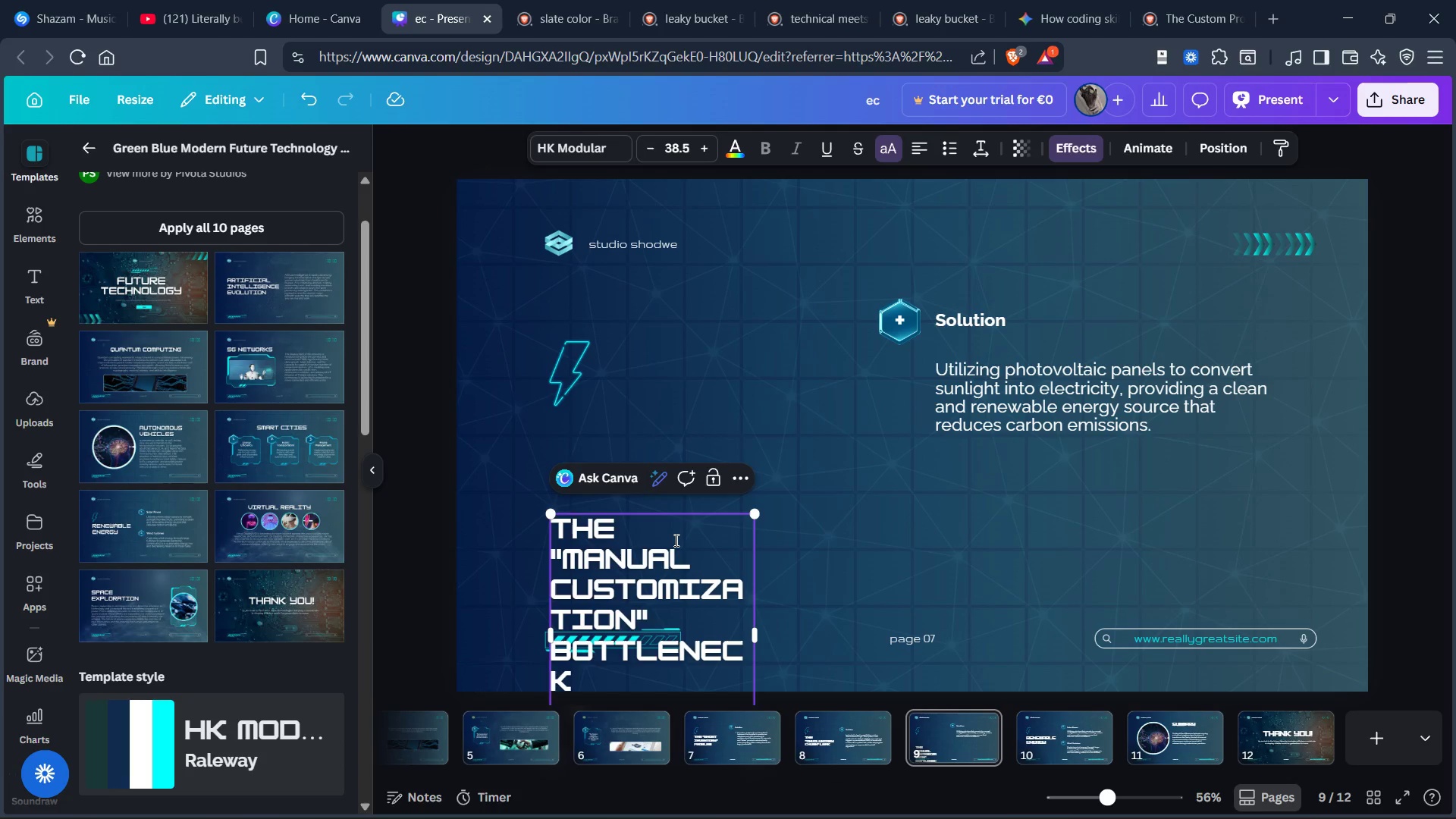 
left_click_drag(start_coordinate=[675, 540], to_coordinate=[681, 447])
 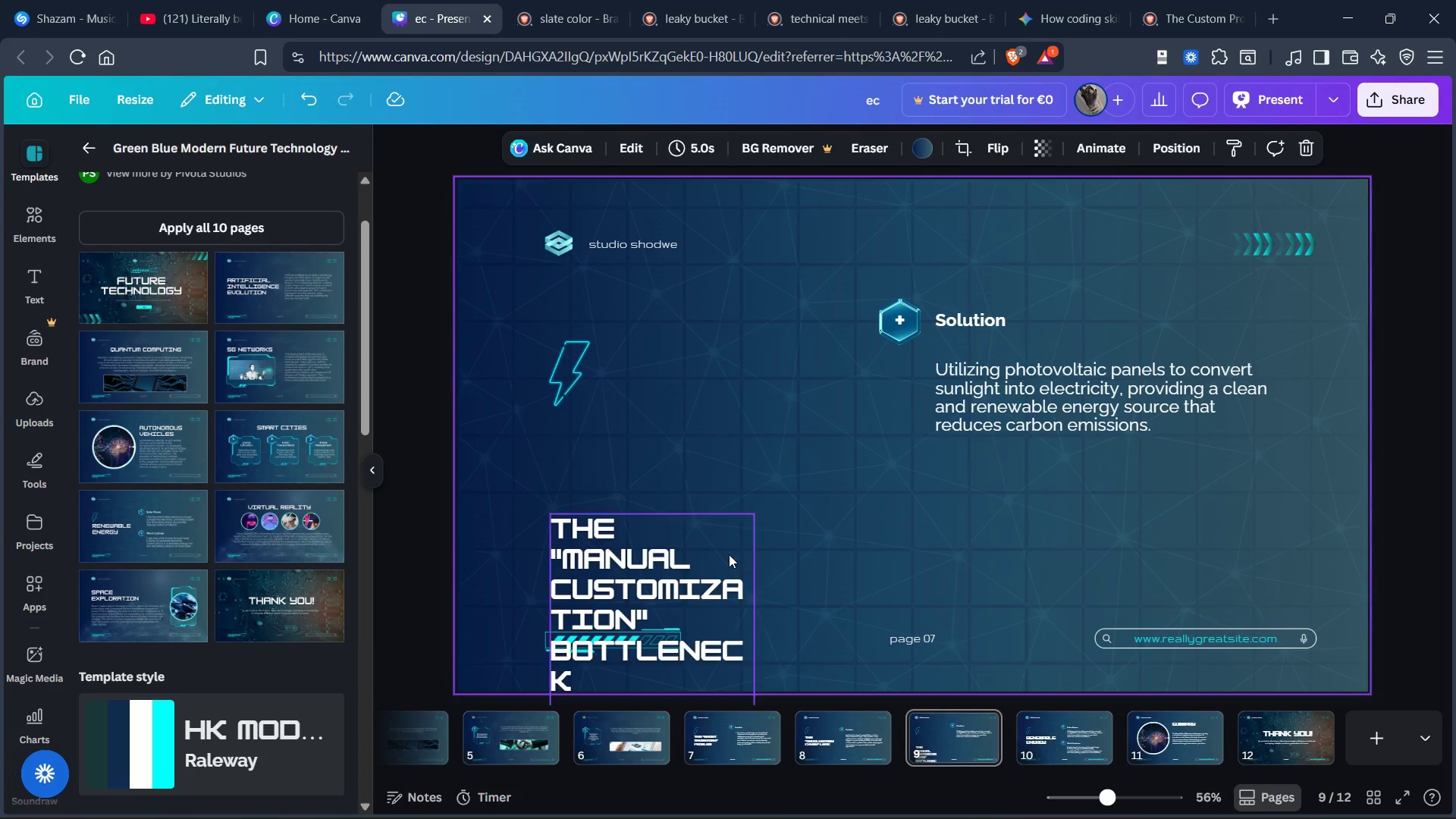 
left_click_drag(start_coordinate=[720, 548], to_coordinate=[723, 446])
 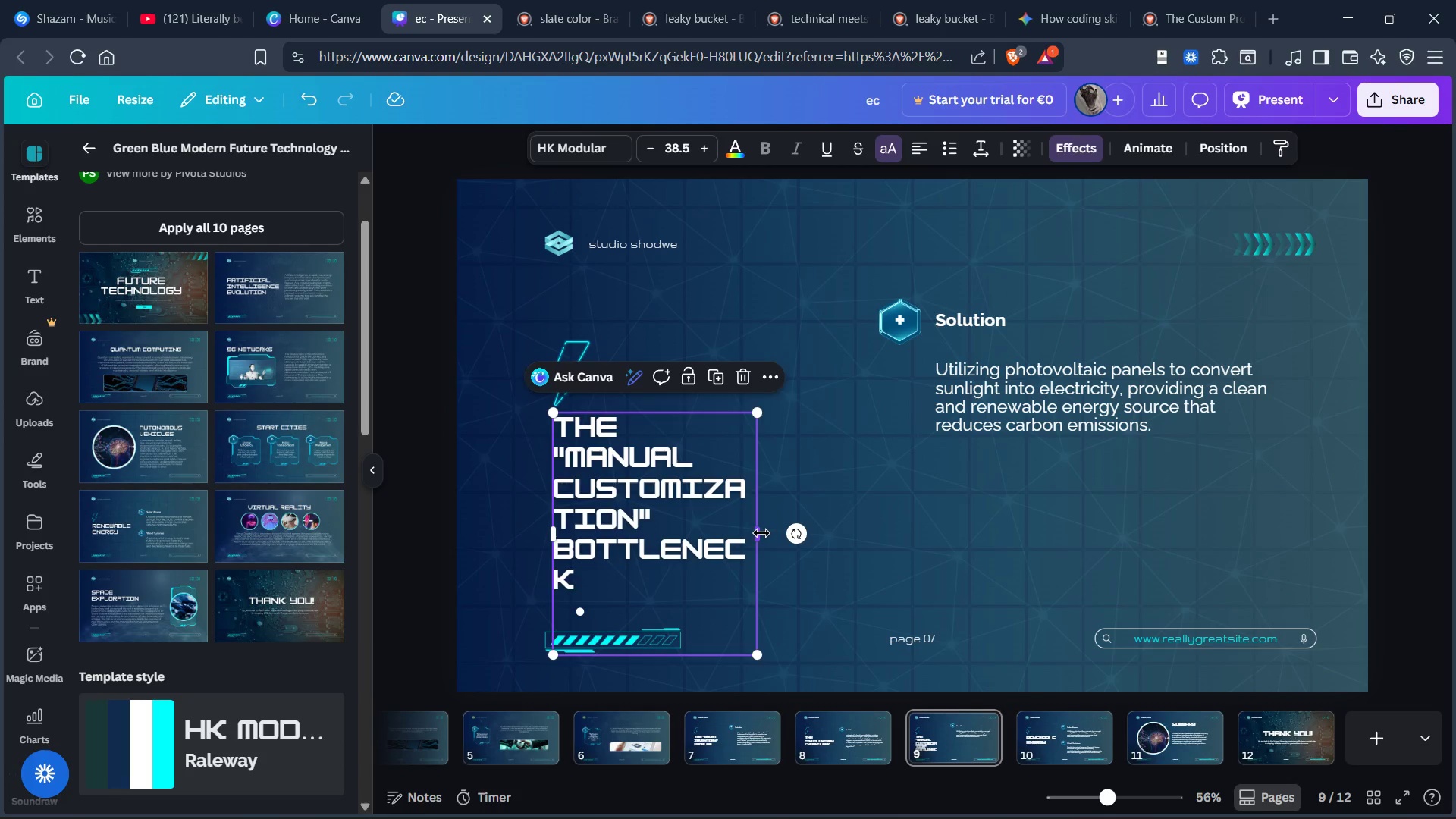 
left_click_drag(start_coordinate=[761, 533], to_coordinate=[843, 525])
 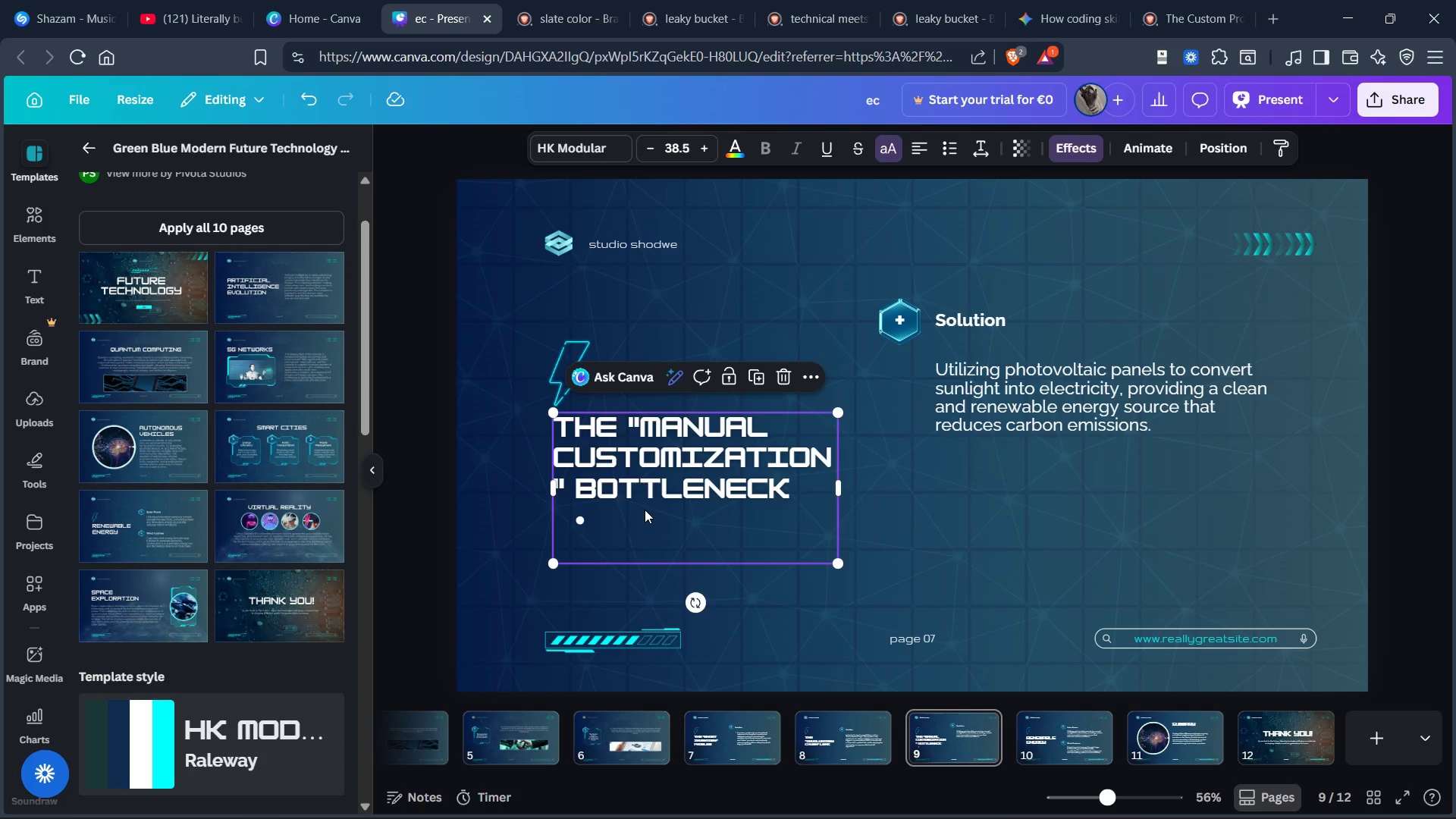 
left_click([637, 531])
 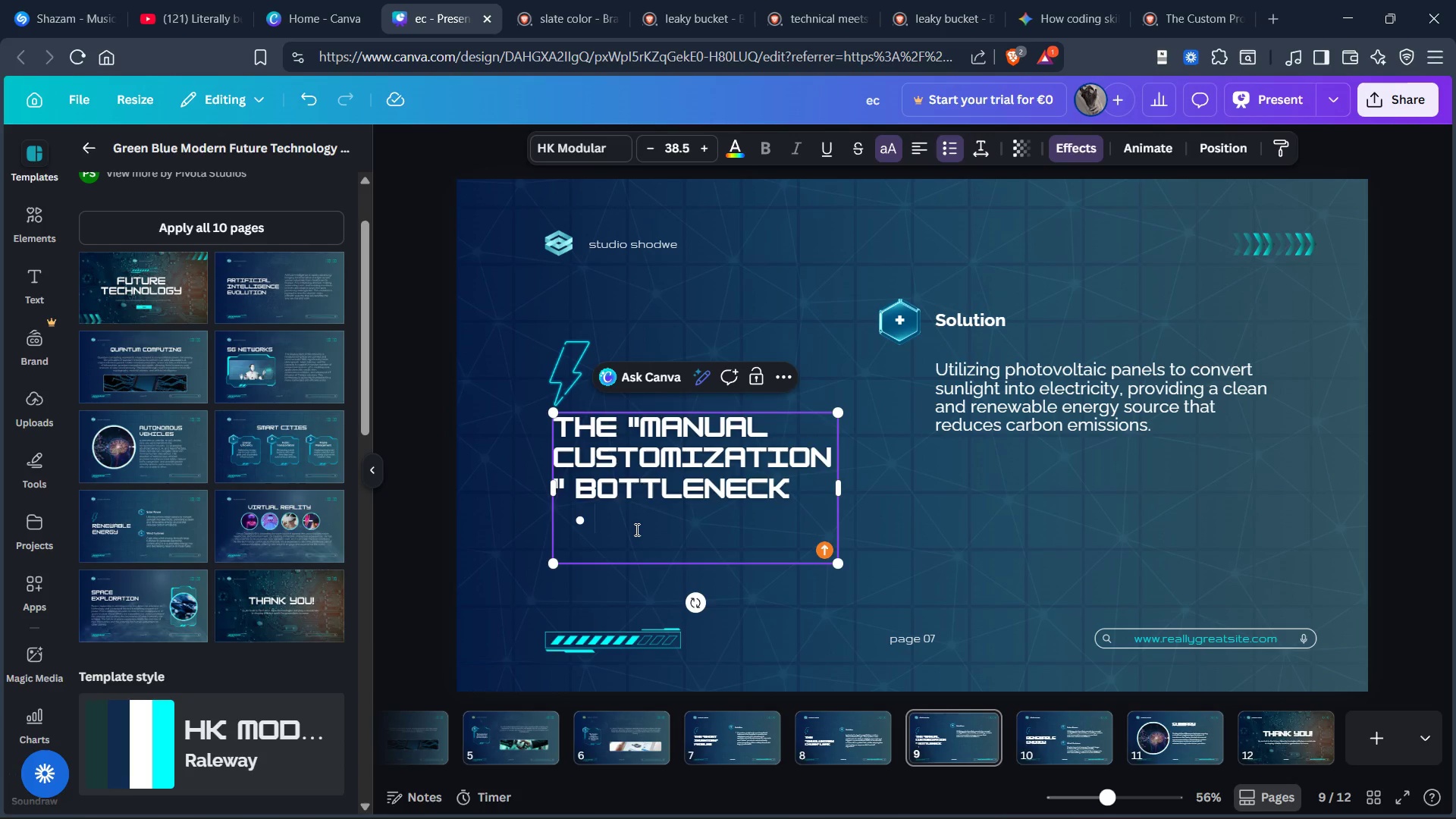 
key(Backspace)
 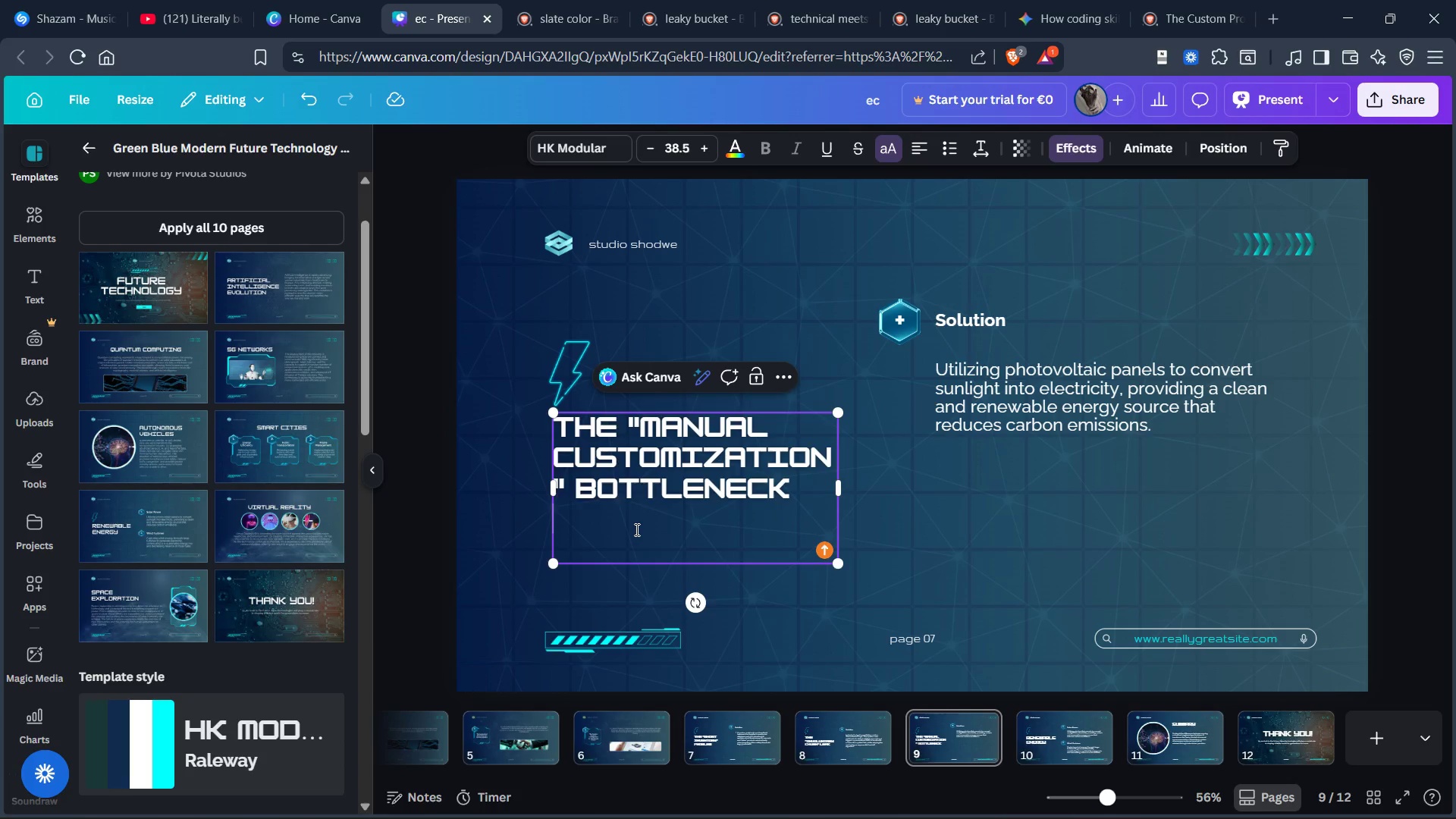 
key(Backspace)
 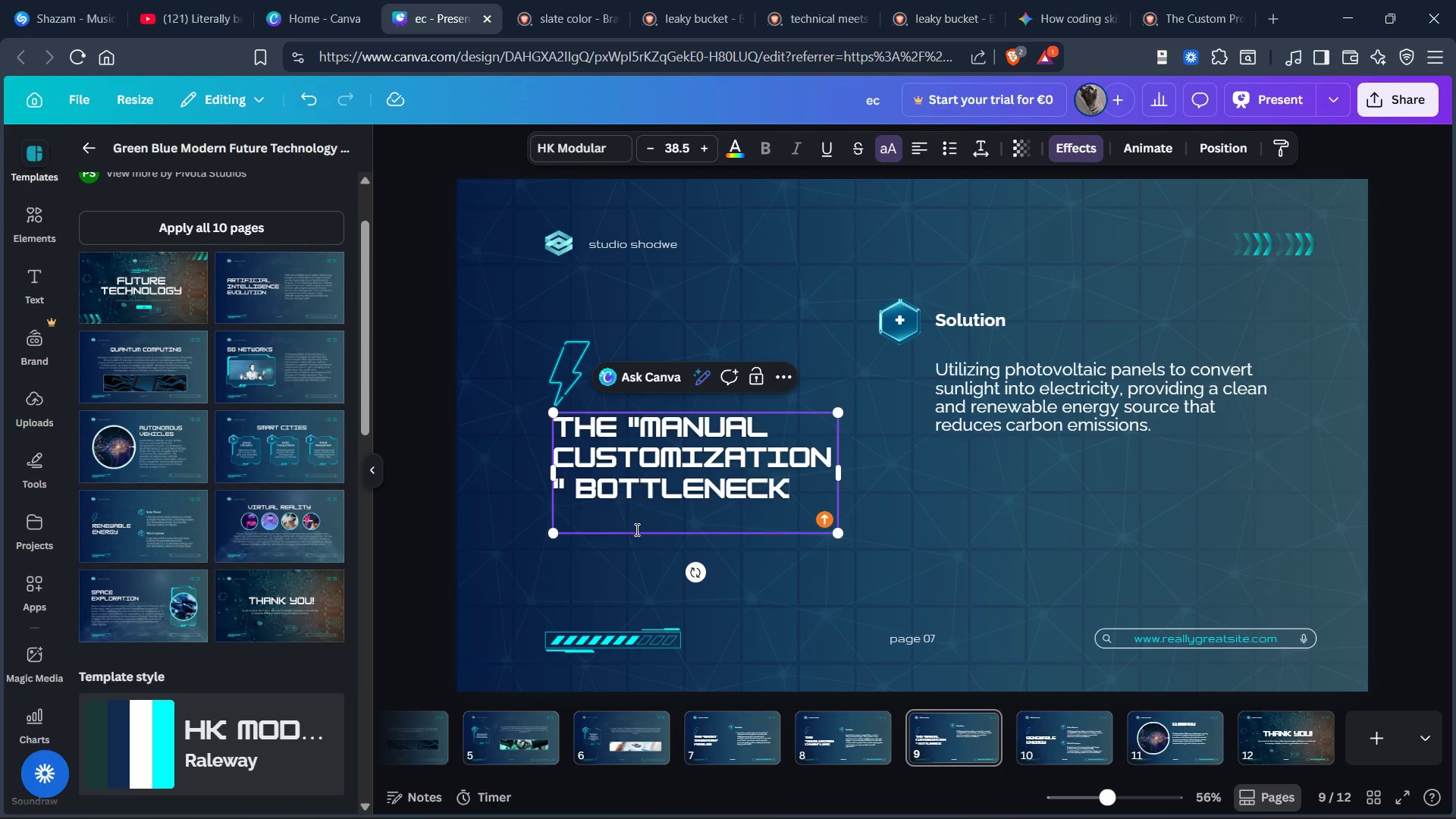 
key(Delete)
 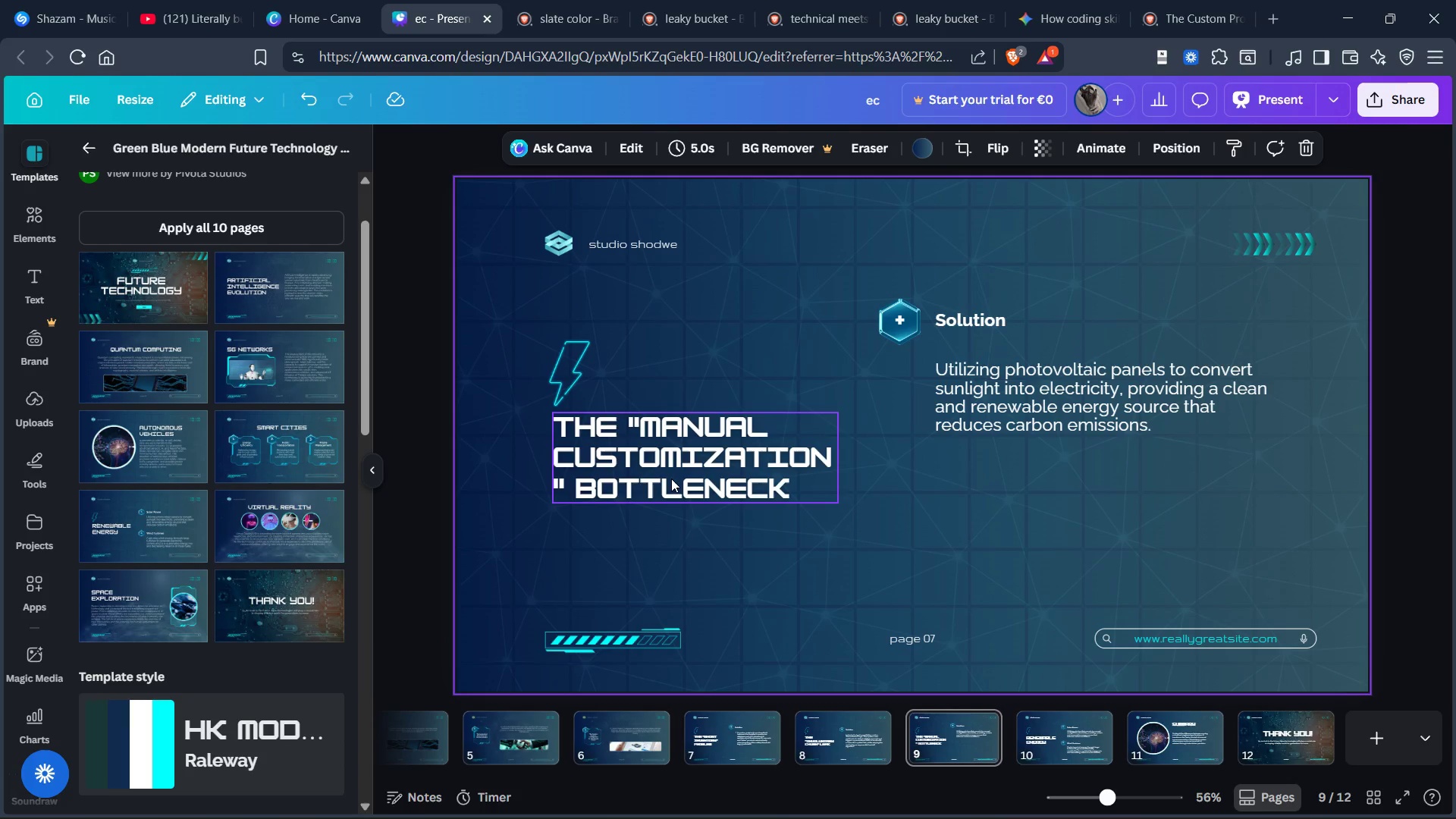 
wait(5.69)
 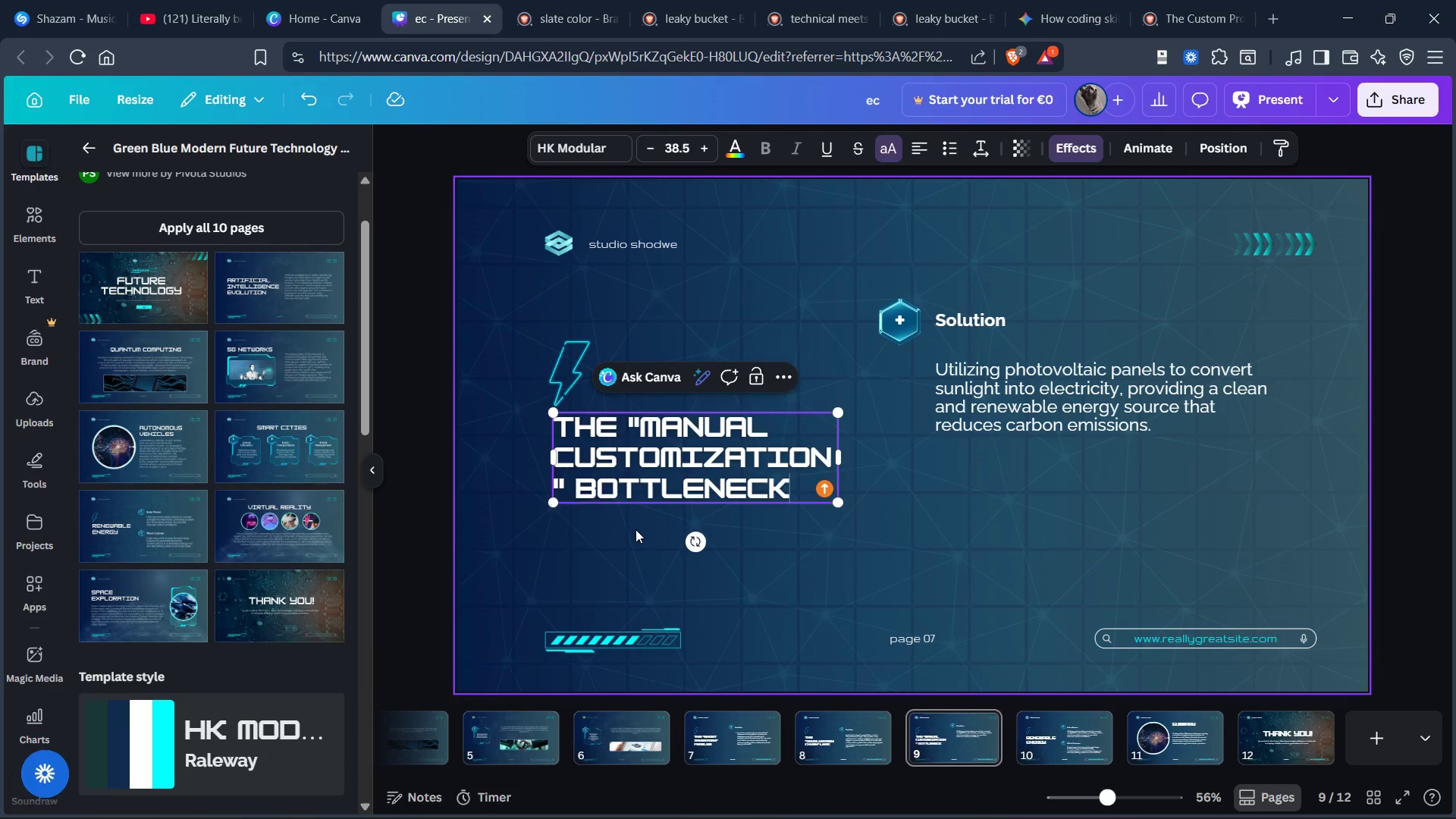 
left_click([663, 462])
 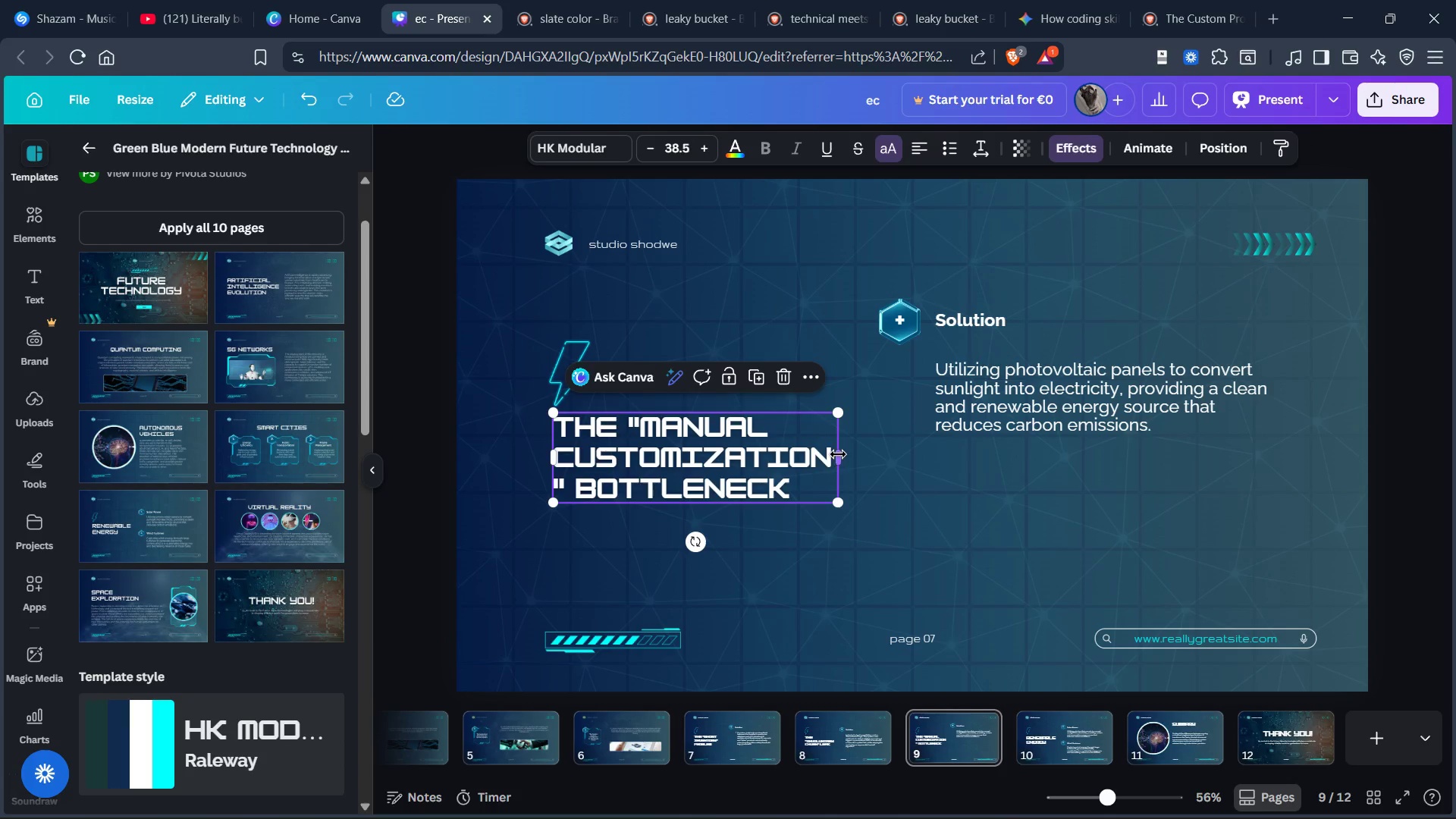 
left_click_drag(start_coordinate=[838, 454], to_coordinate=[843, 474])
 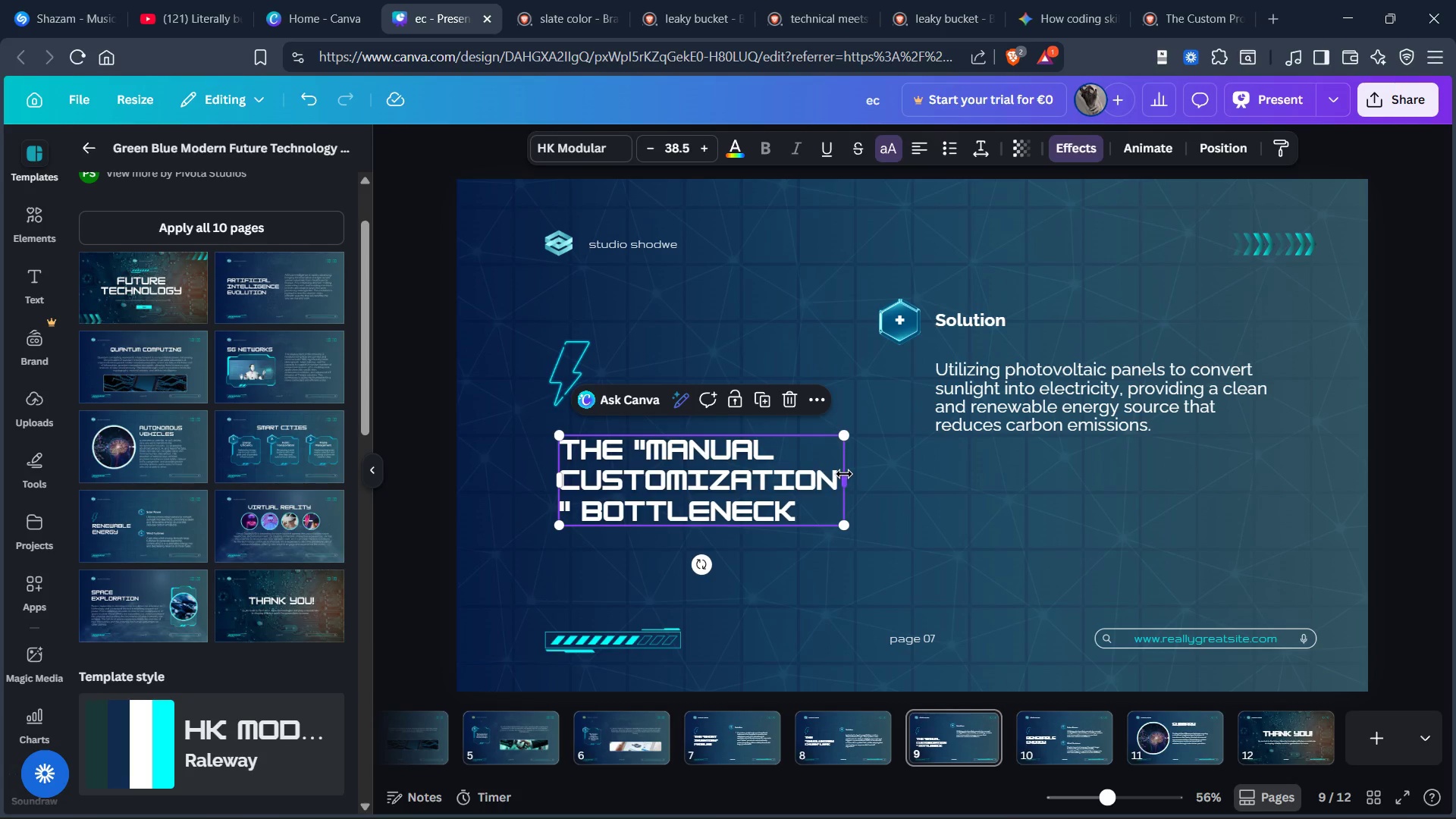 
left_click_drag(start_coordinate=[848, 475], to_coordinate=[856, 479])
 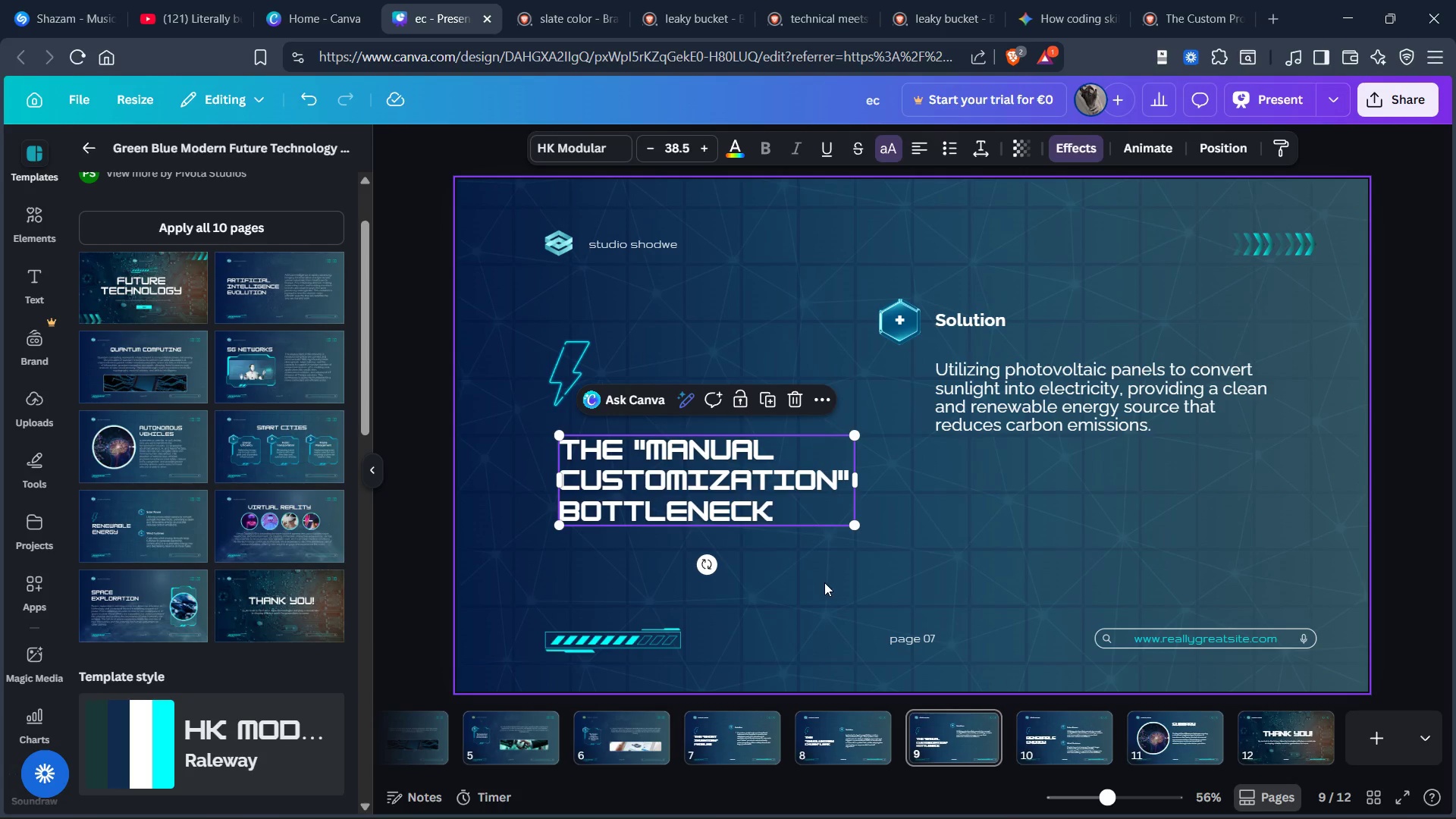 
left_click([824, 585])
 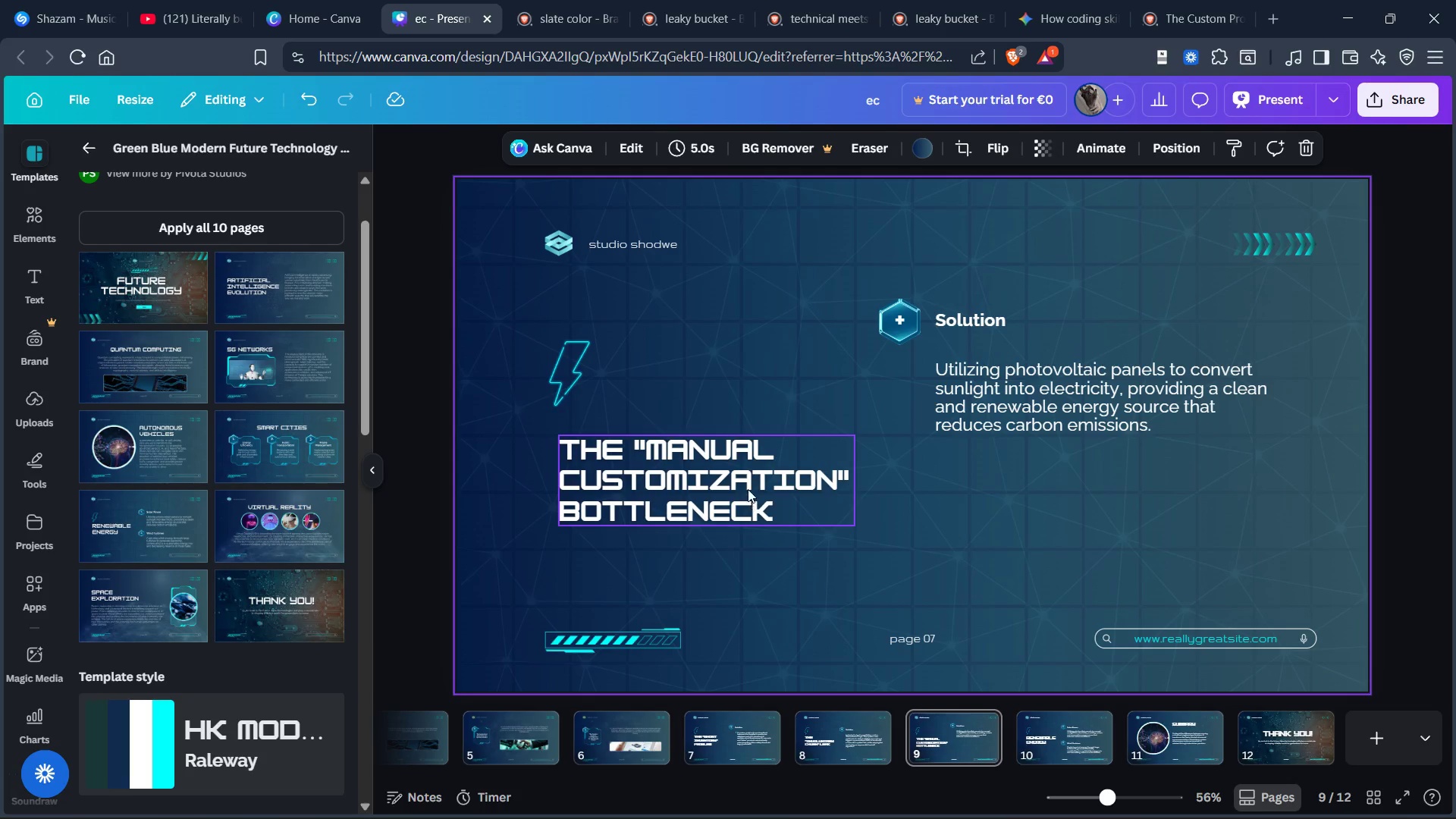 
left_click_drag(start_coordinate=[748, 483], to_coordinate=[735, 472])
 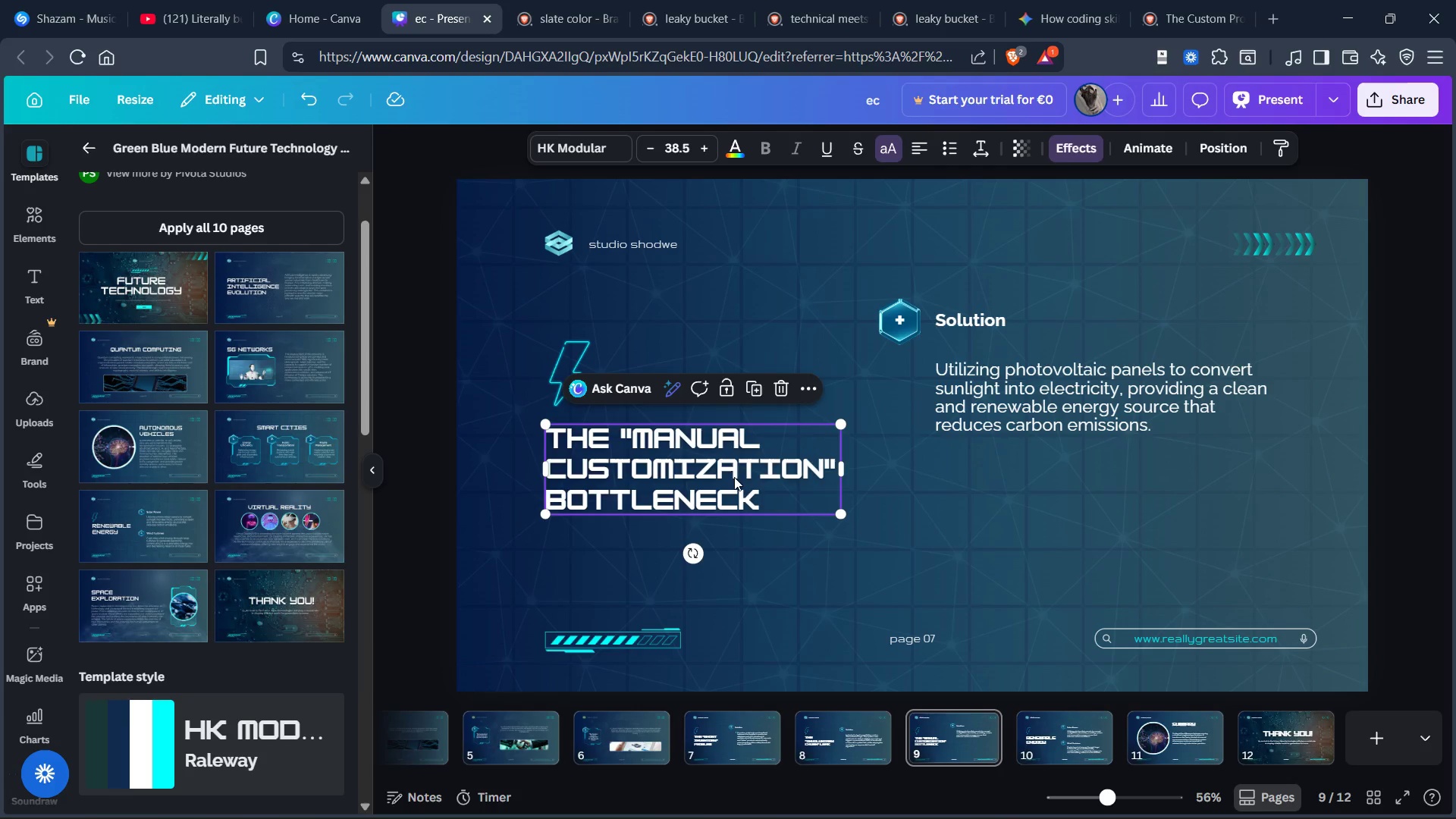 
left_click_drag(start_coordinate=[735, 477], to_coordinate=[736, 482])
 